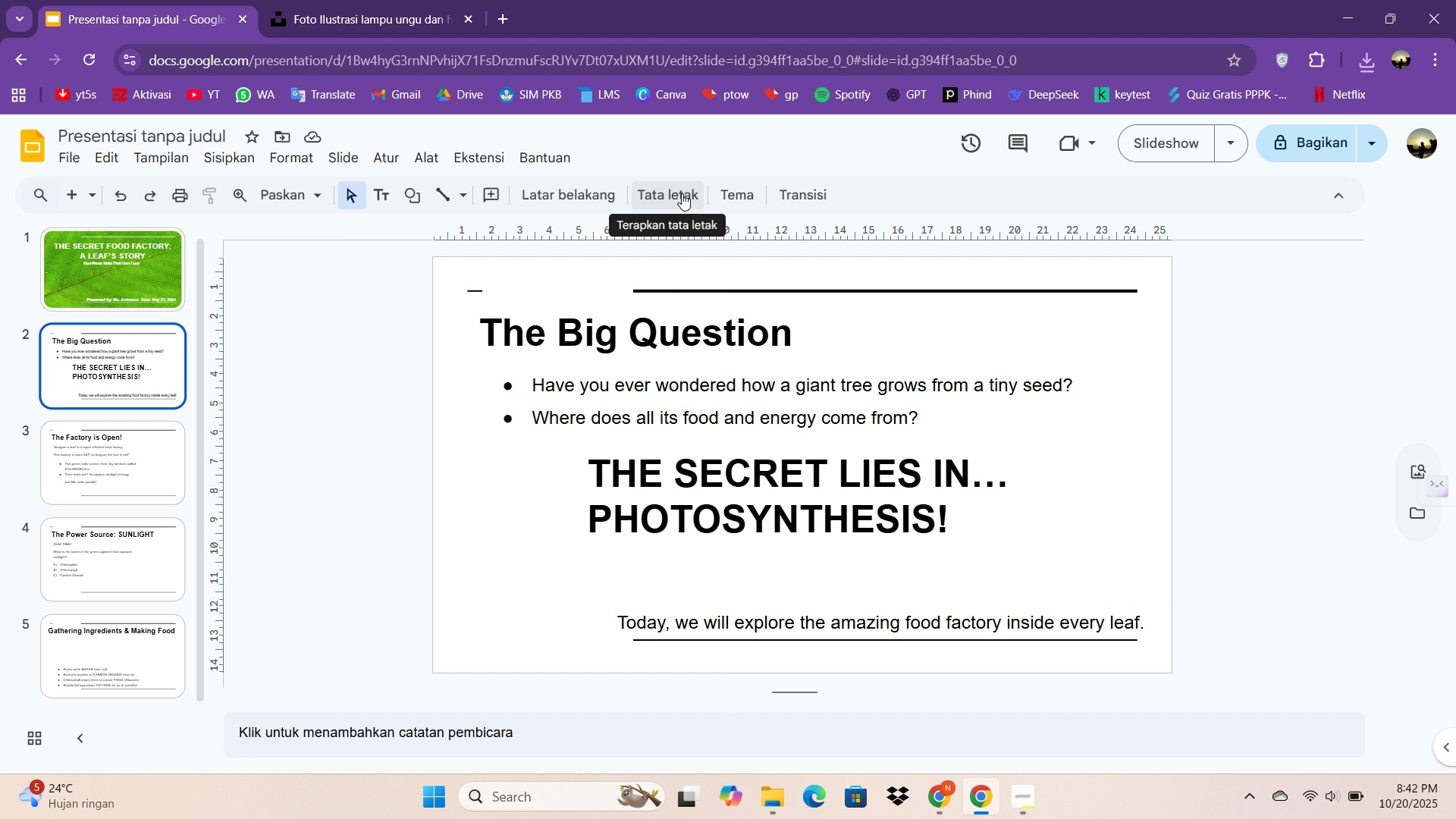 
left_click([950, 796])
 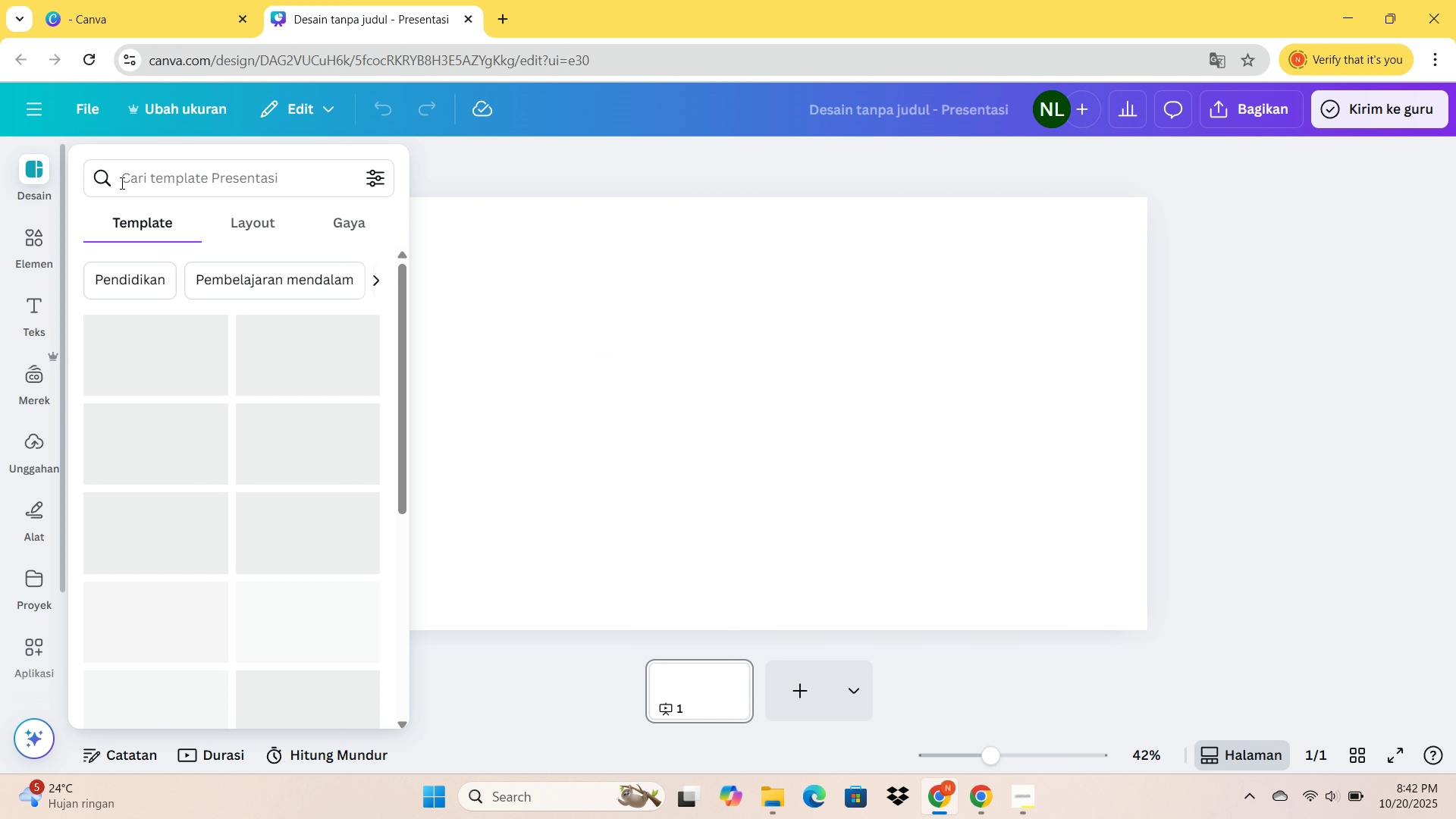 
left_click([136, 180])
 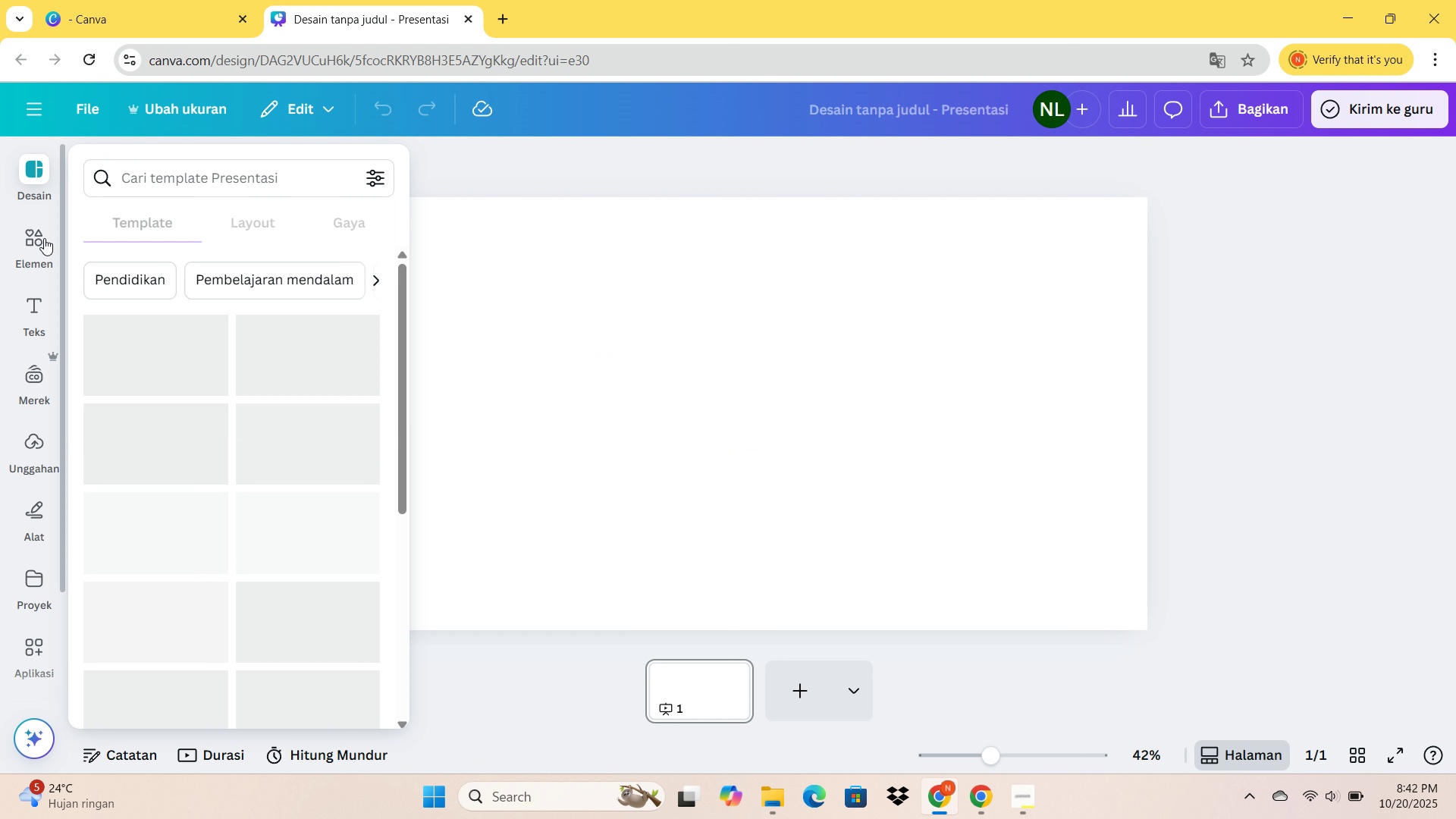 
left_click([44, 238])
 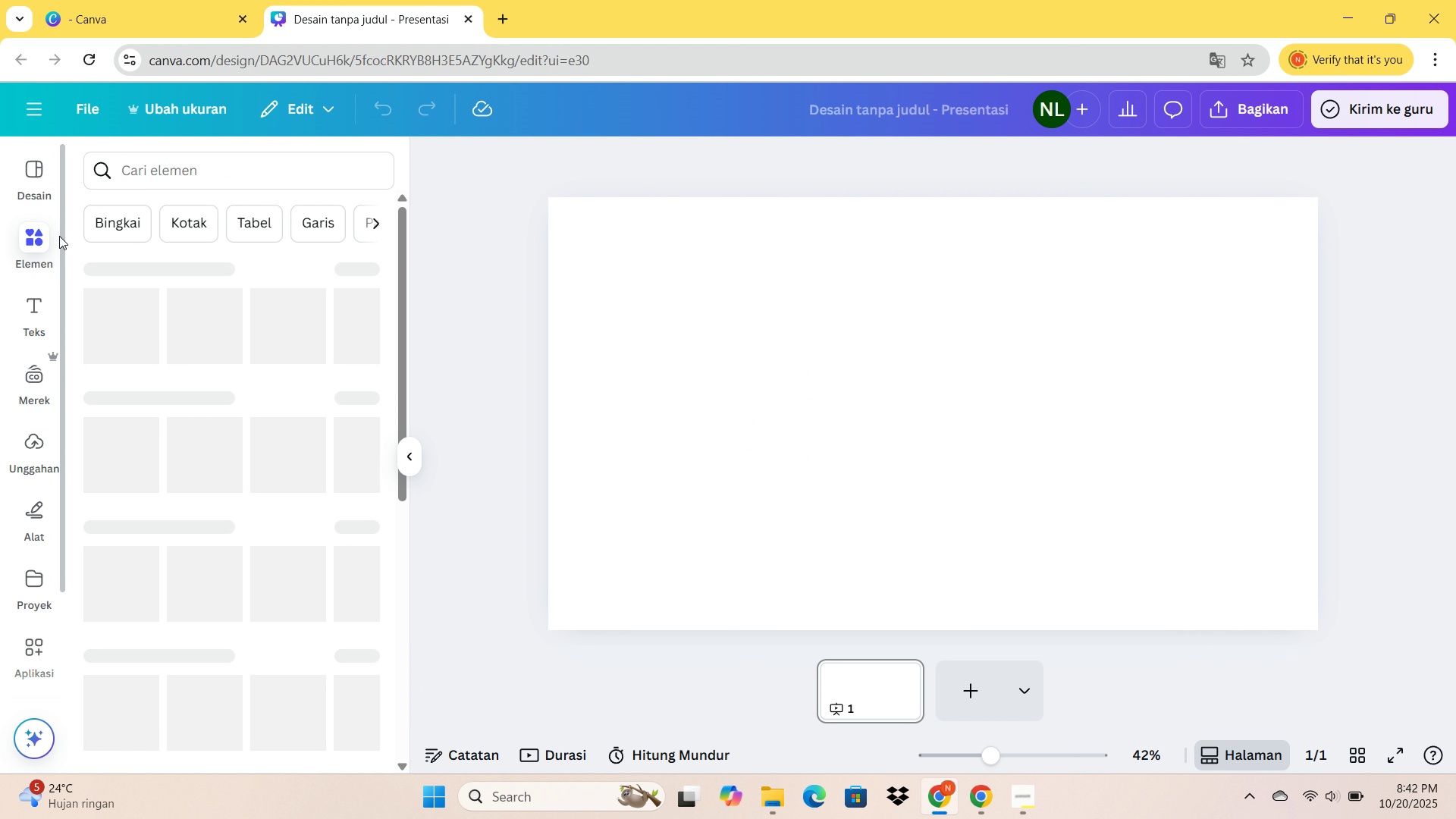 
wait(8.06)
 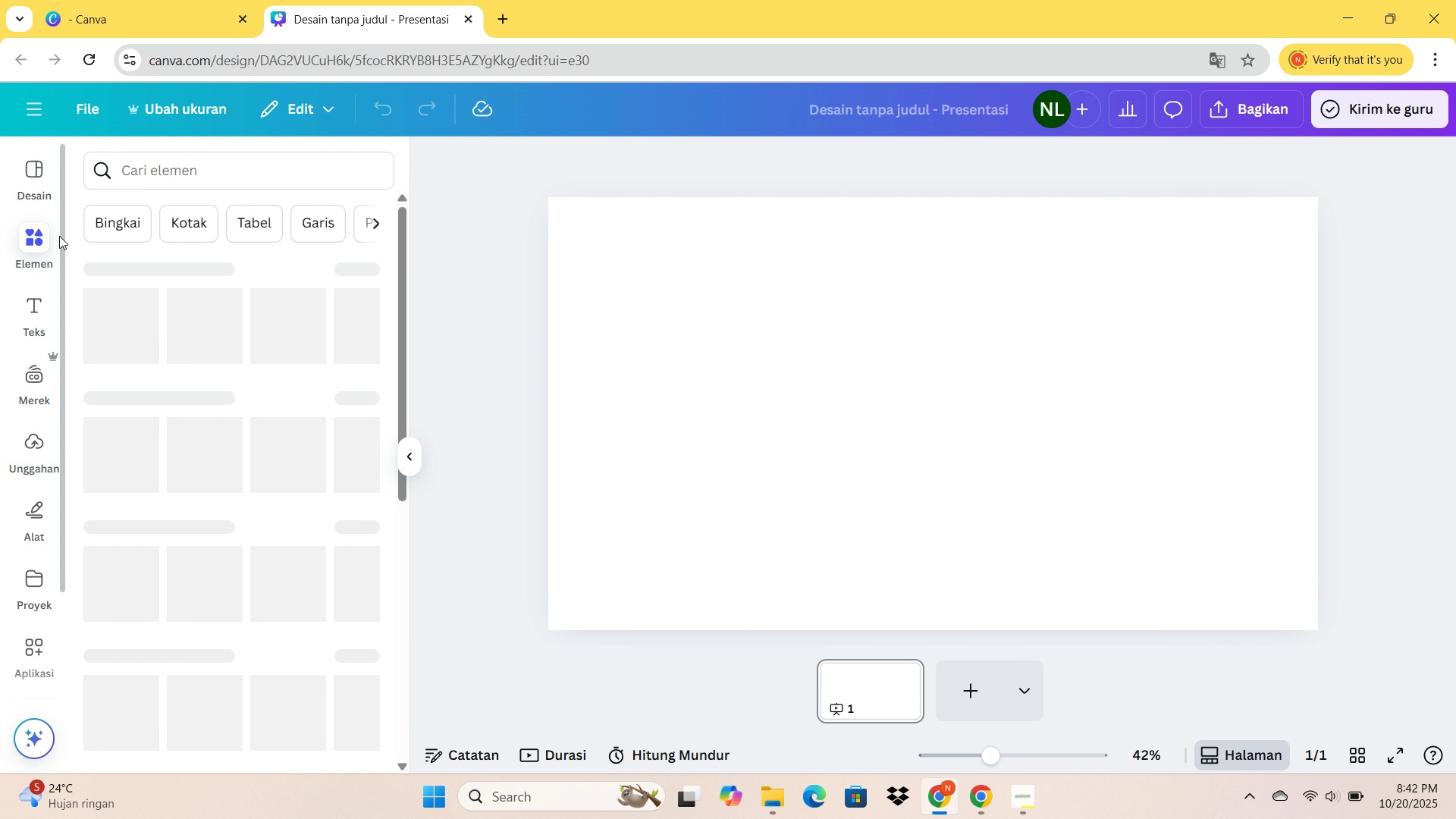 
left_click([133, 162])
 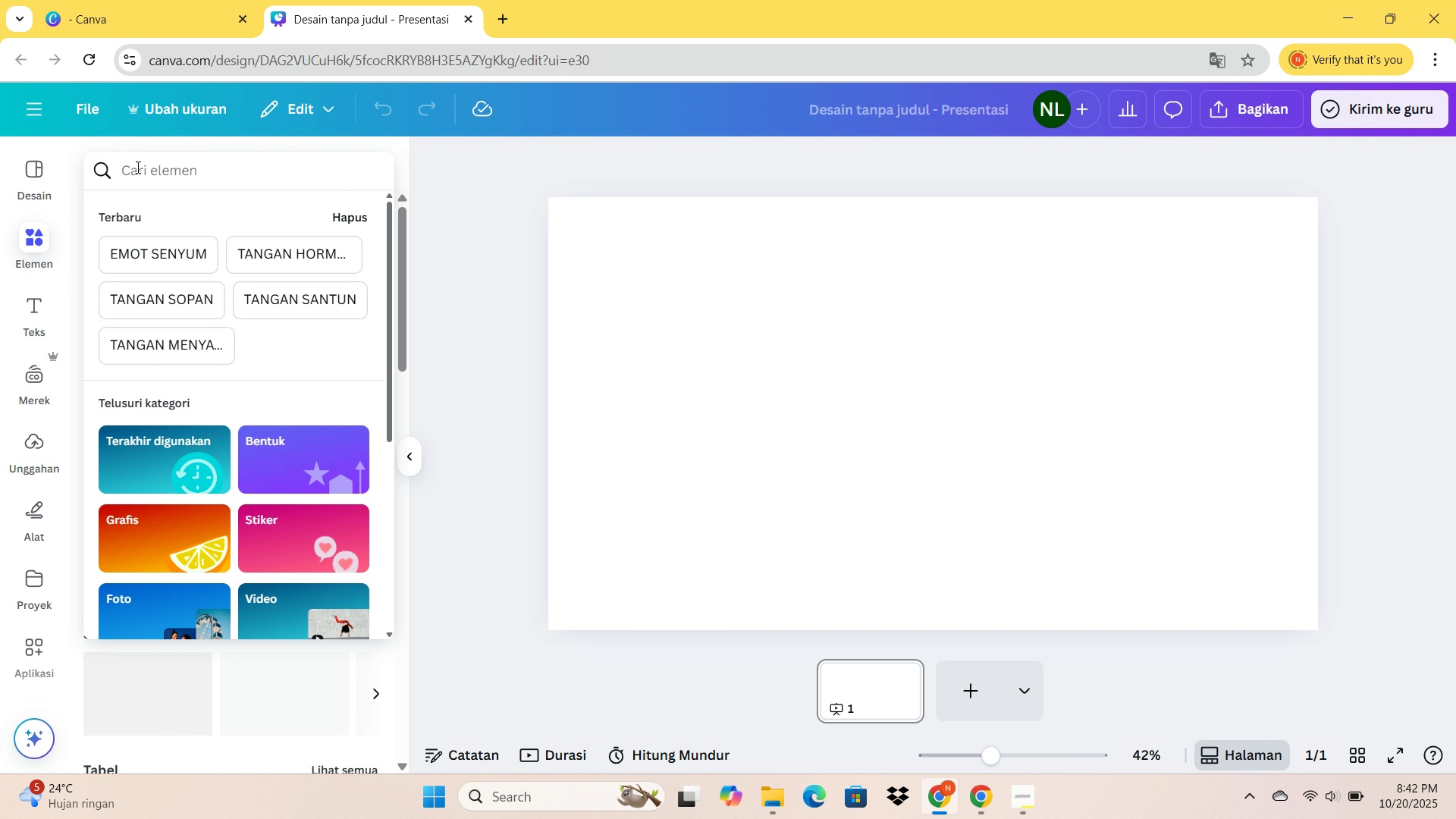 
type(papan panah)
 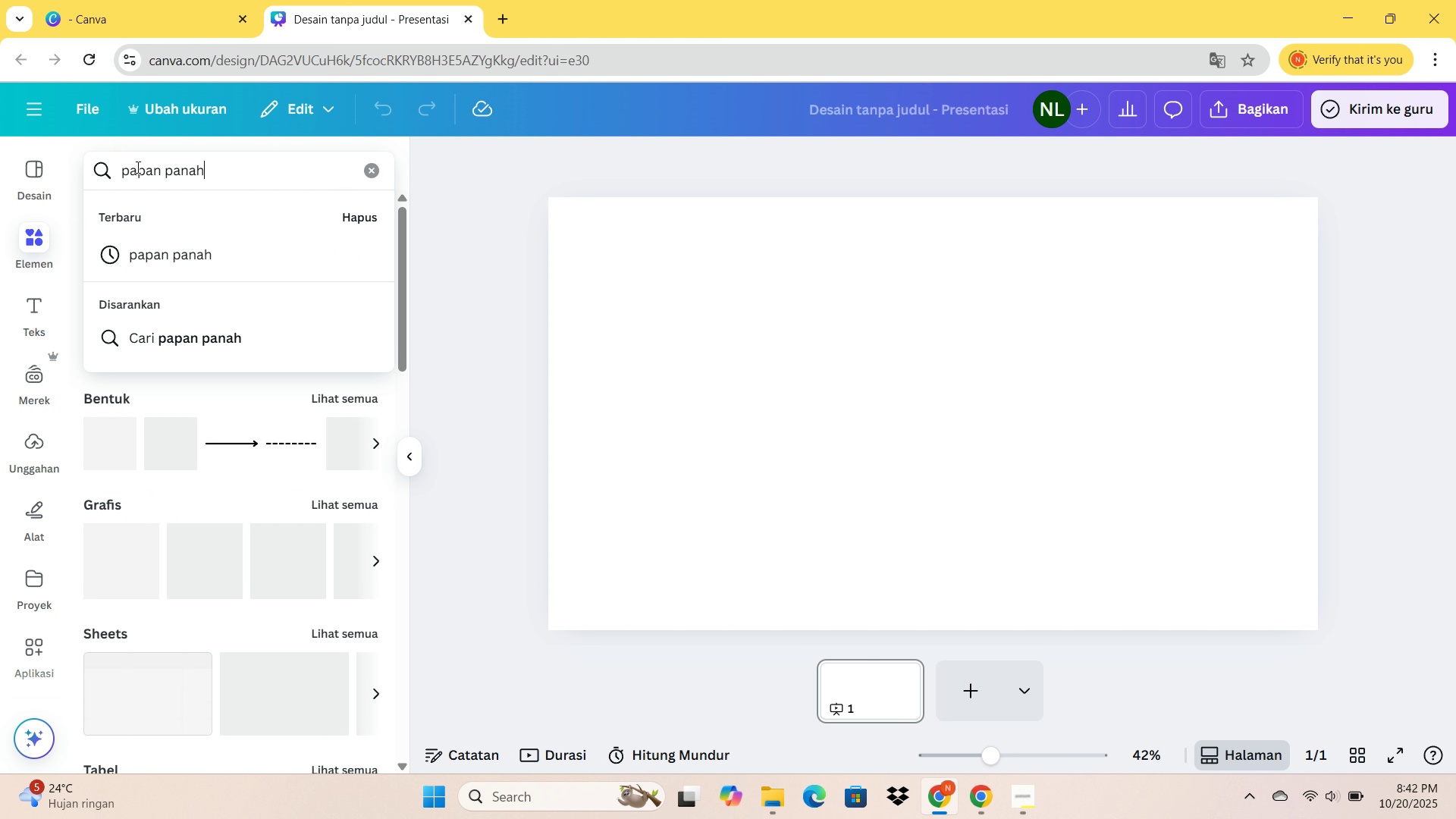 
key(Enter)
 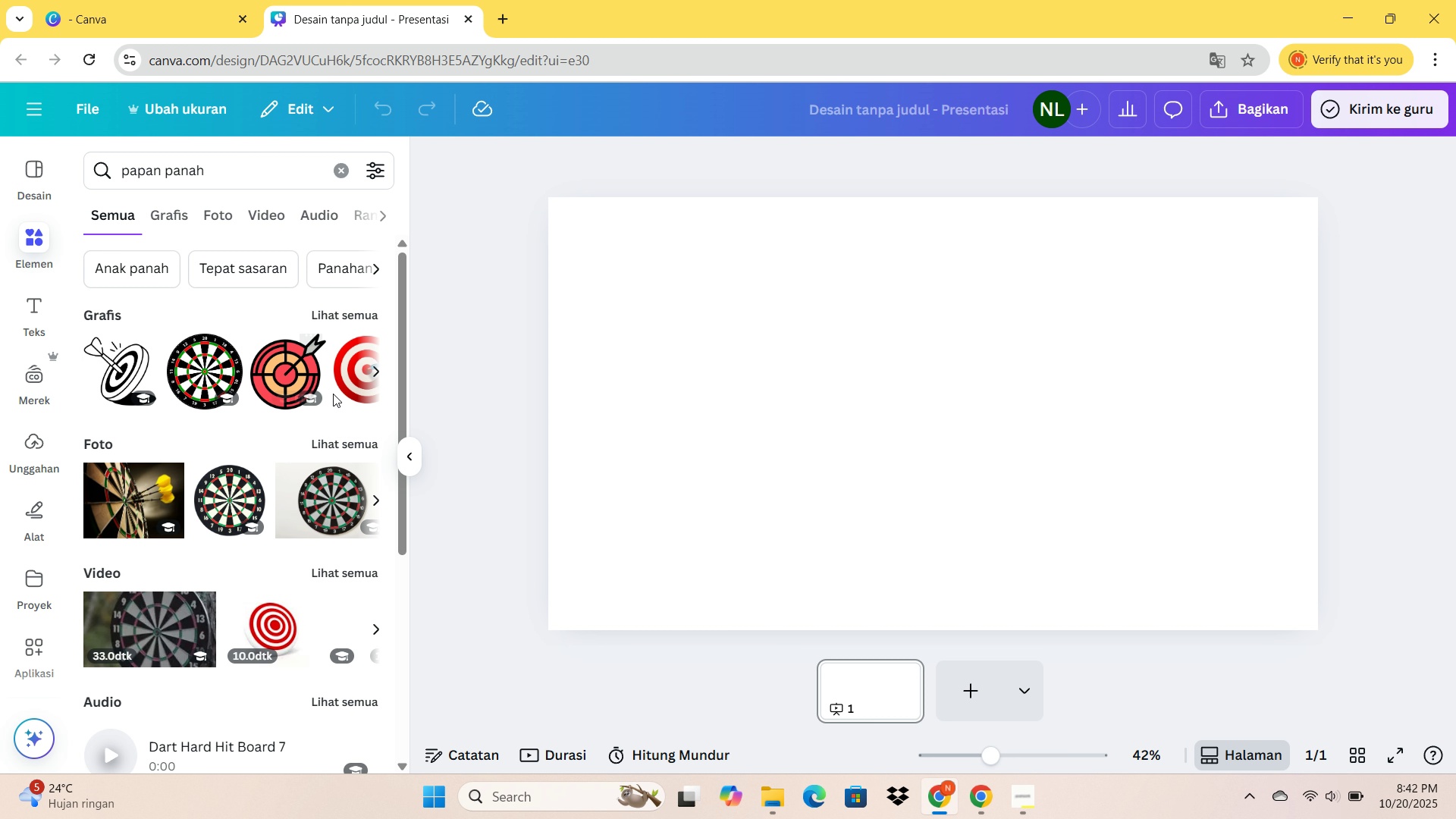 
left_click([375, 374])
 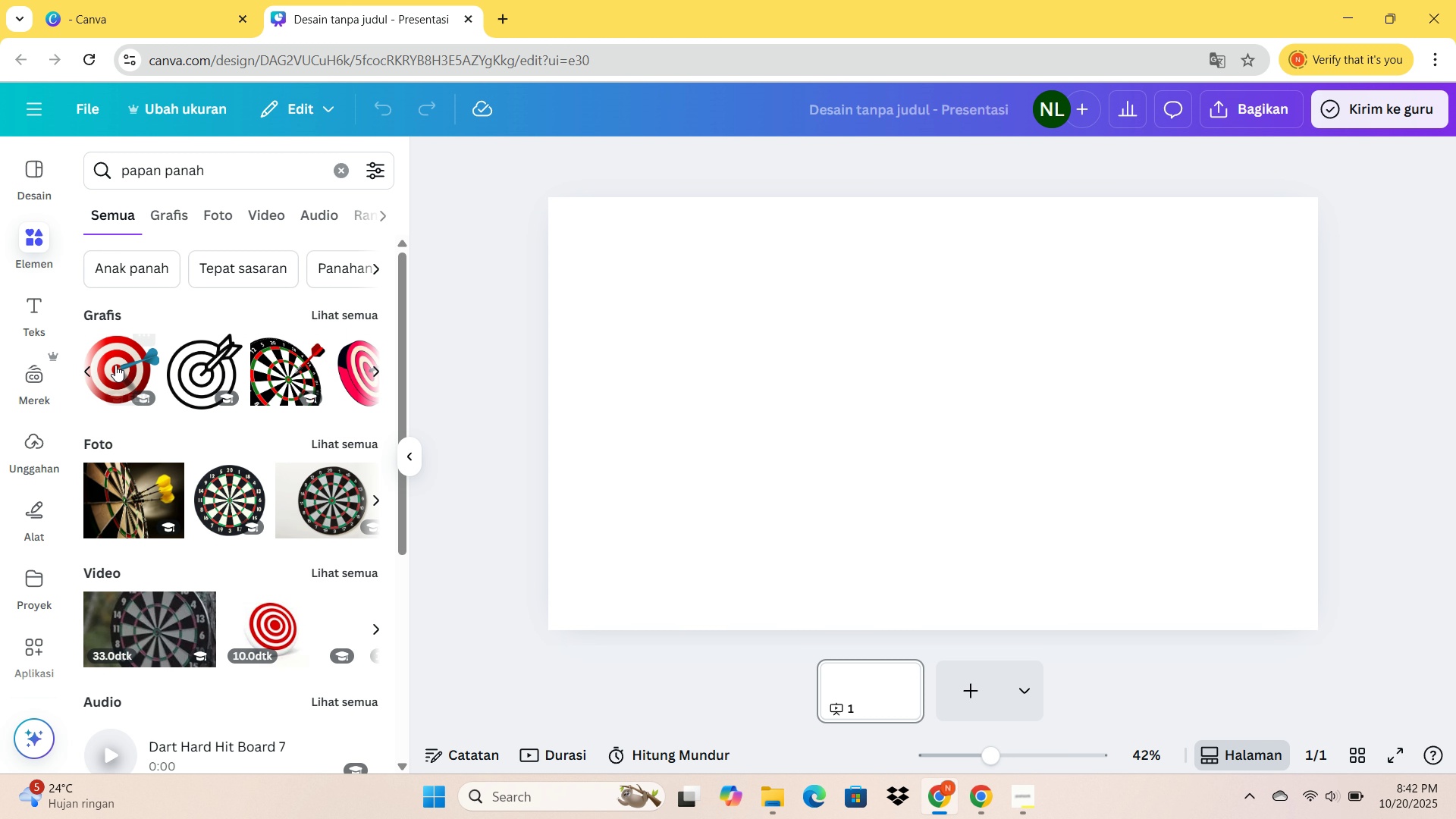 
left_click([118, 366])
 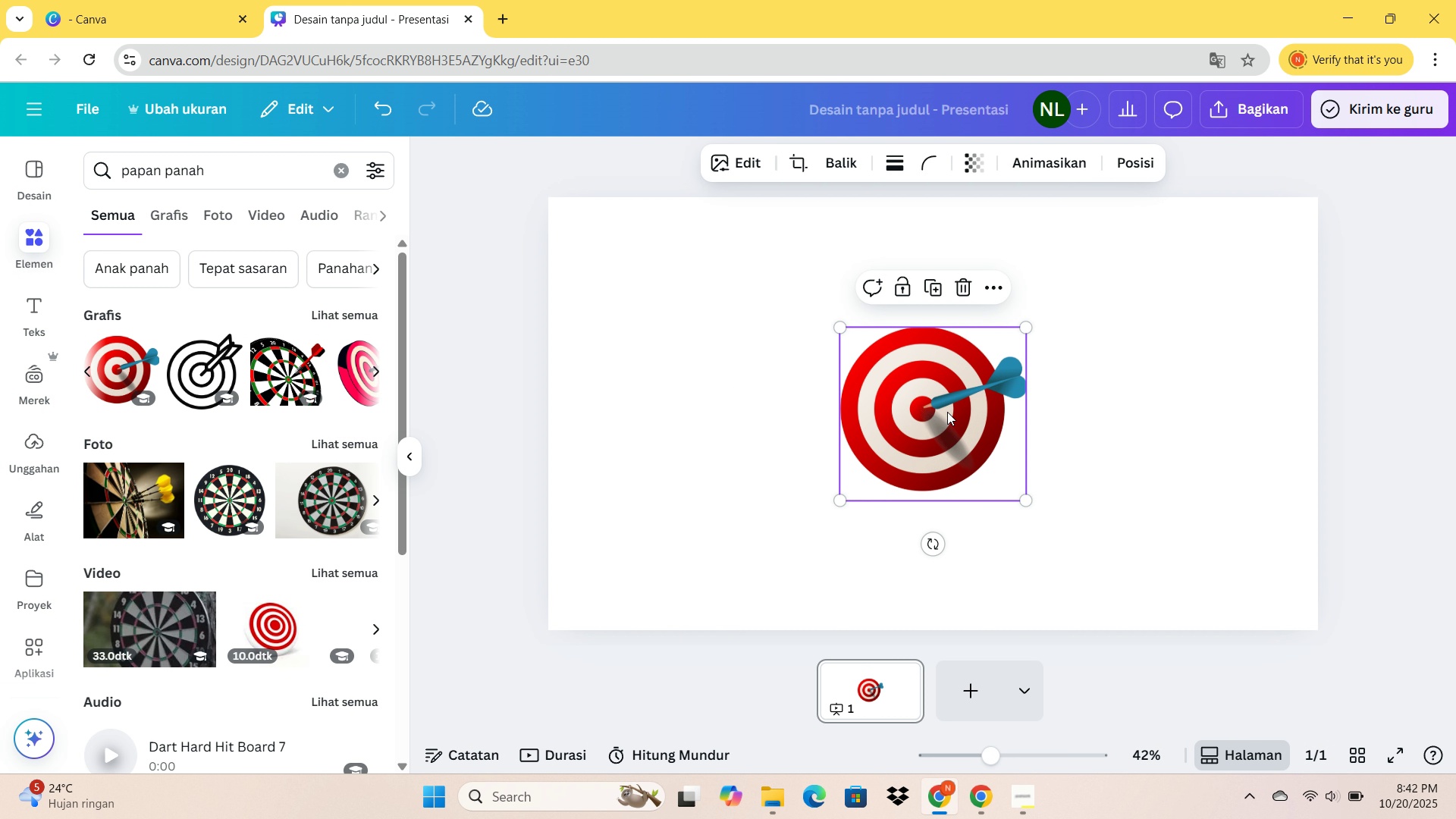 
left_click_drag(start_coordinate=[947, 412], to_coordinate=[657, 303])
 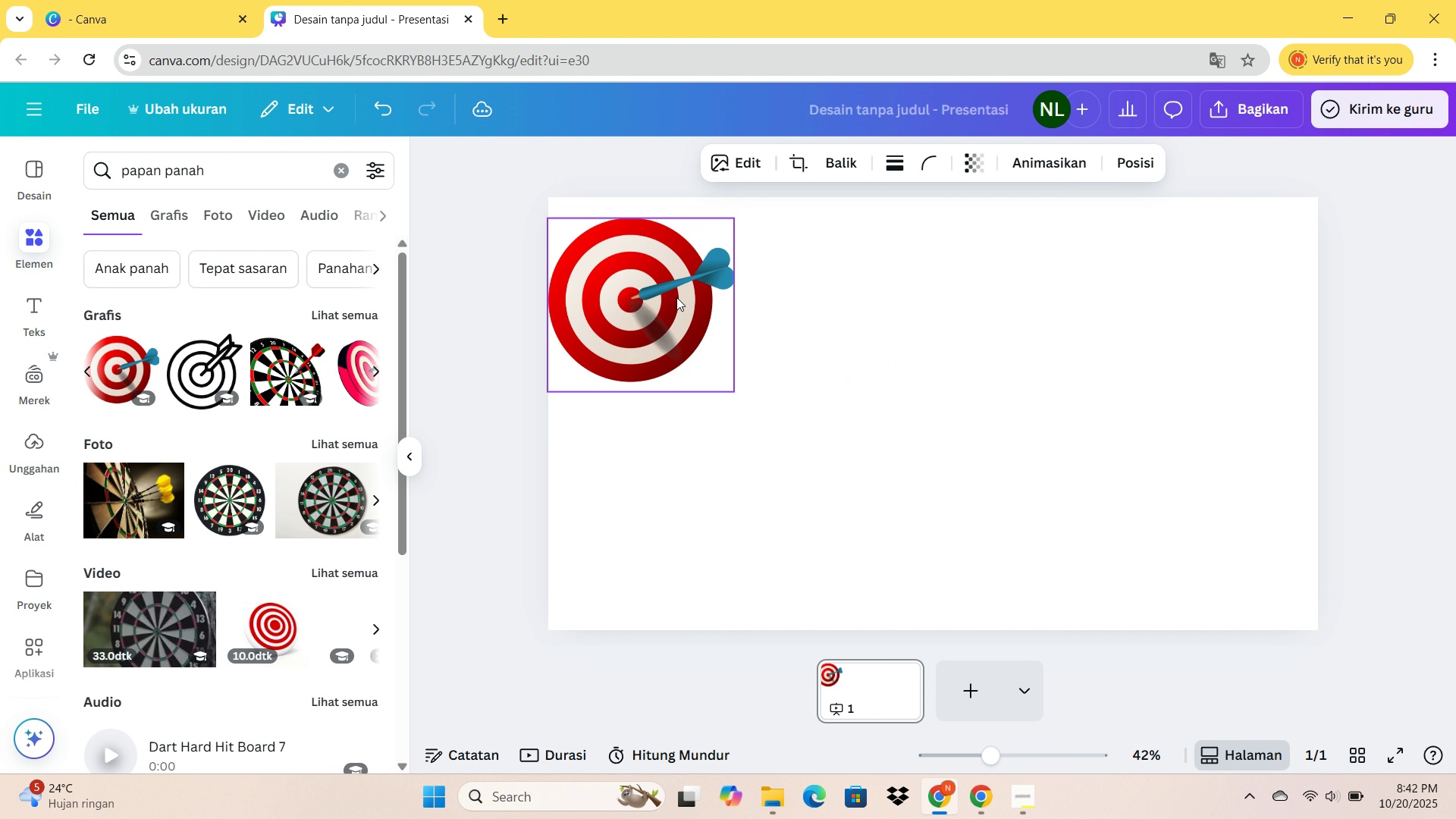 
left_click_drag(start_coordinate=[657, 303], to_coordinate=[682, 297])
 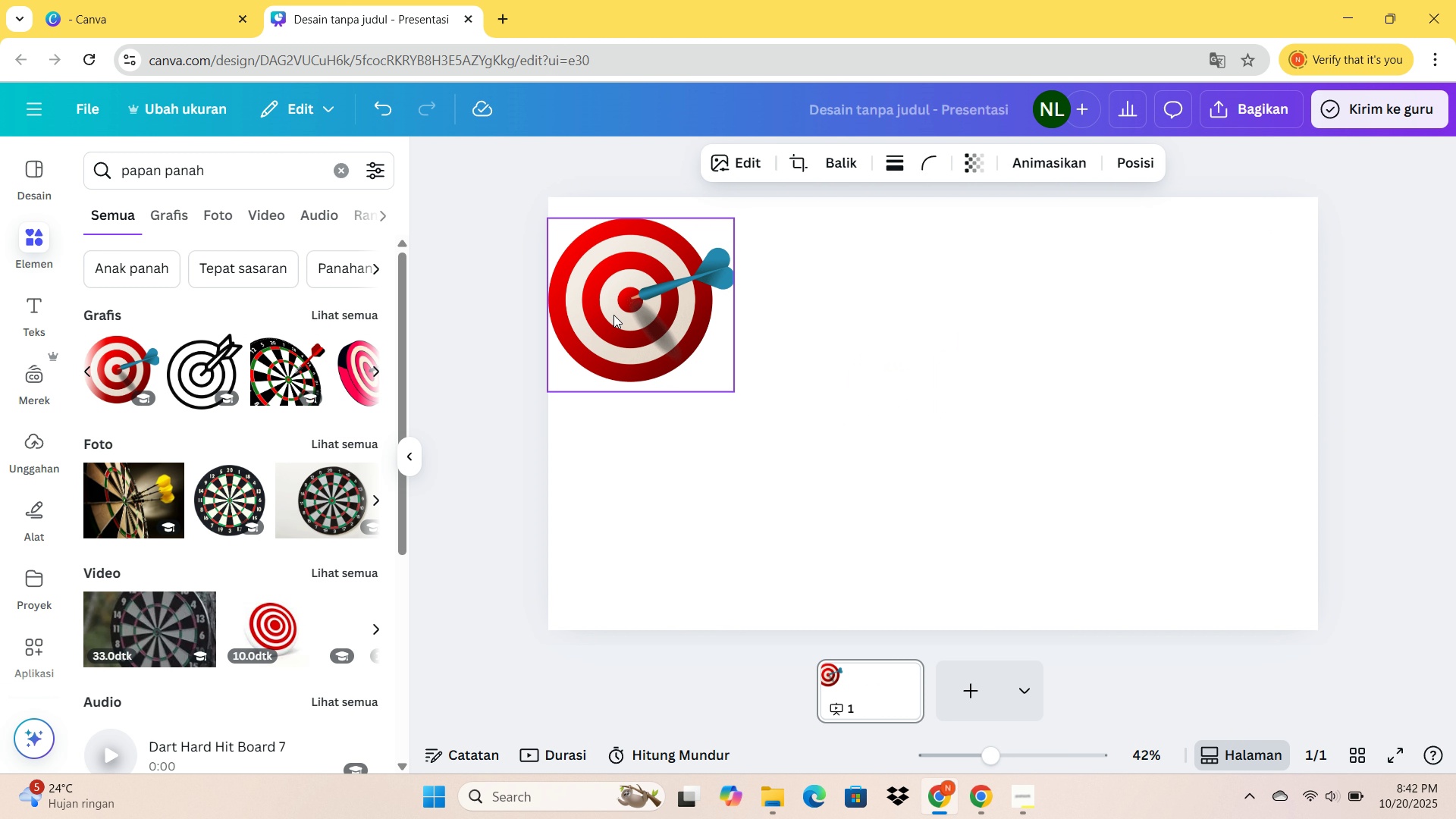 
double_click([648, 347])
 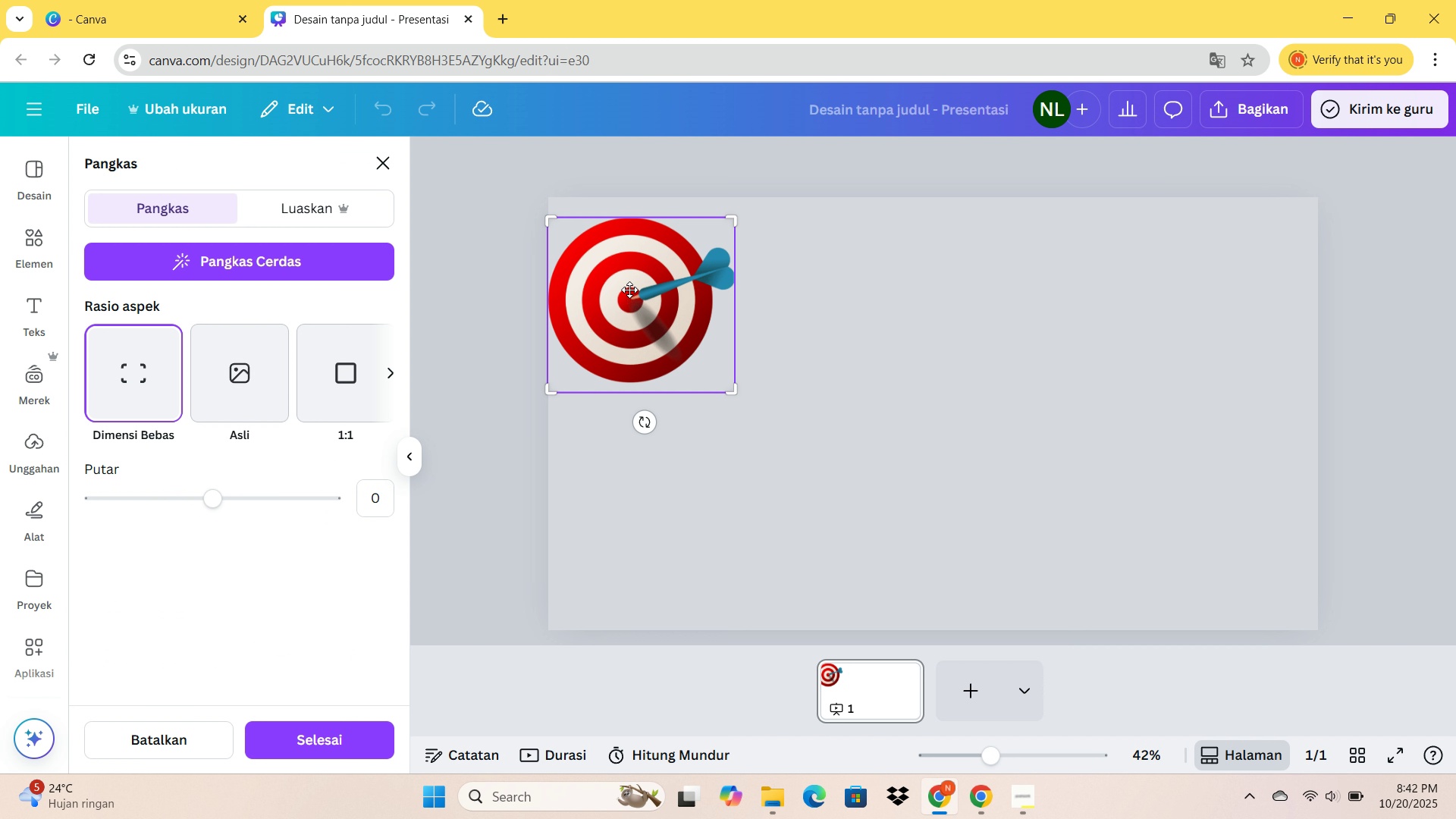 
left_click_drag(start_coordinate=[629, 290], to_coordinate=[654, 290])
 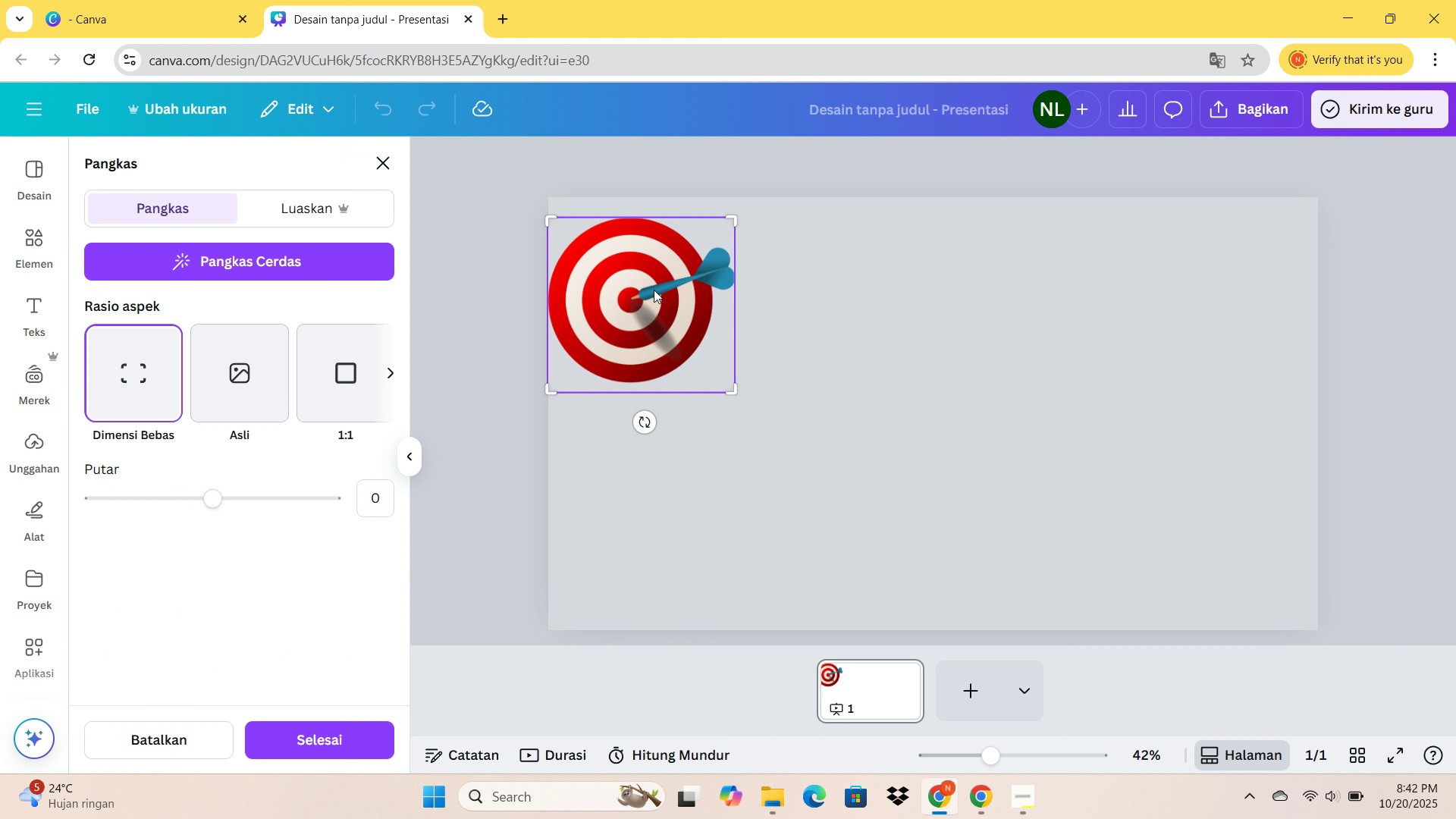 
double_click([654, 290])
 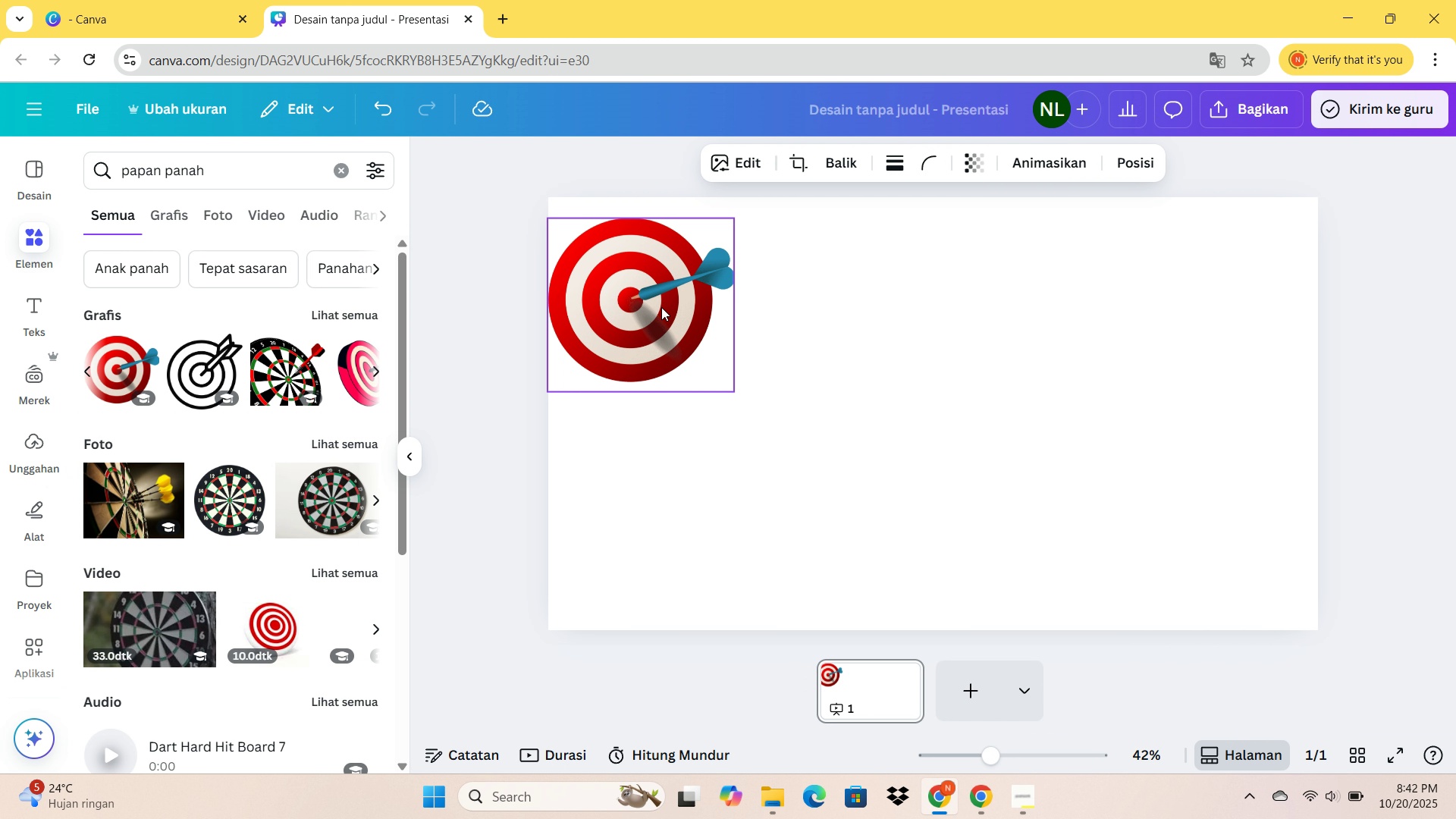 
left_click_drag(start_coordinate=[661, 307], to_coordinate=[681, 307])
 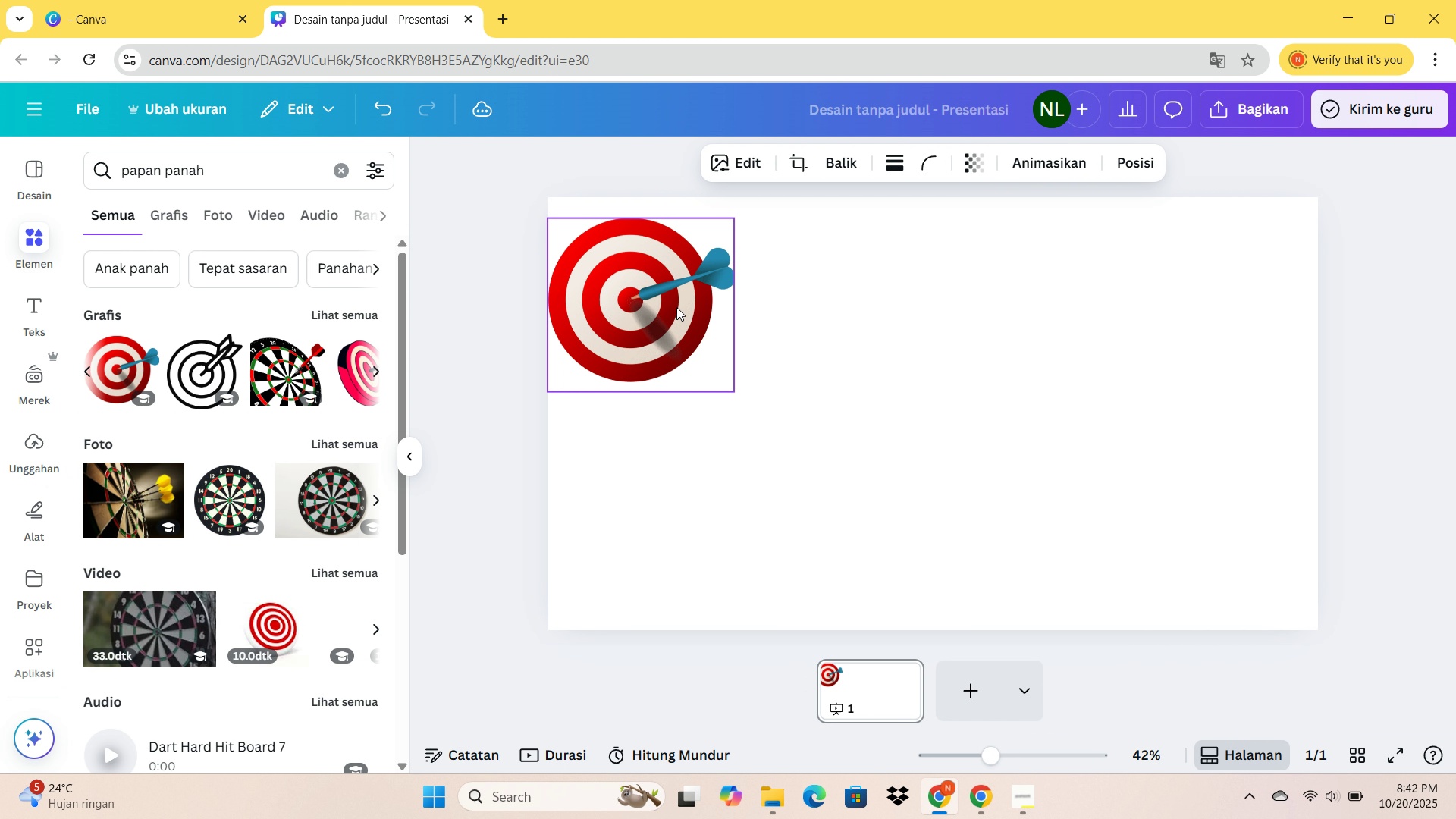 
double_click([676, 307])
 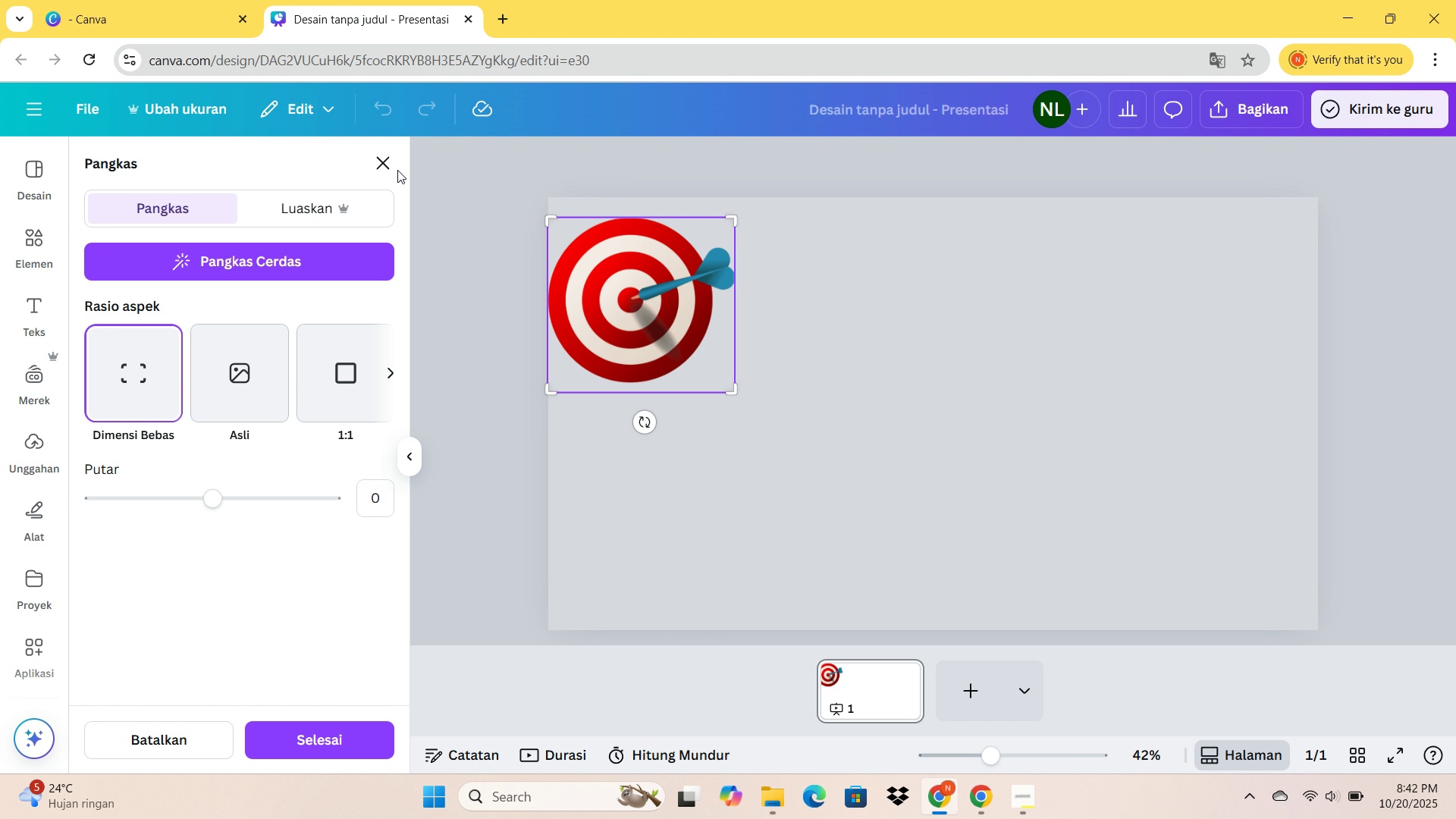 
left_click([392, 167])
 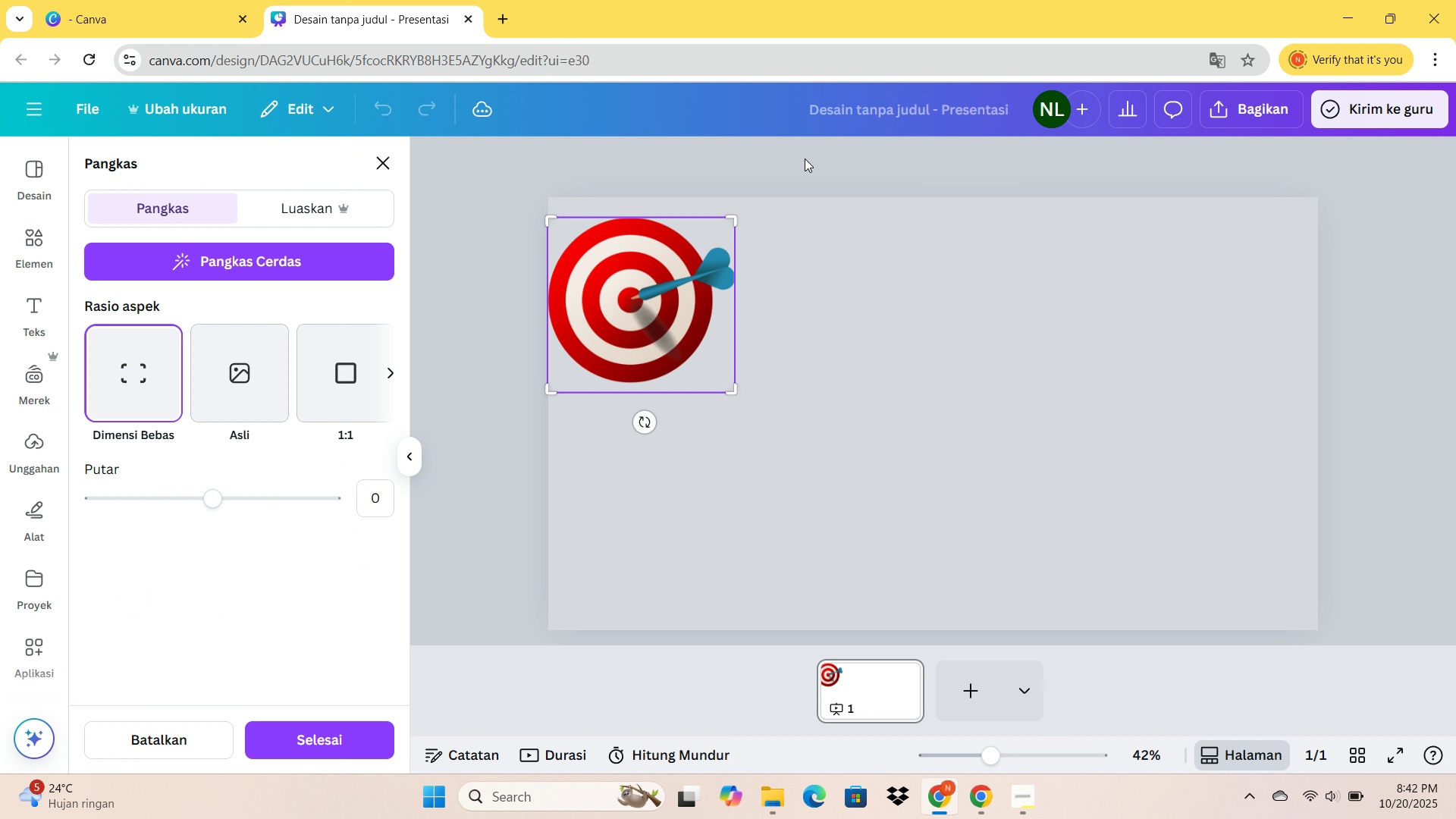 
left_click([805, 158])
 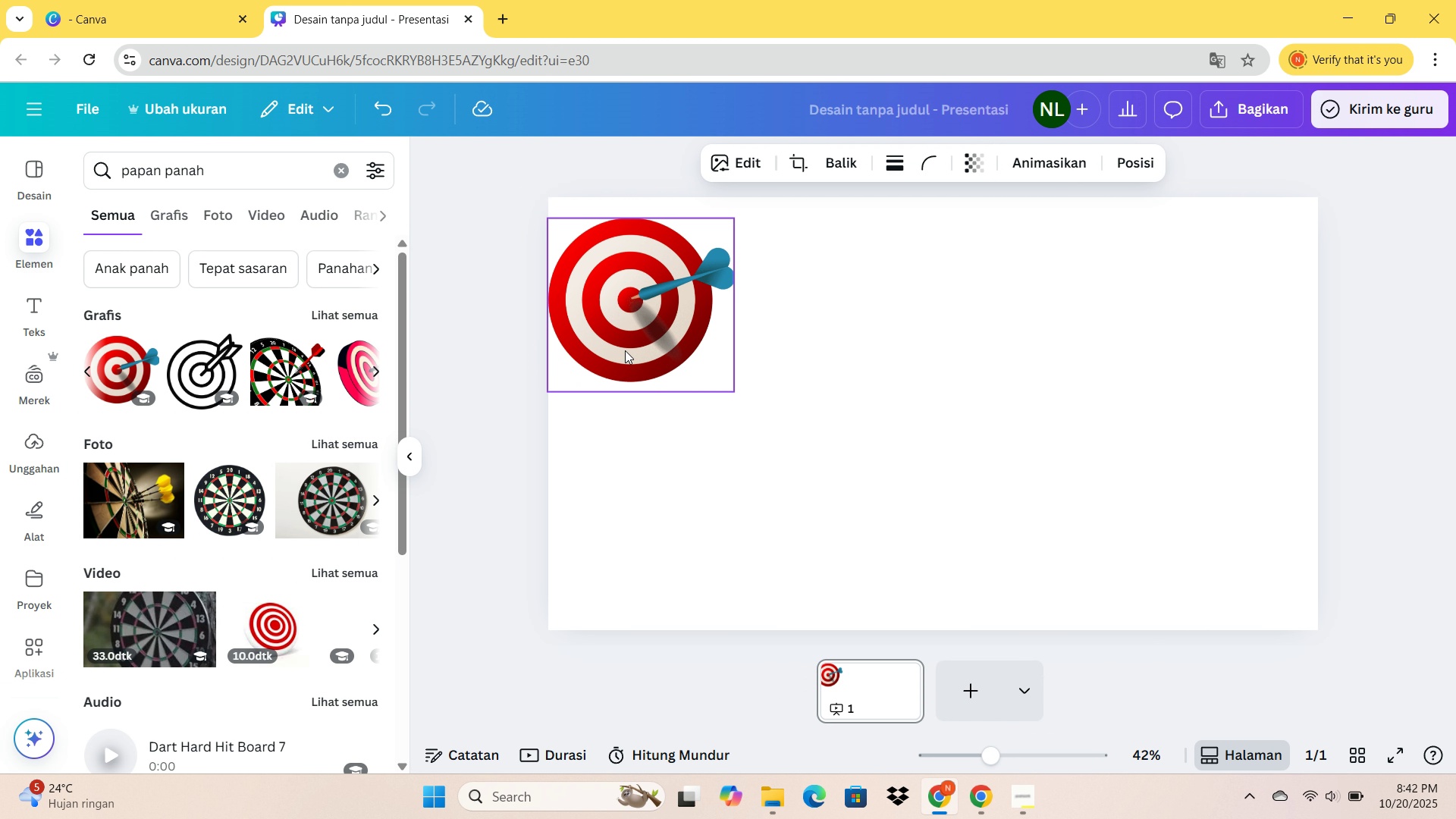 
left_click_drag(start_coordinate=[626, 350], to_coordinate=[704, 358])
 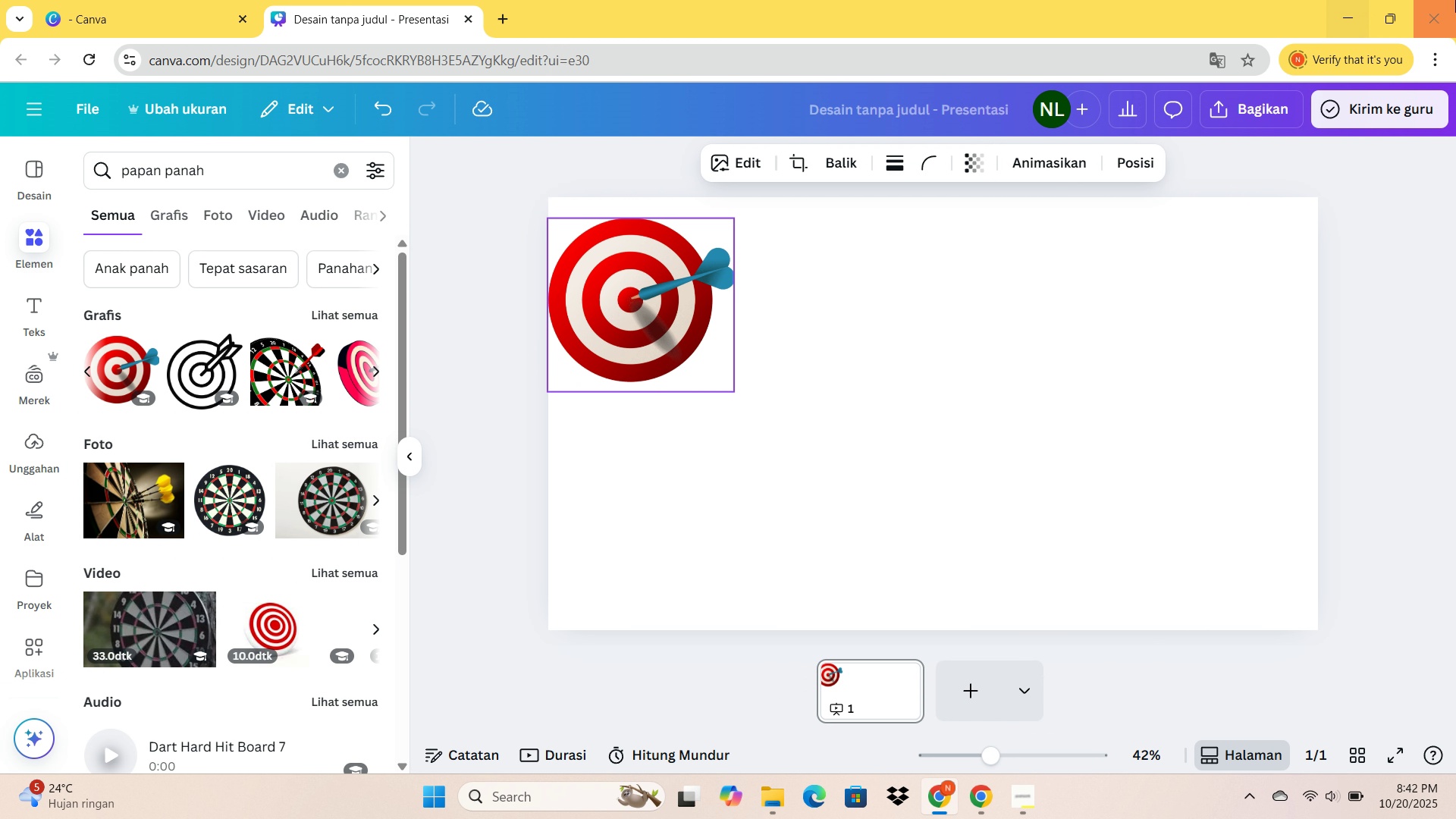 
left_click([1455, 0])
 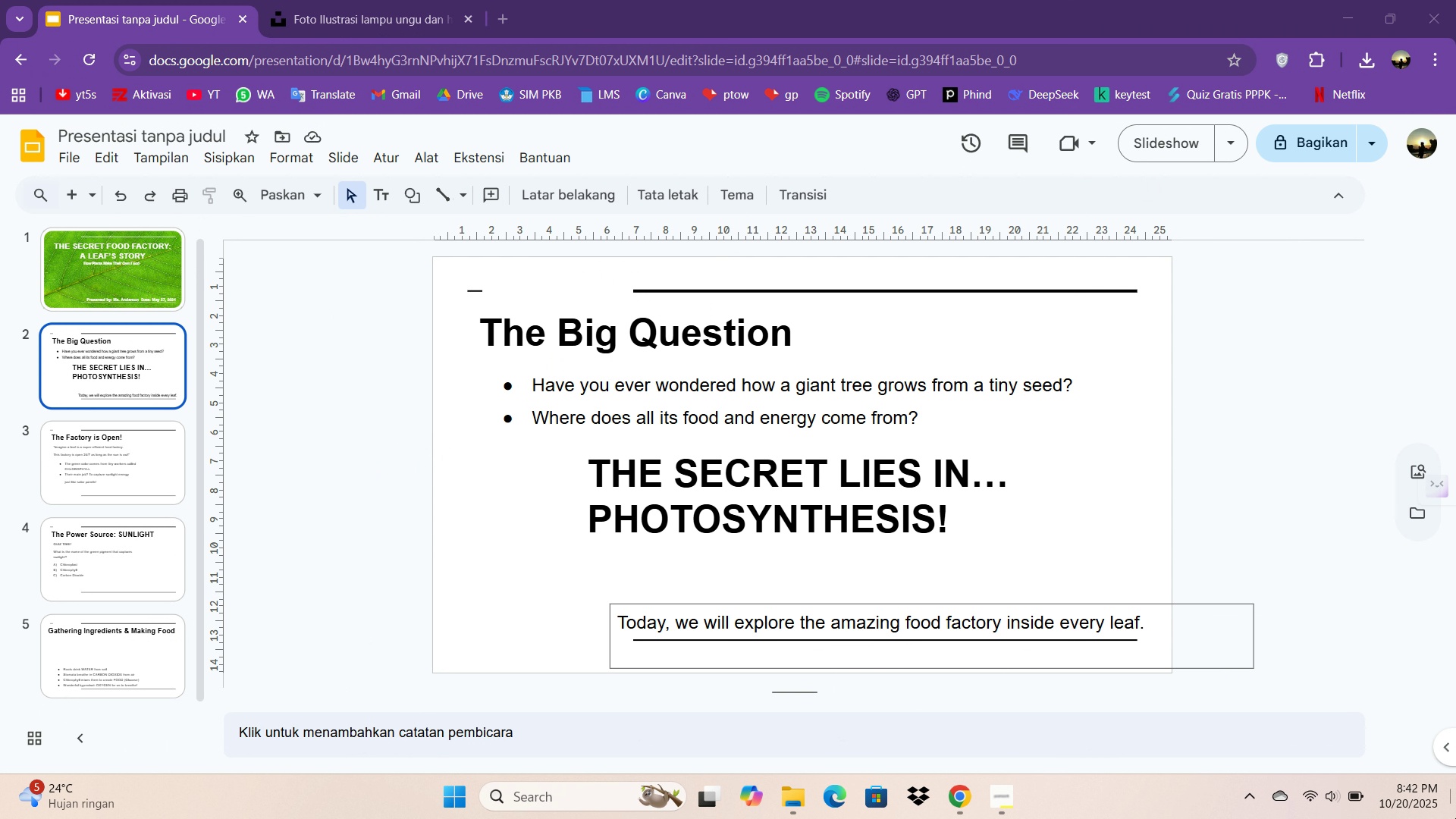 
left_click([1455, 818])
 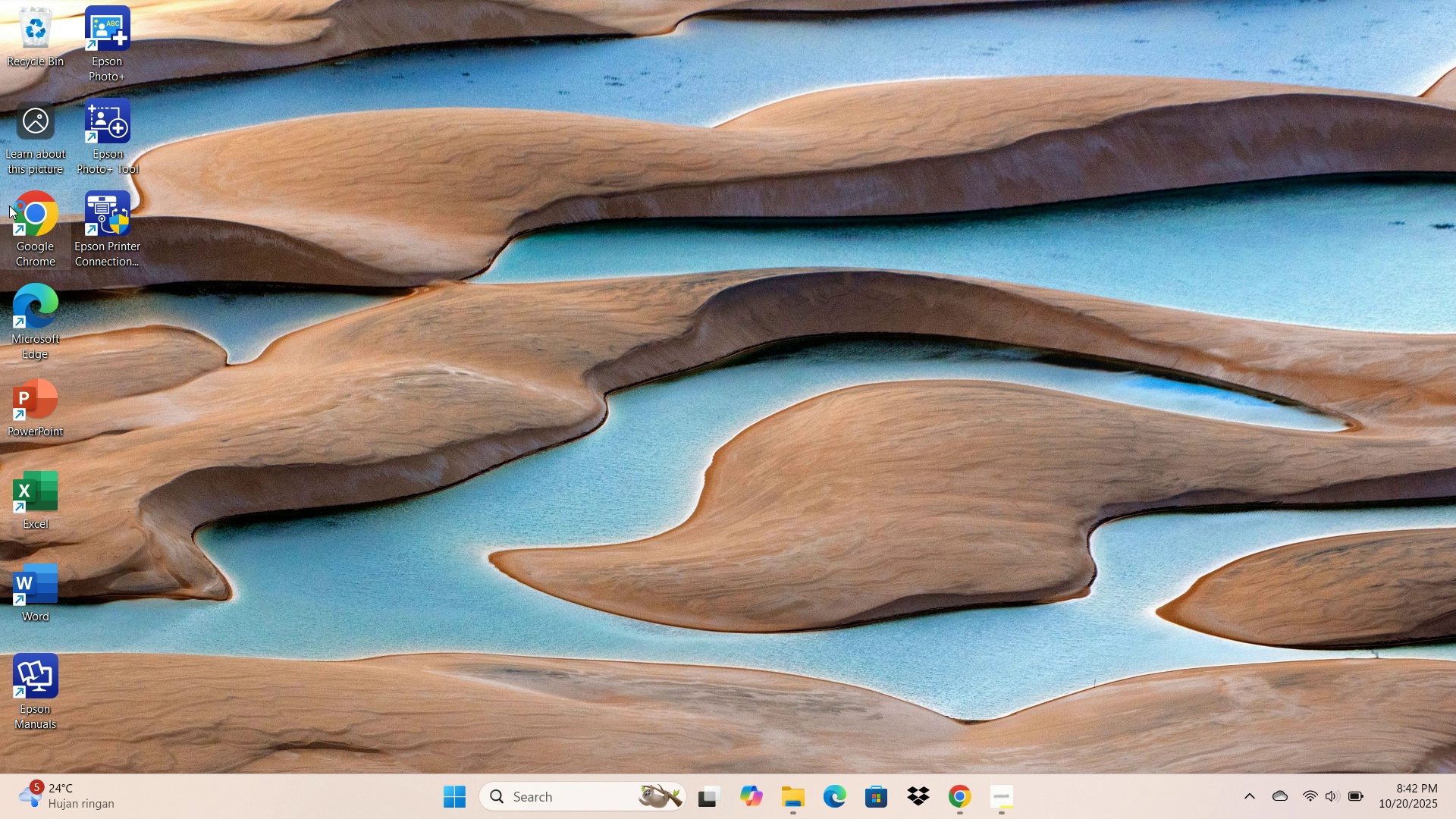 
double_click([9, 206])
 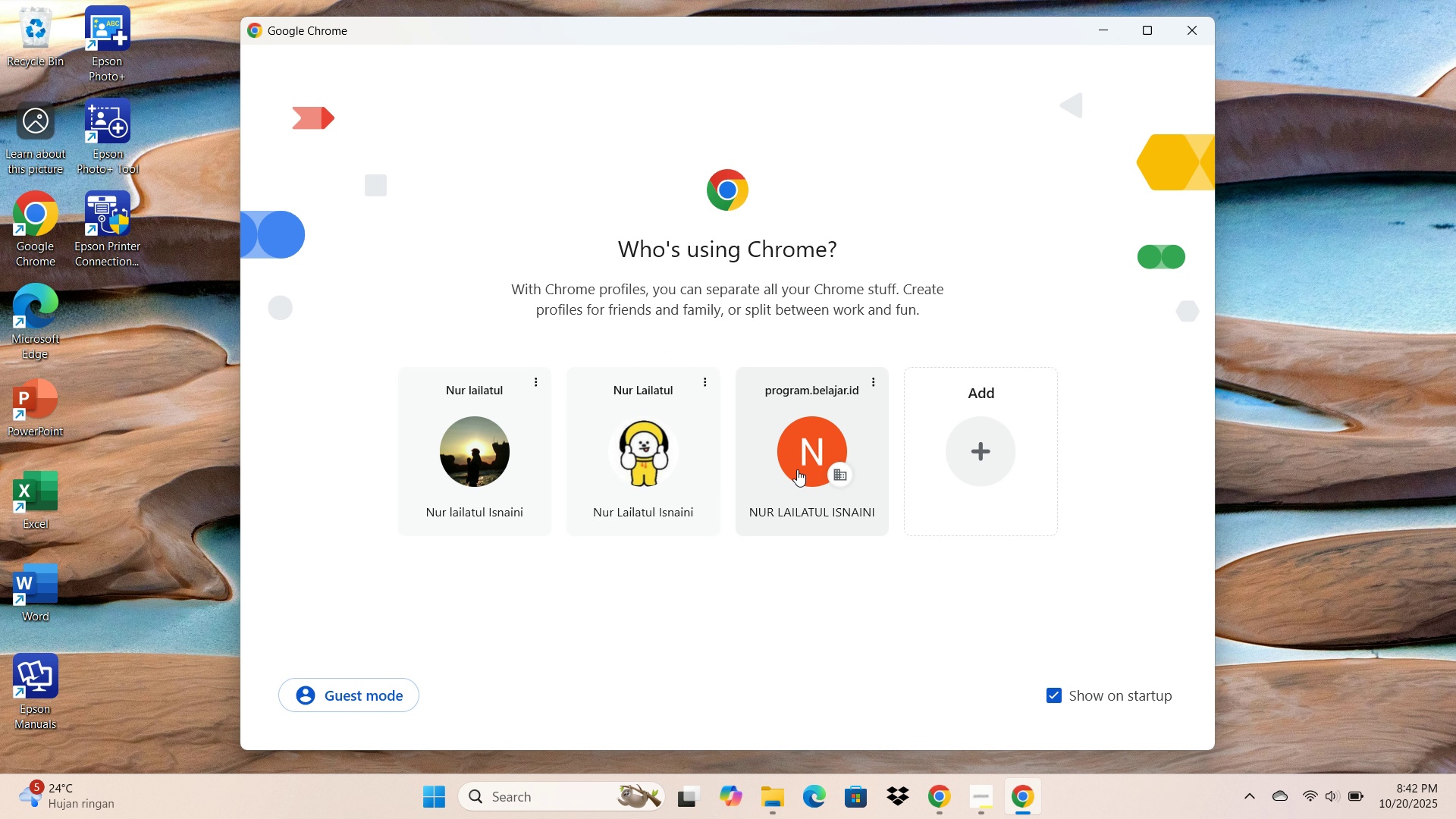 
double_click([797, 469])
 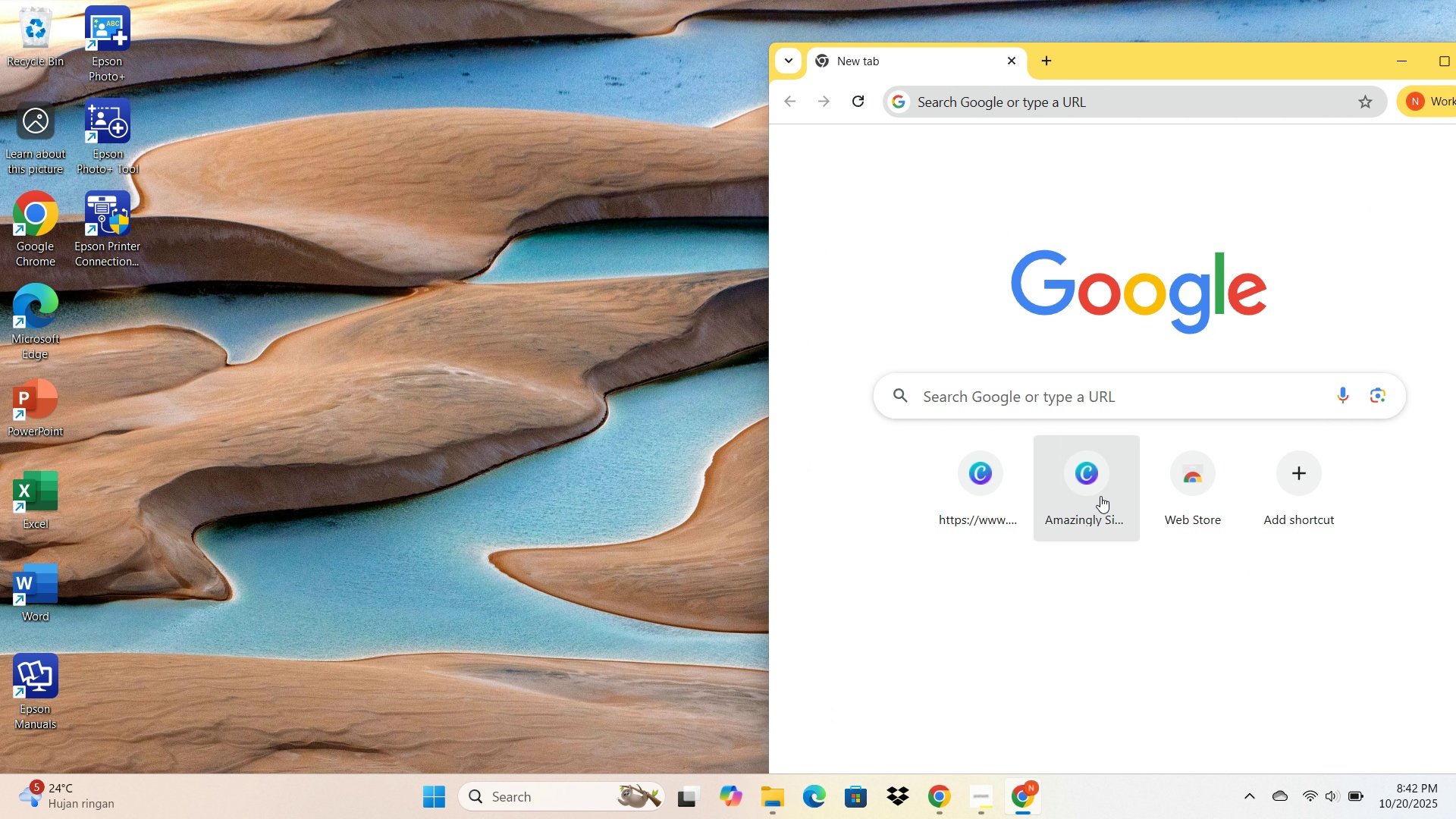 
left_click([1099, 478])
 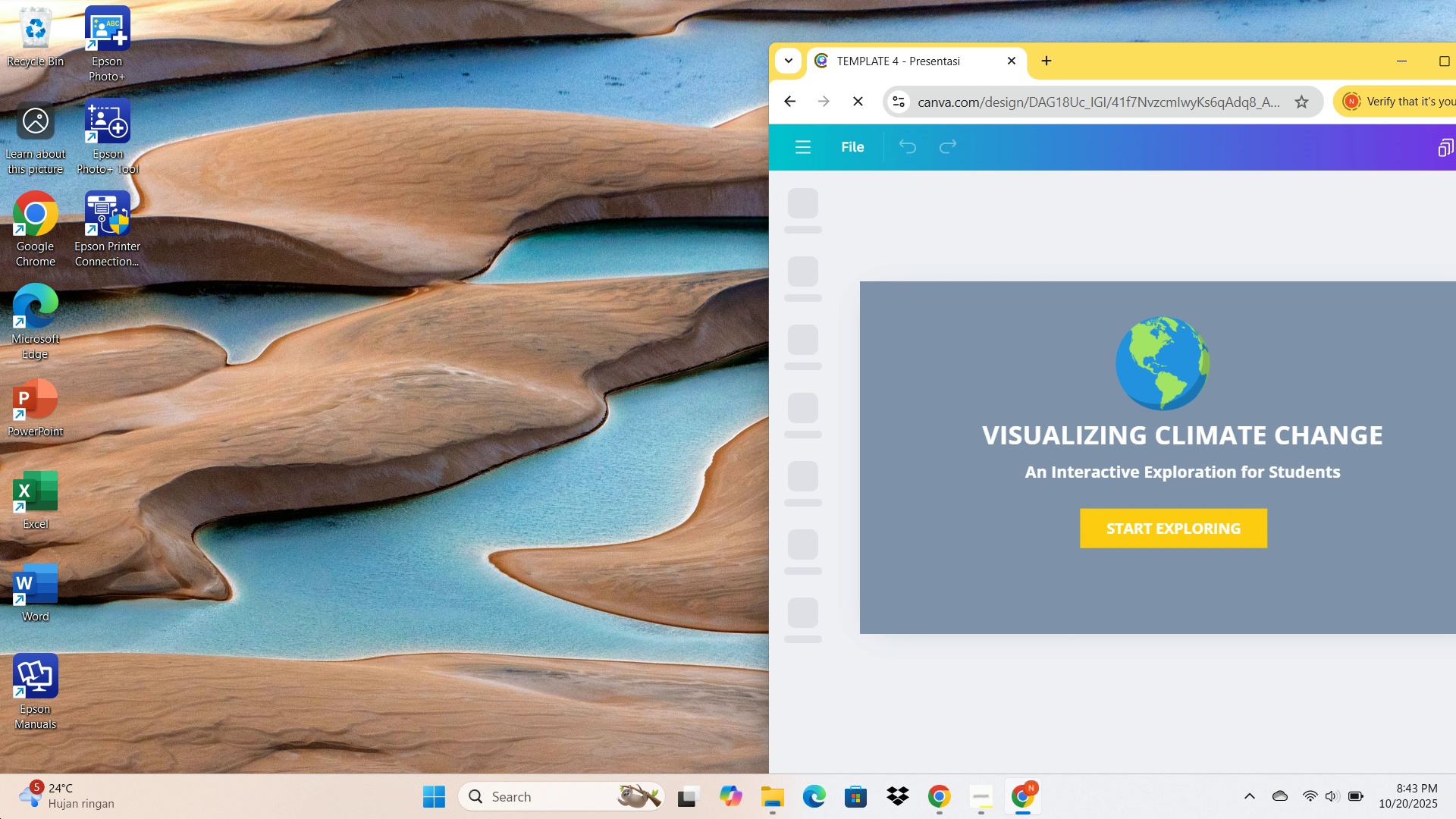 
wait(18.87)
 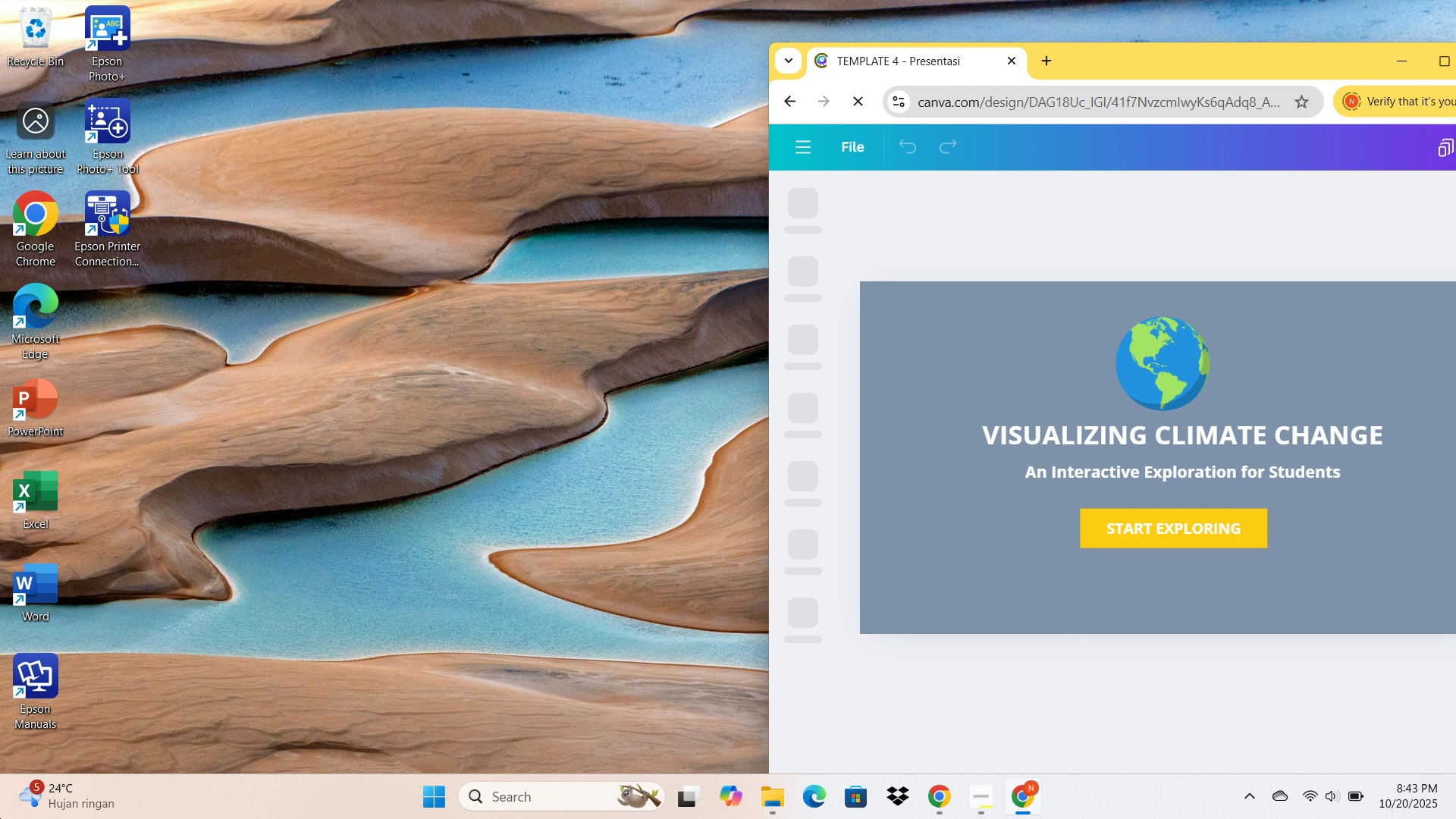 
left_click_drag(start_coordinate=[1306, 50], to_coordinate=[1071, 4])
 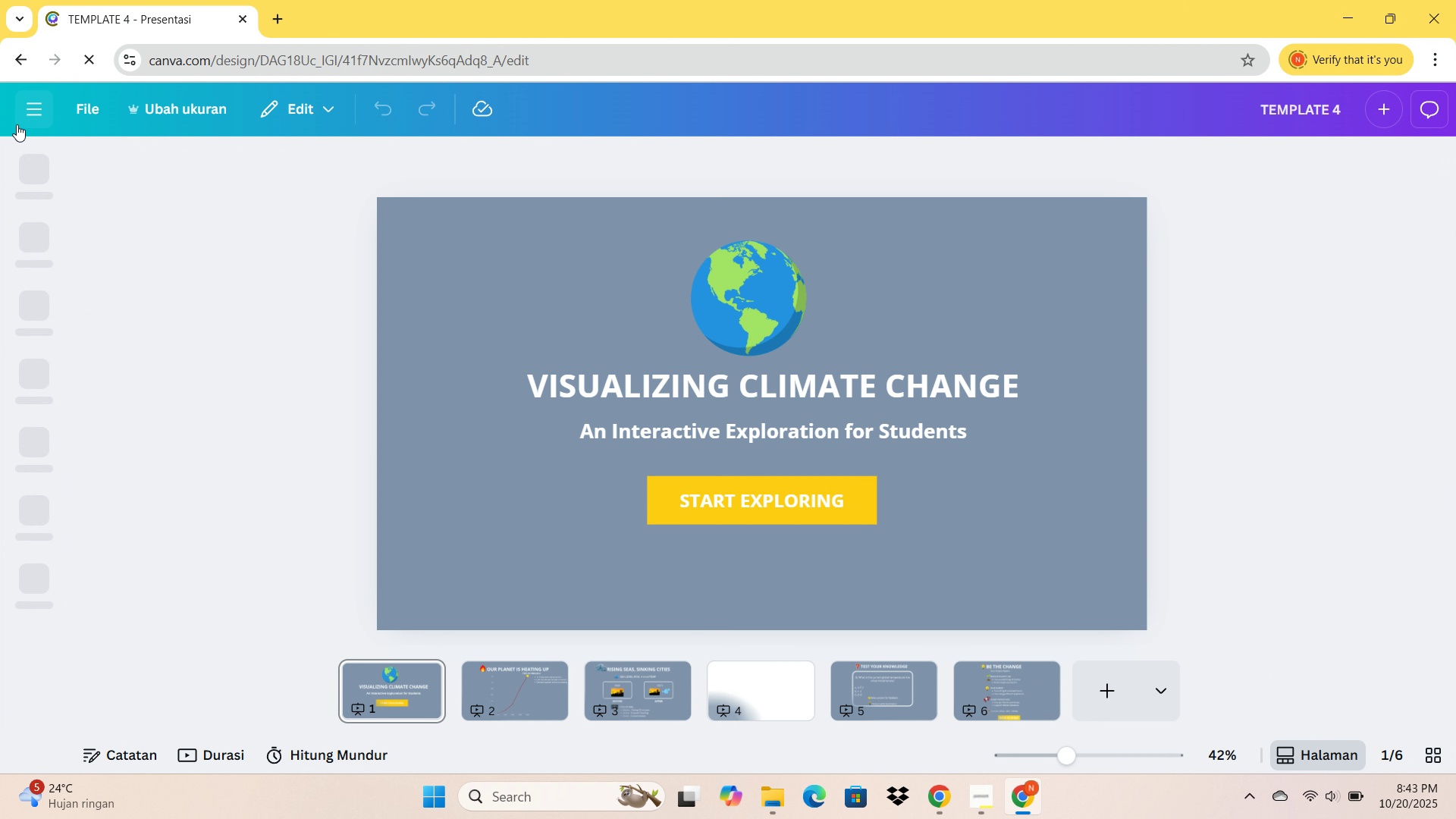 
left_click([16, 111])
 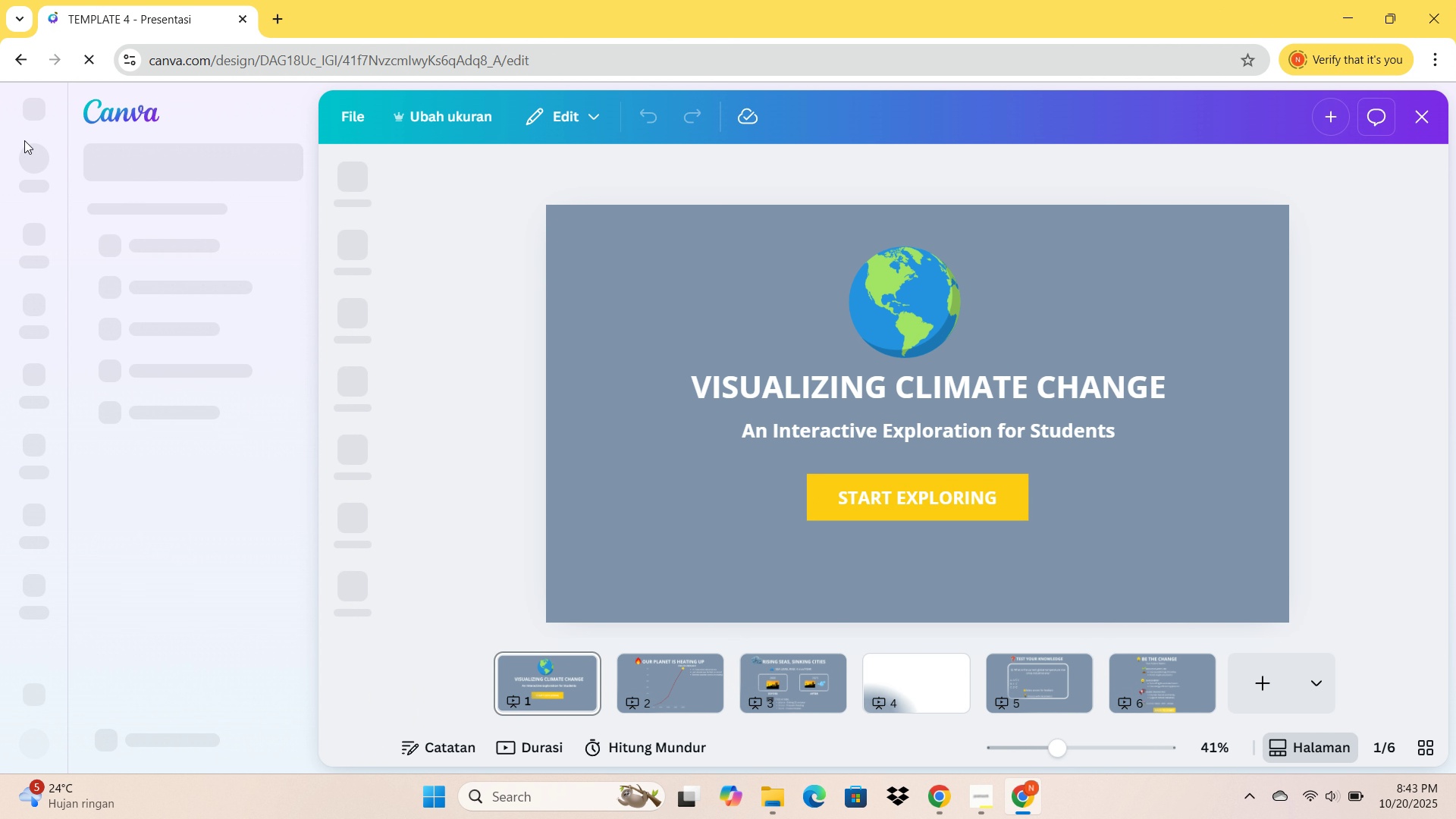 
left_click([36, 171])
 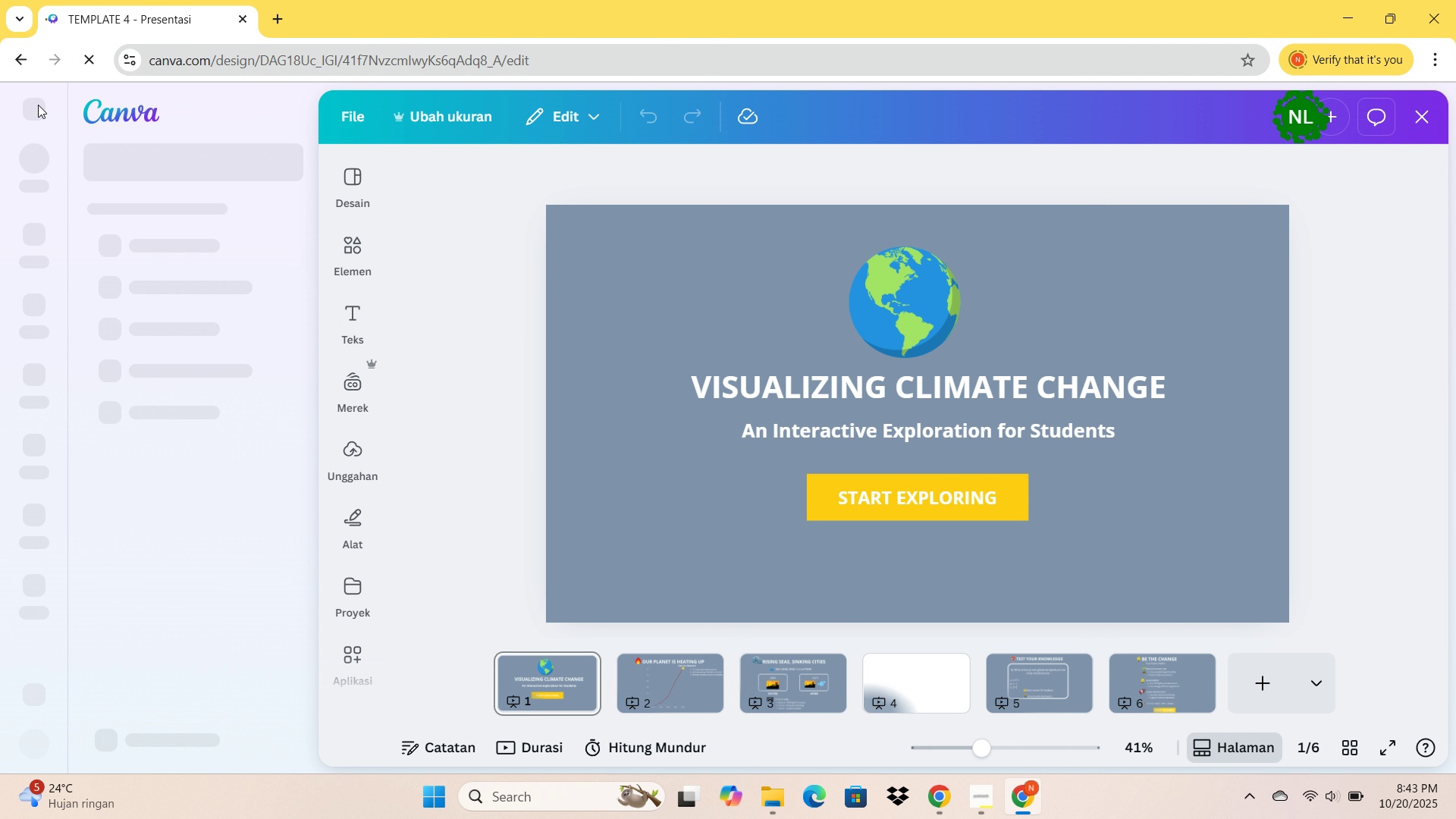 
double_click([38, 105])
 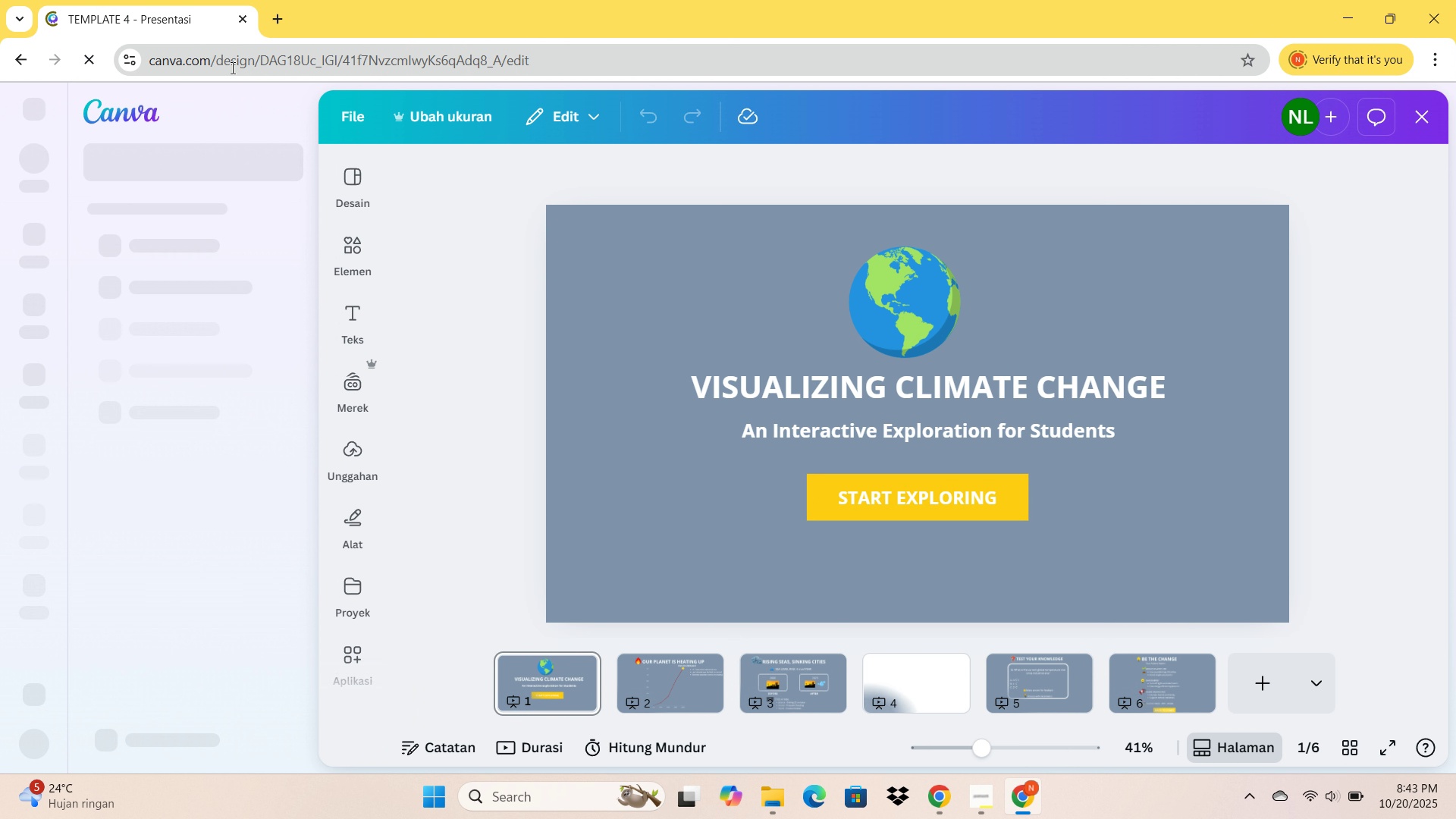 
left_click([231, 67])
 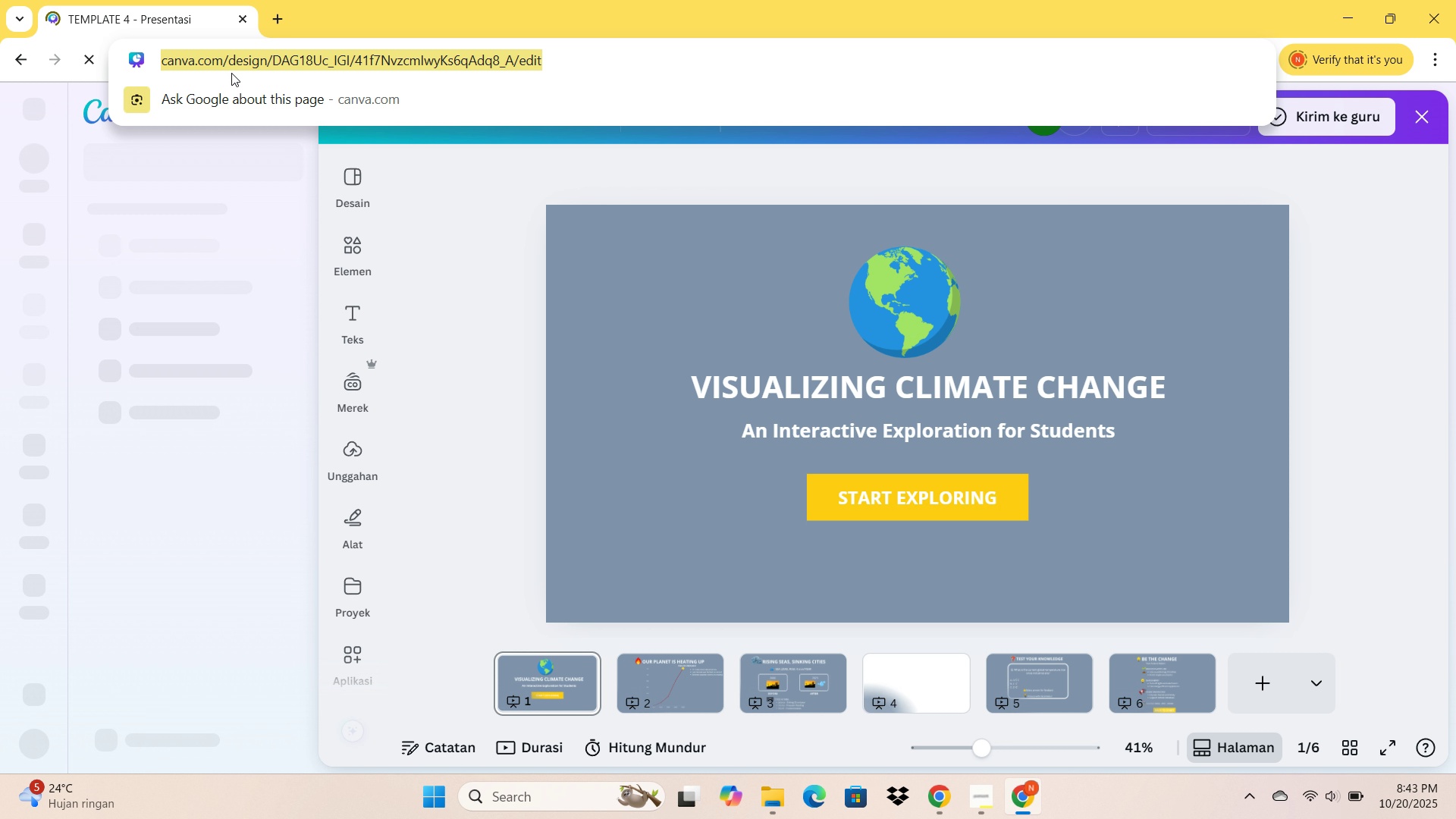 
key(C)
 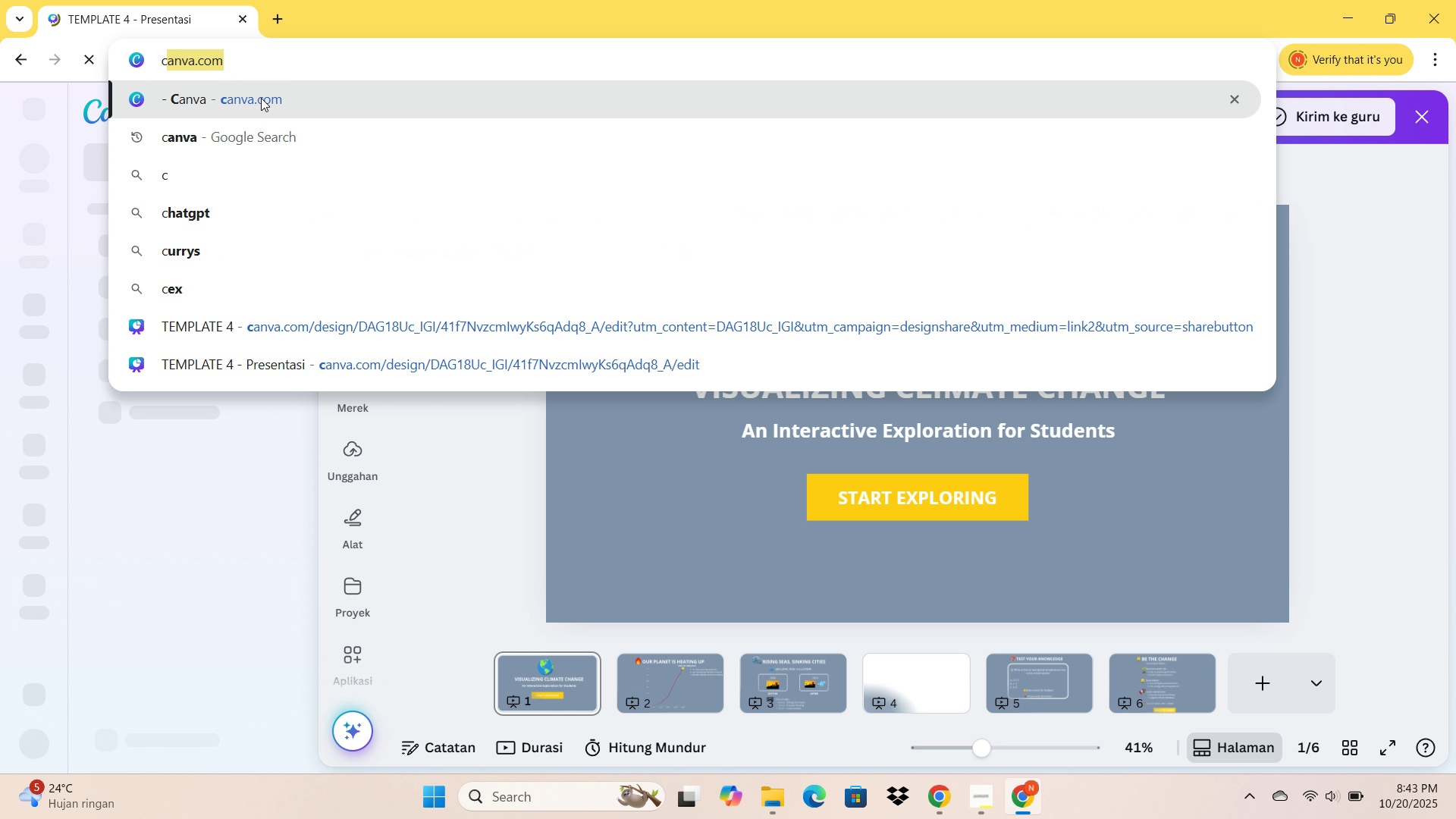 
left_click([261, 98])
 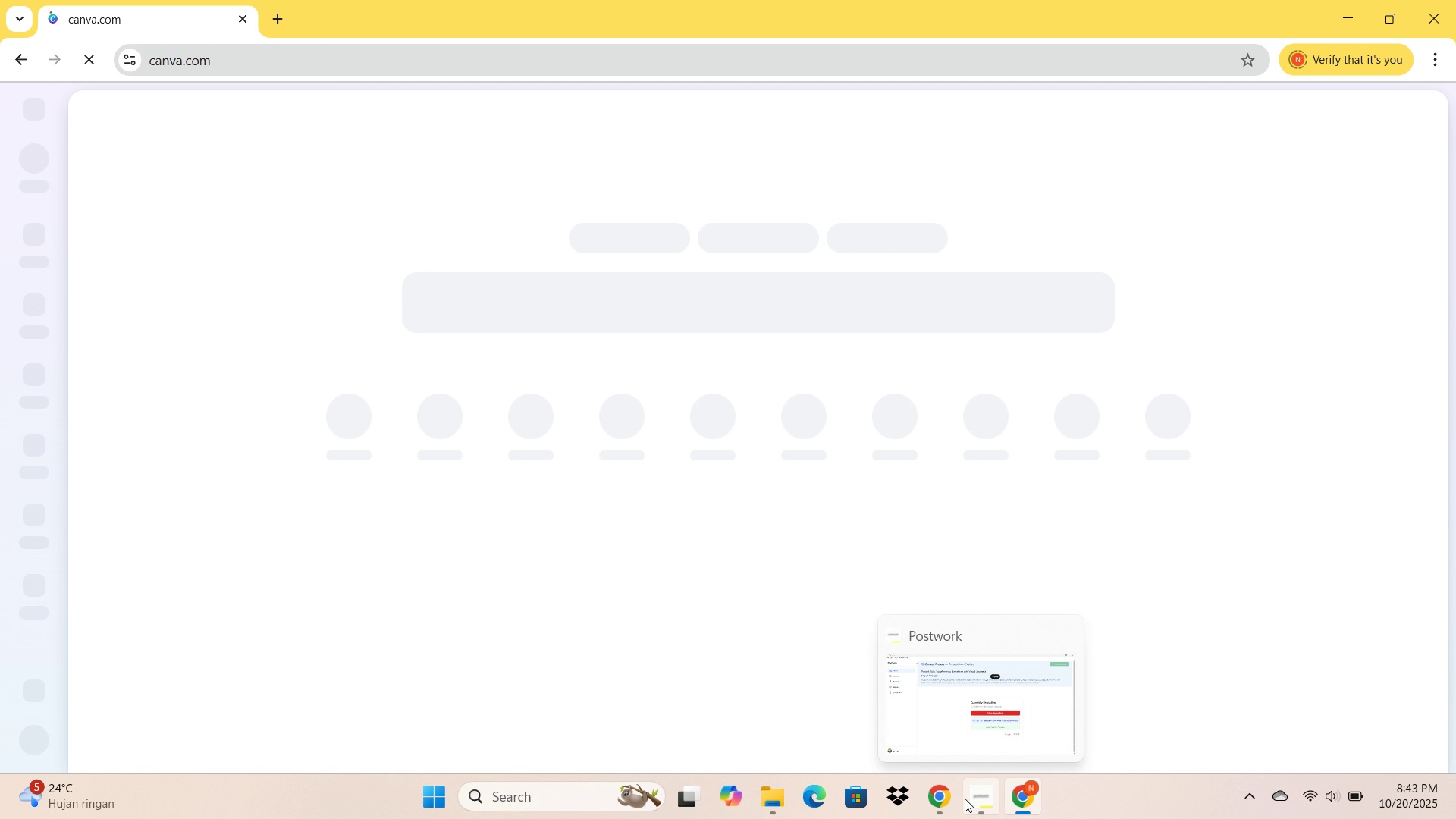 
wait(11.19)
 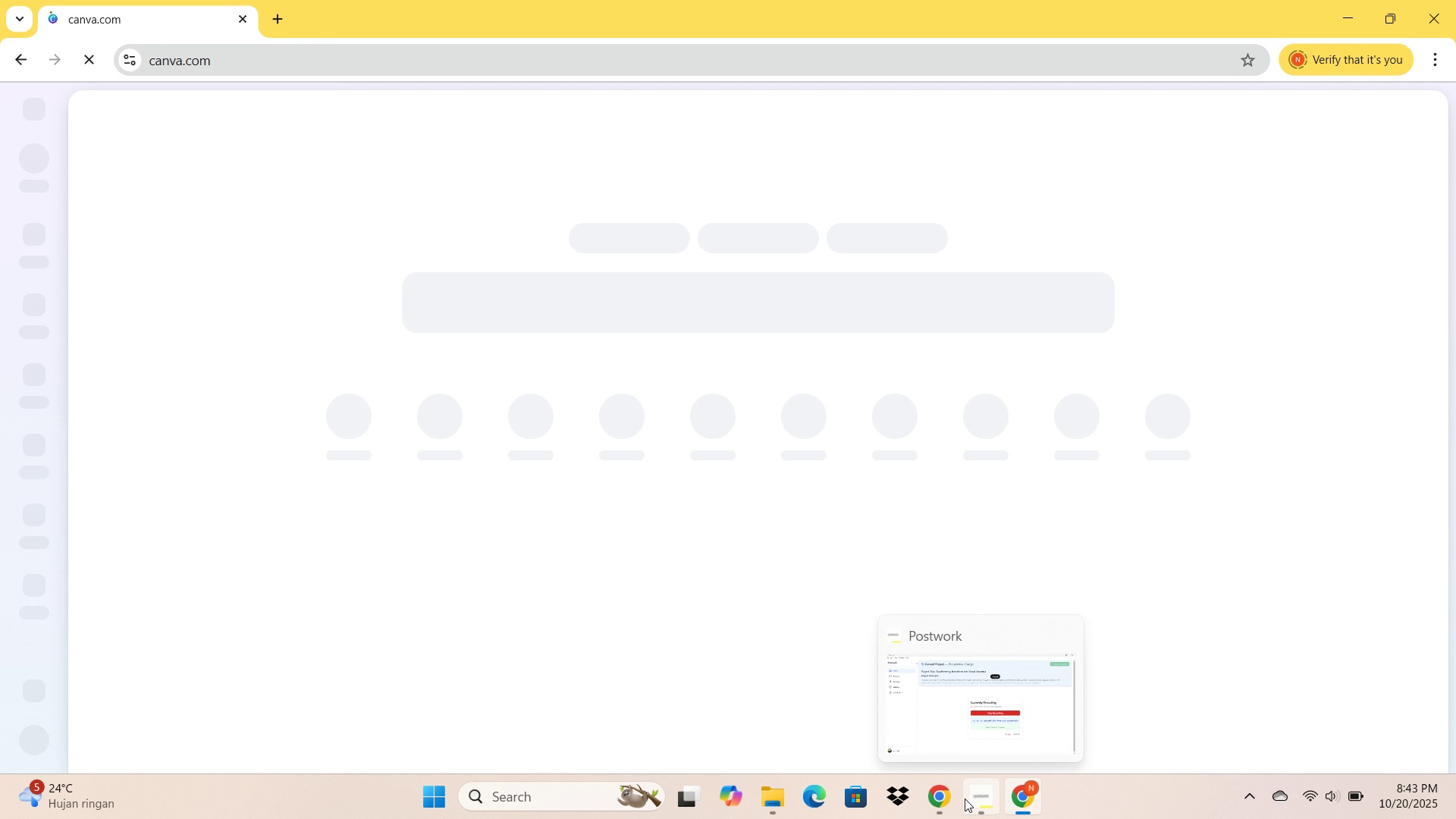 
left_click([1158, 541])
 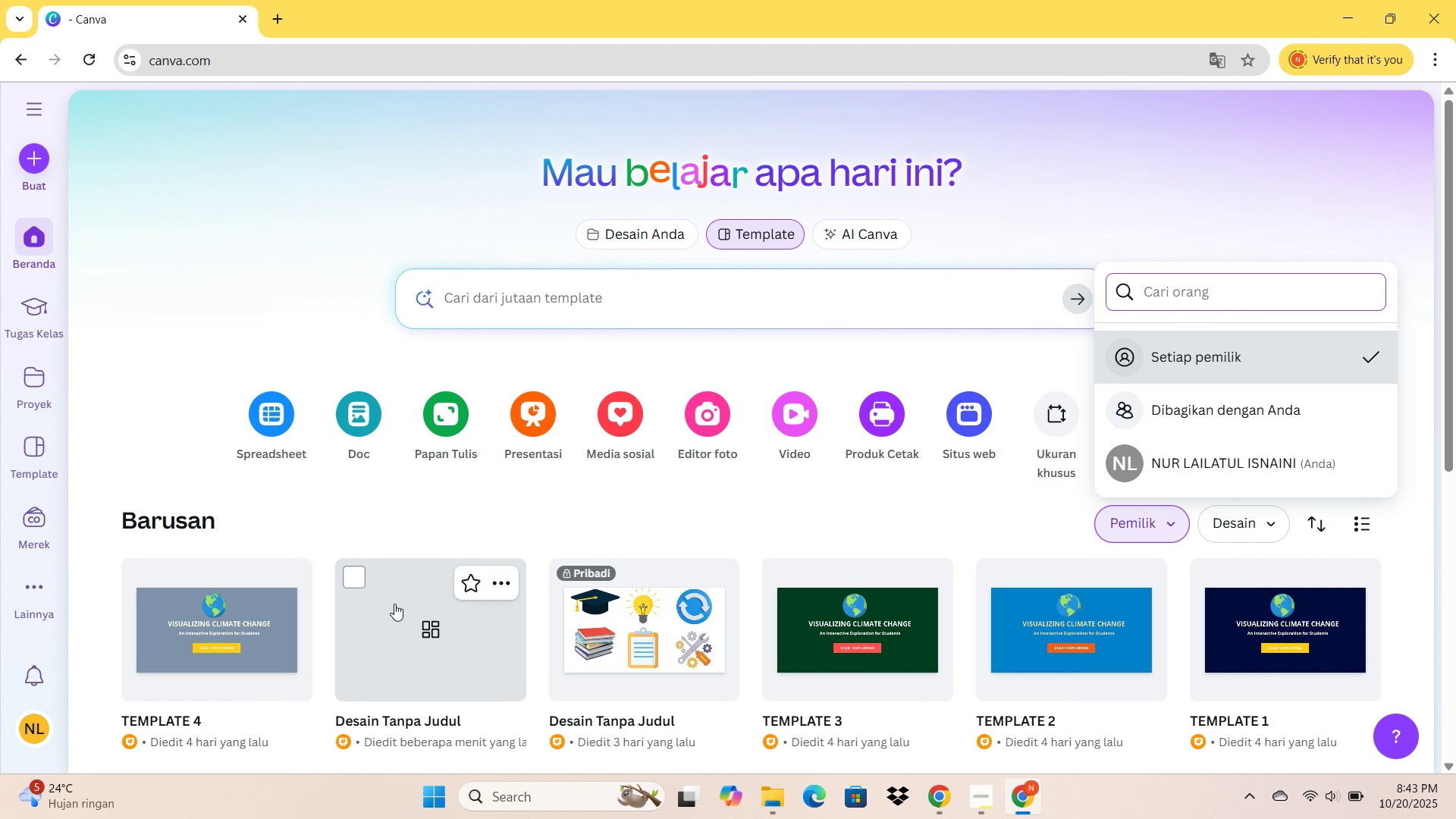 
left_click([461, 647])
 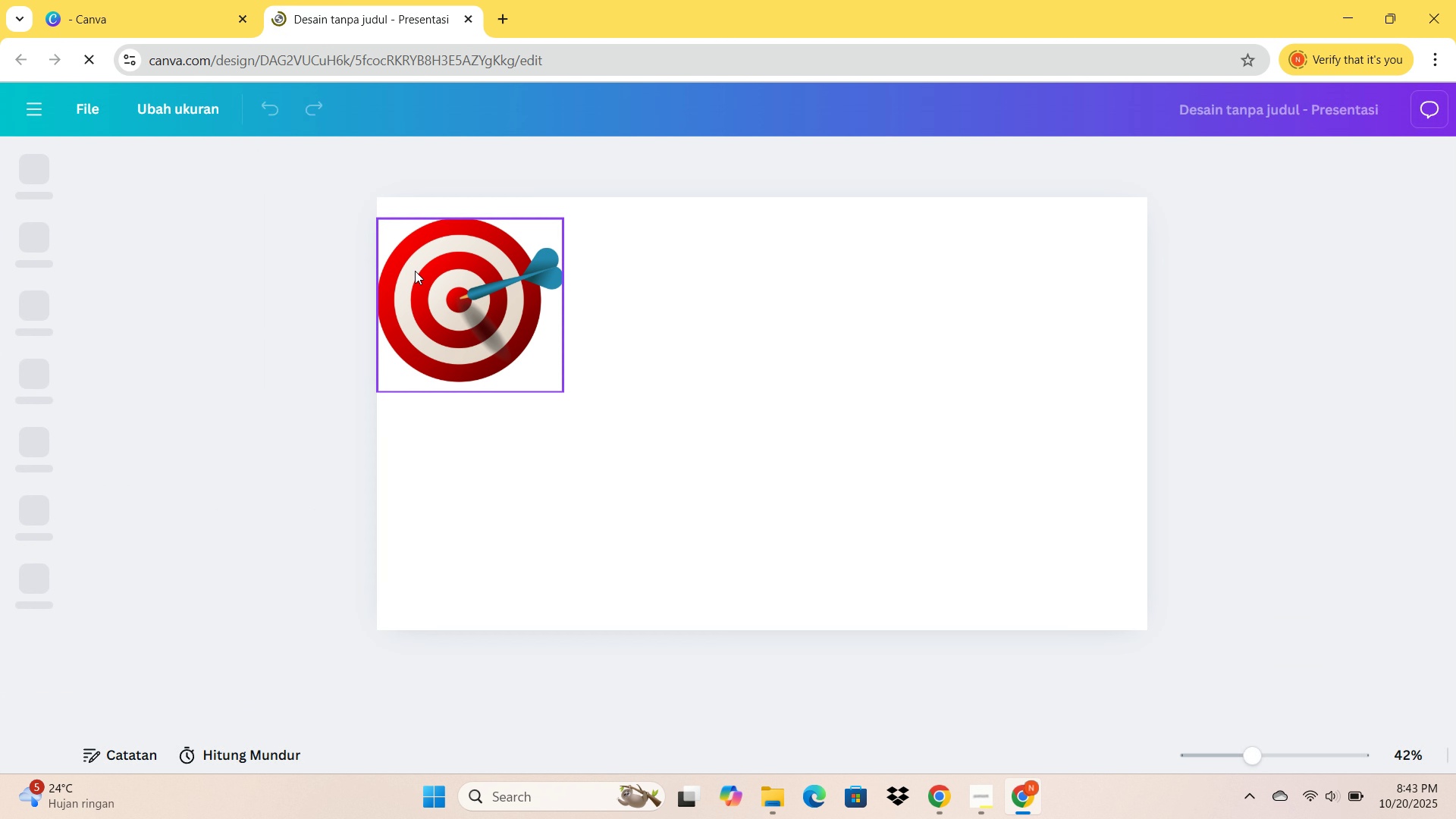 
left_click_drag(start_coordinate=[418, 271], to_coordinate=[446, 271])
 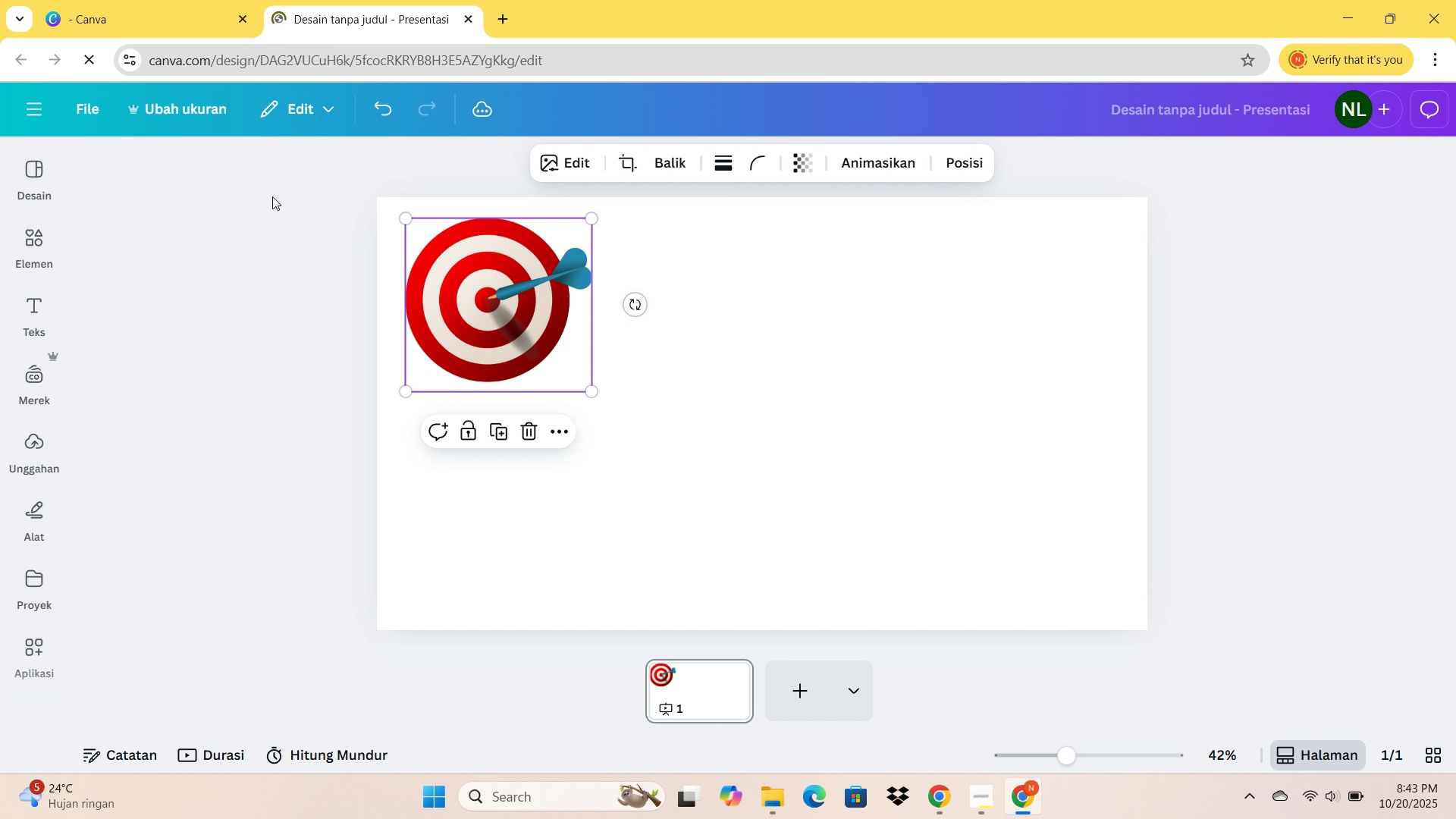 
wait(5.2)
 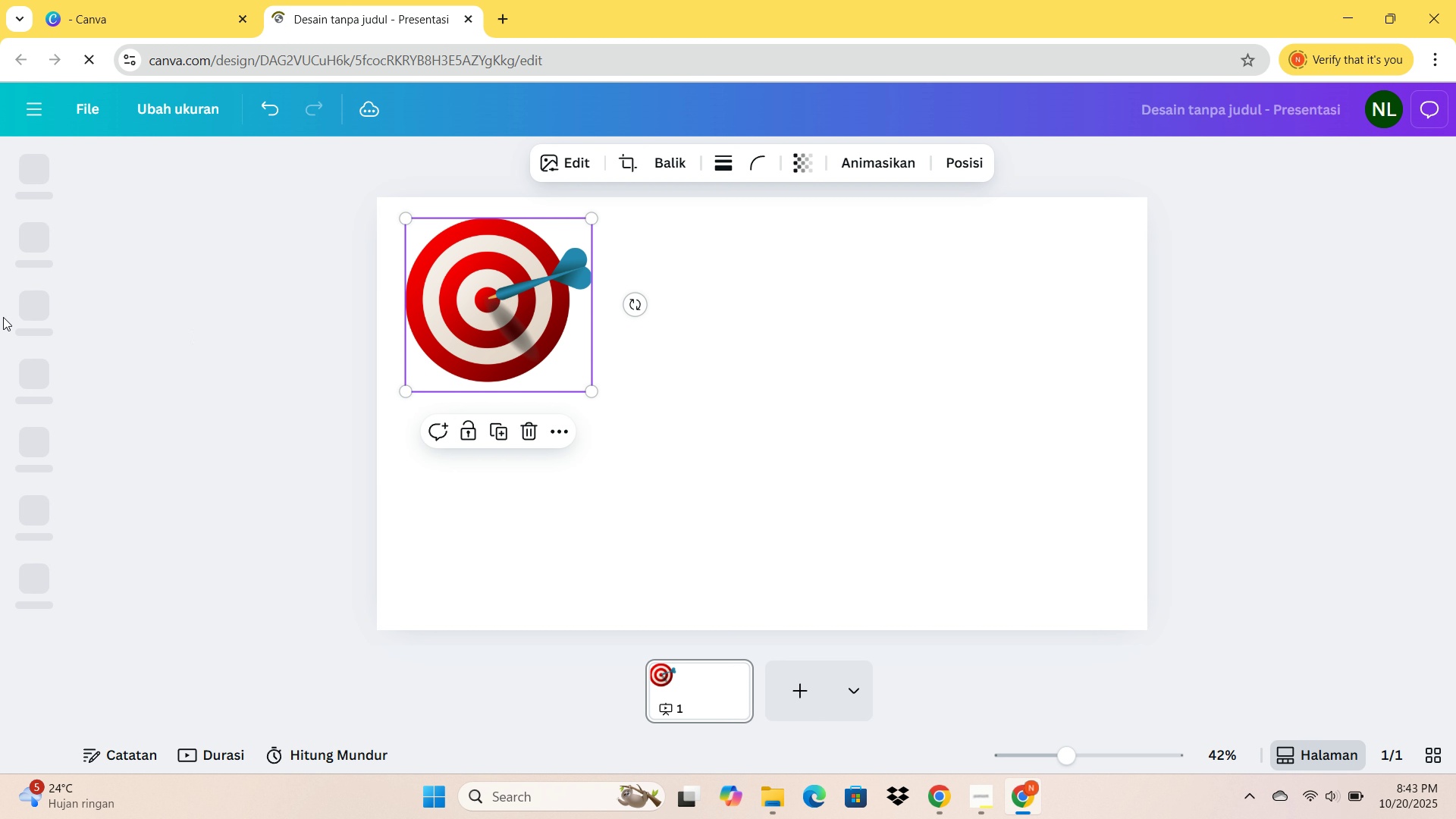 
left_click([42, 237])
 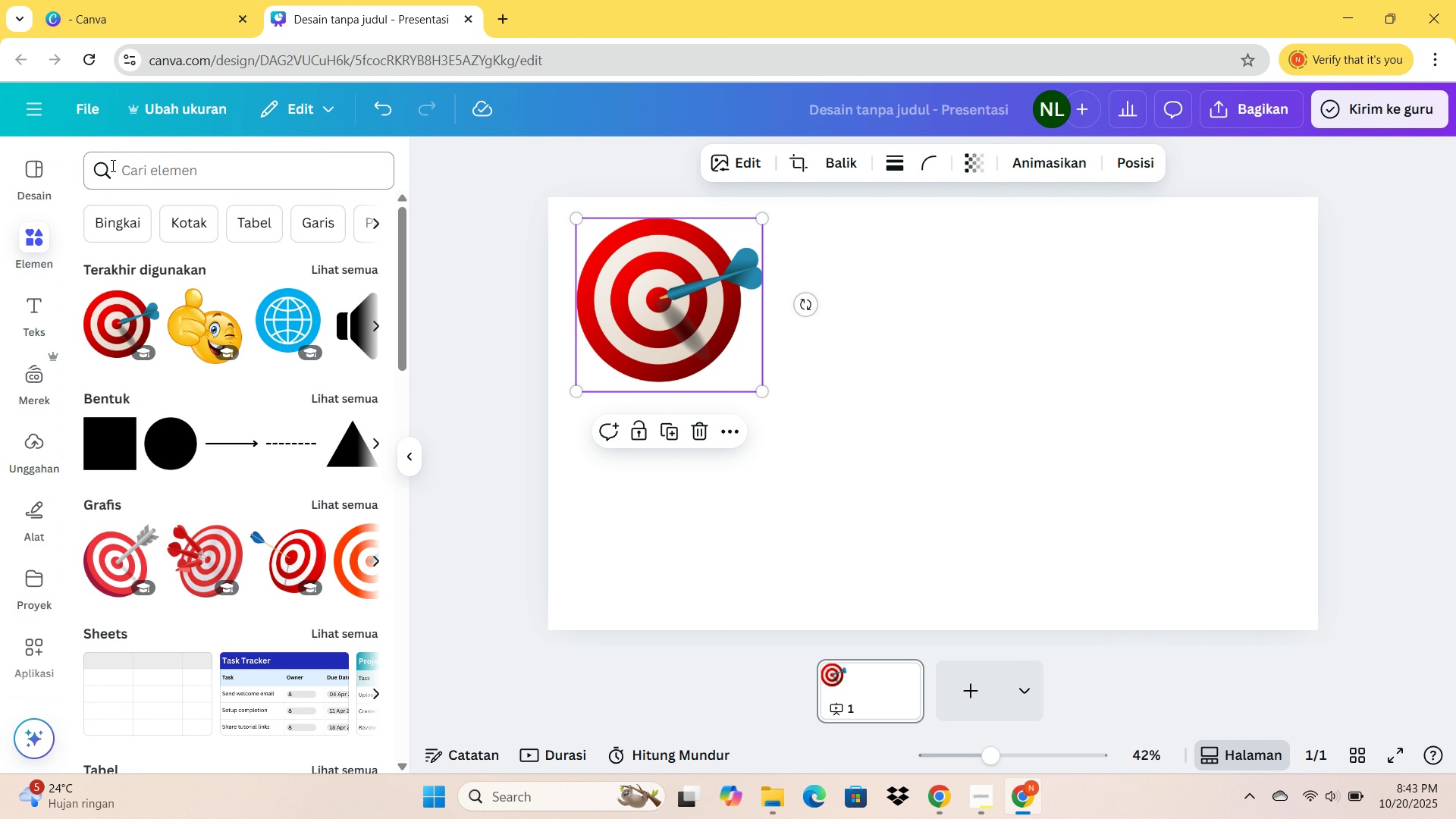 
left_click([193, 175])
 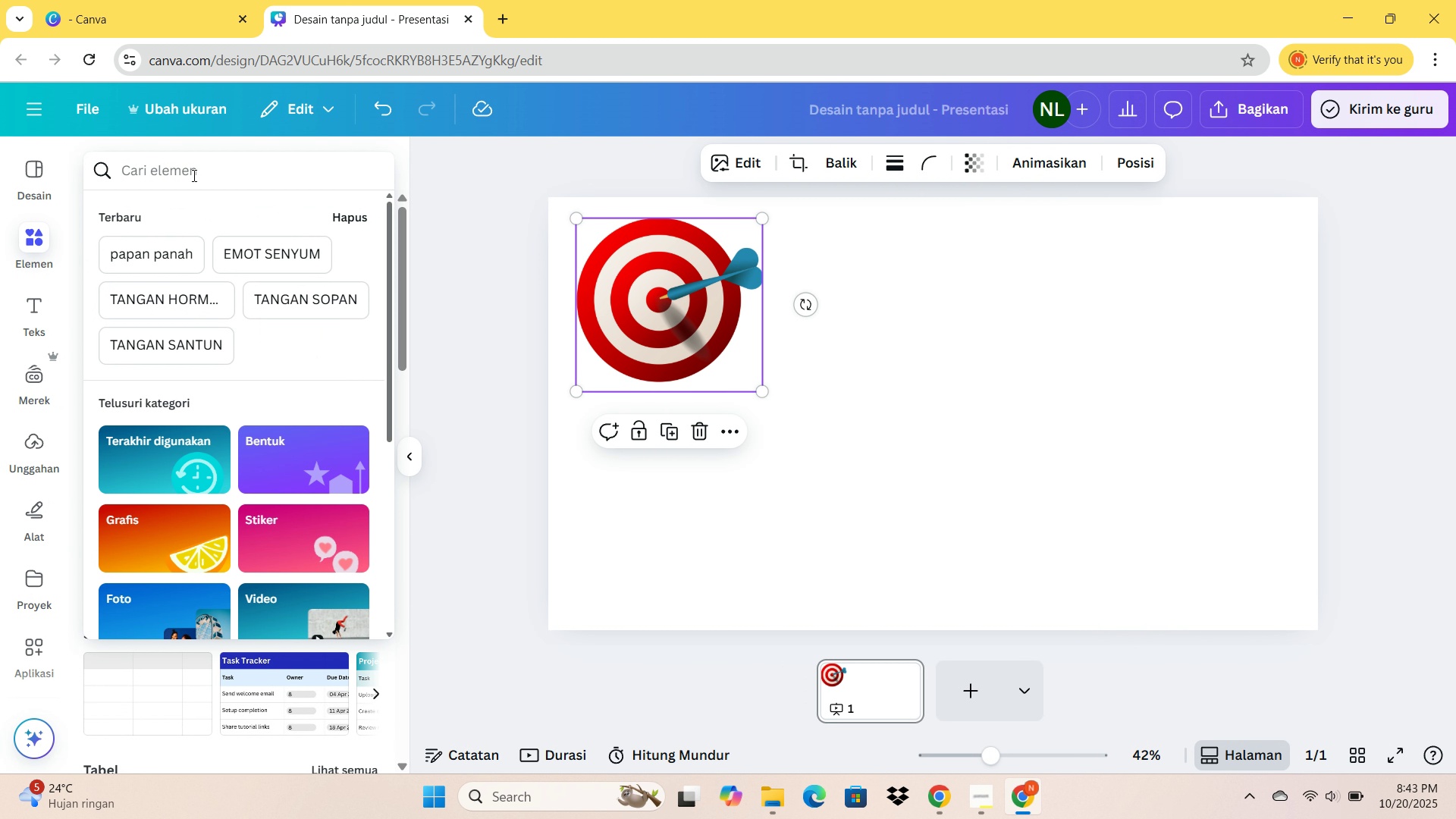 
type(tanda ya)
key(Backspace)
key(Backspace)
type(tanya)
 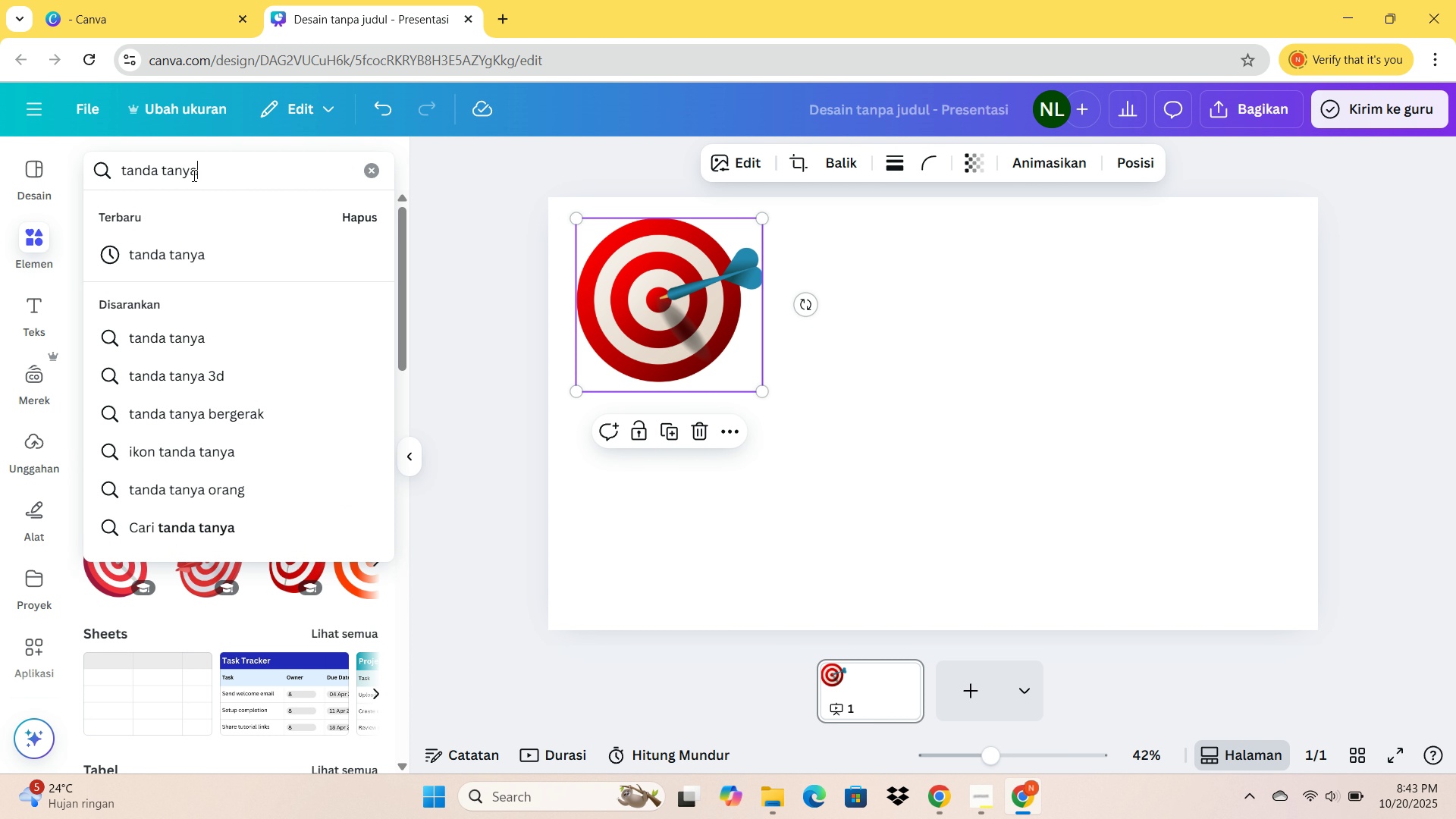 
key(Enter)
 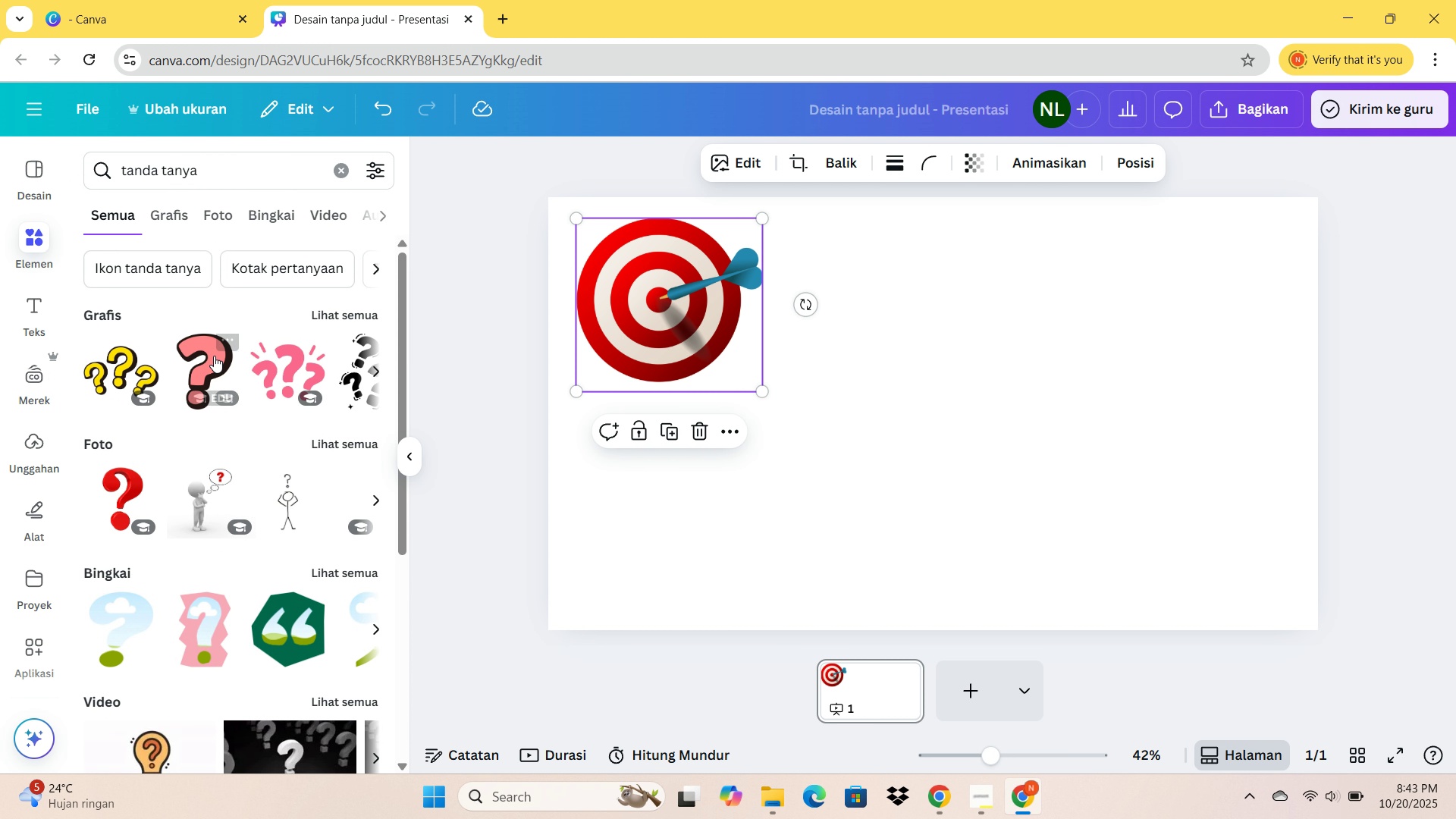 
wait(7.77)
 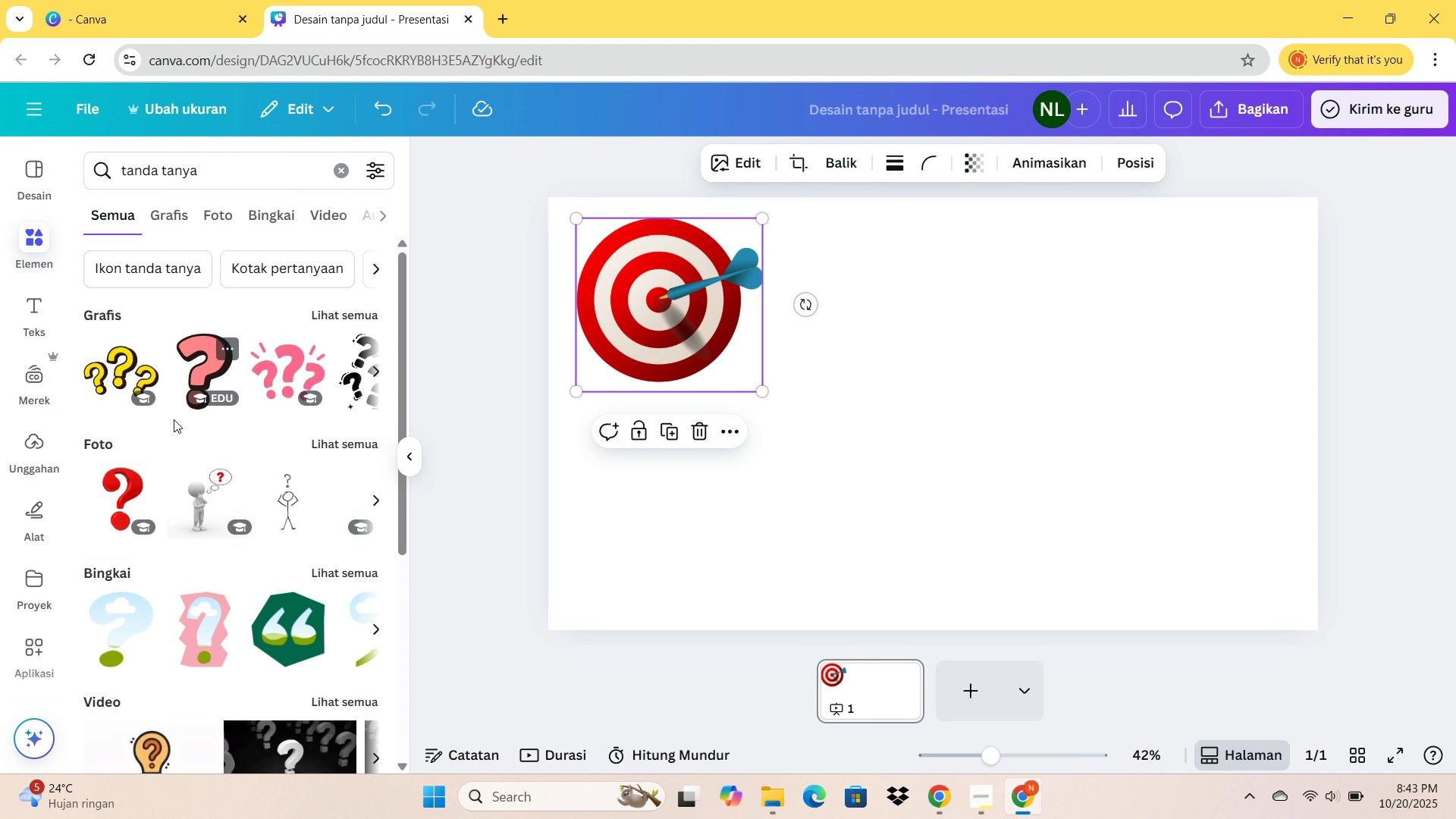 
left_click([375, 370])
 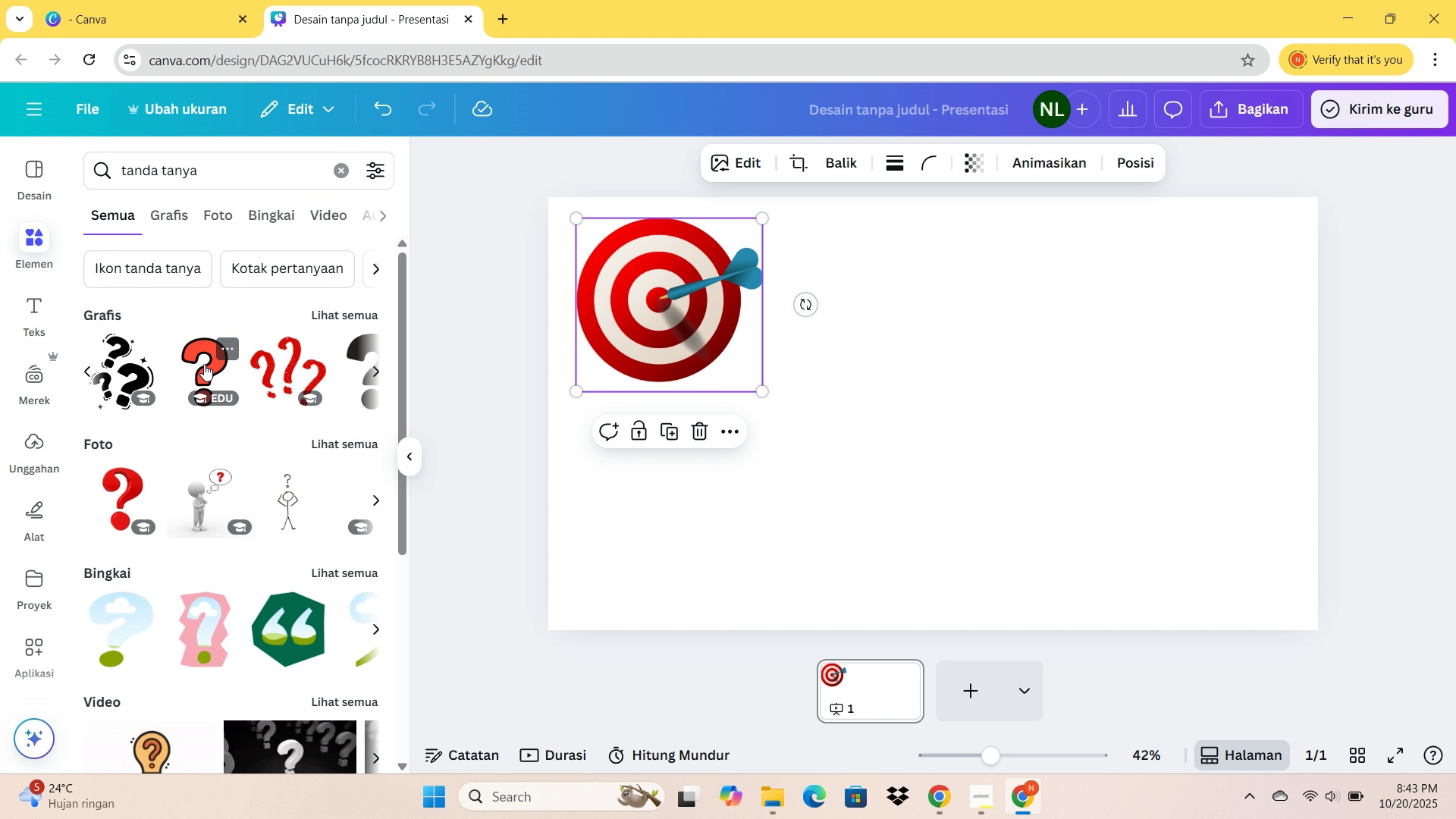 
left_click([204, 364])
 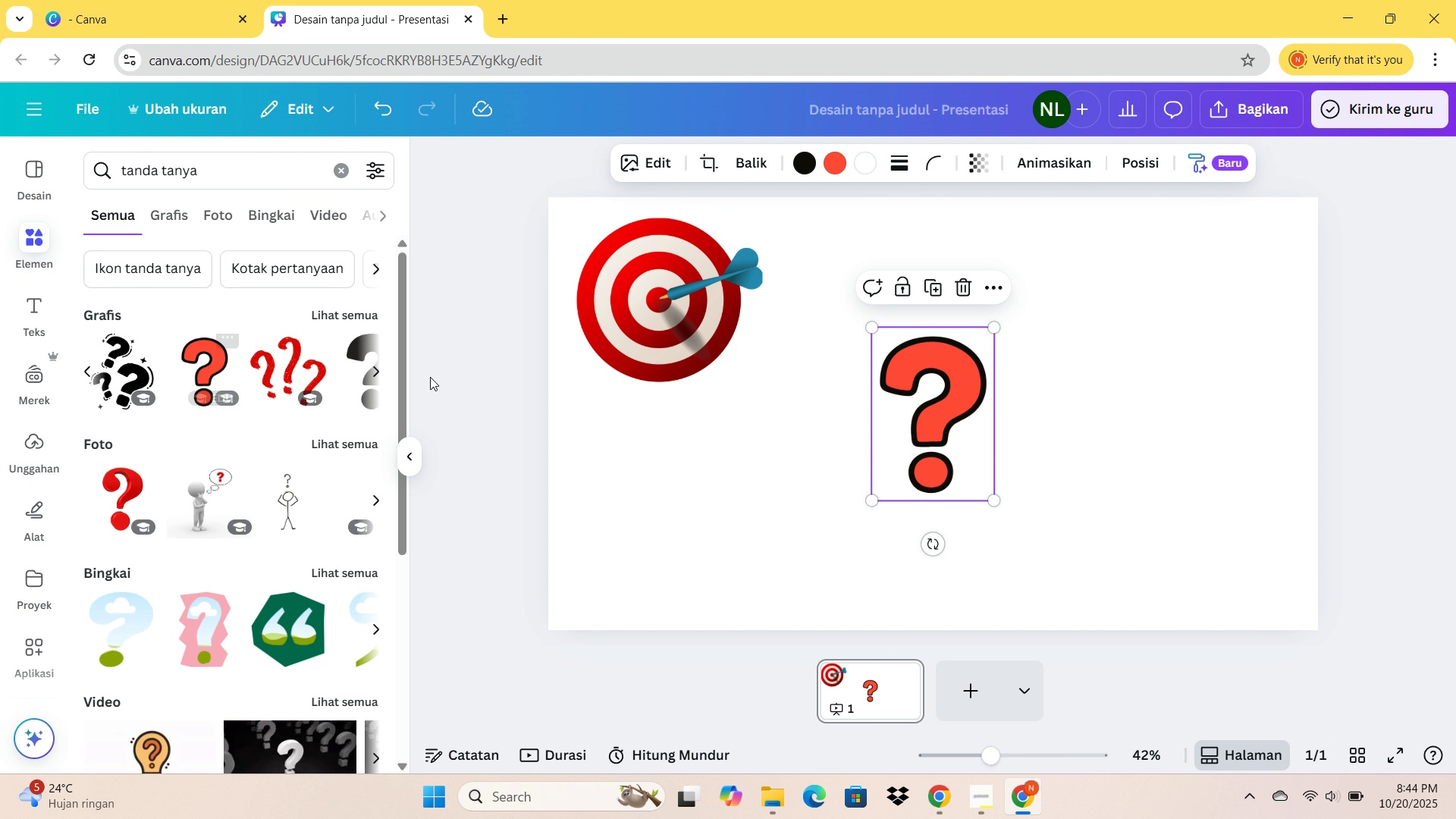 
left_click_drag(start_coordinate=[912, 434], to_coordinate=[817, 323])
 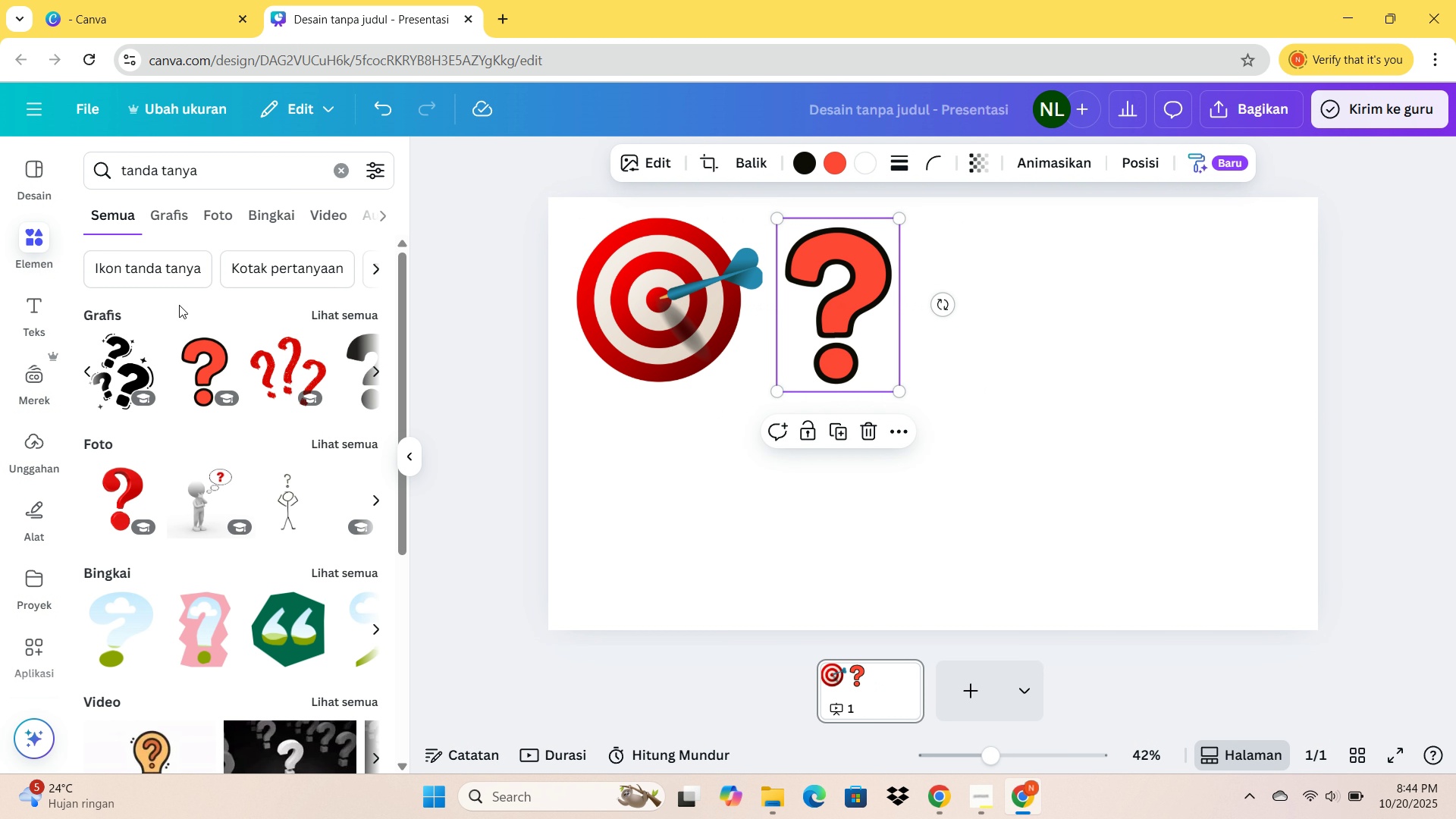 
left_click_drag(start_coordinate=[203, 172], to_coordinate=[118, 152])
 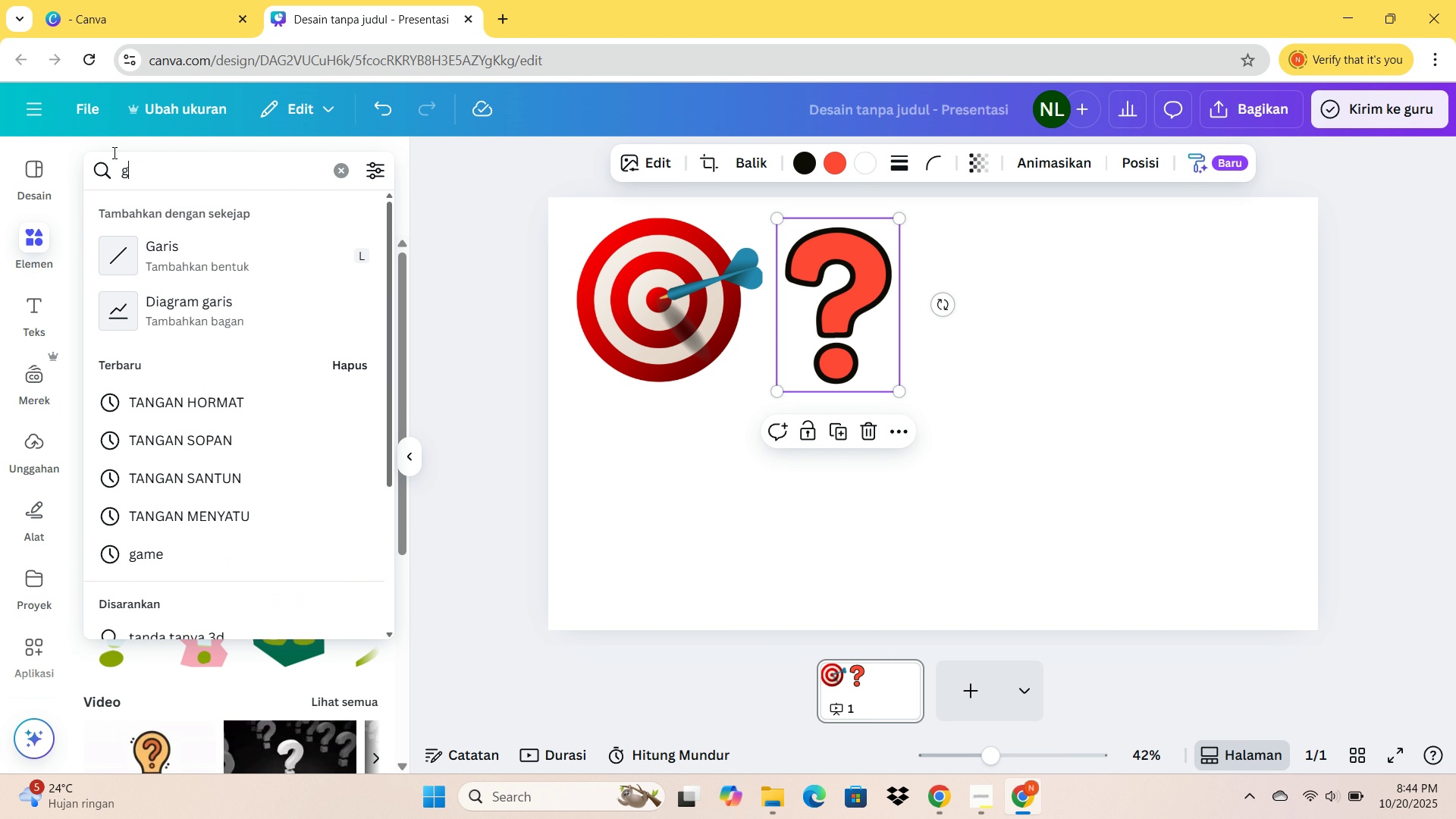 
type(gedung)
 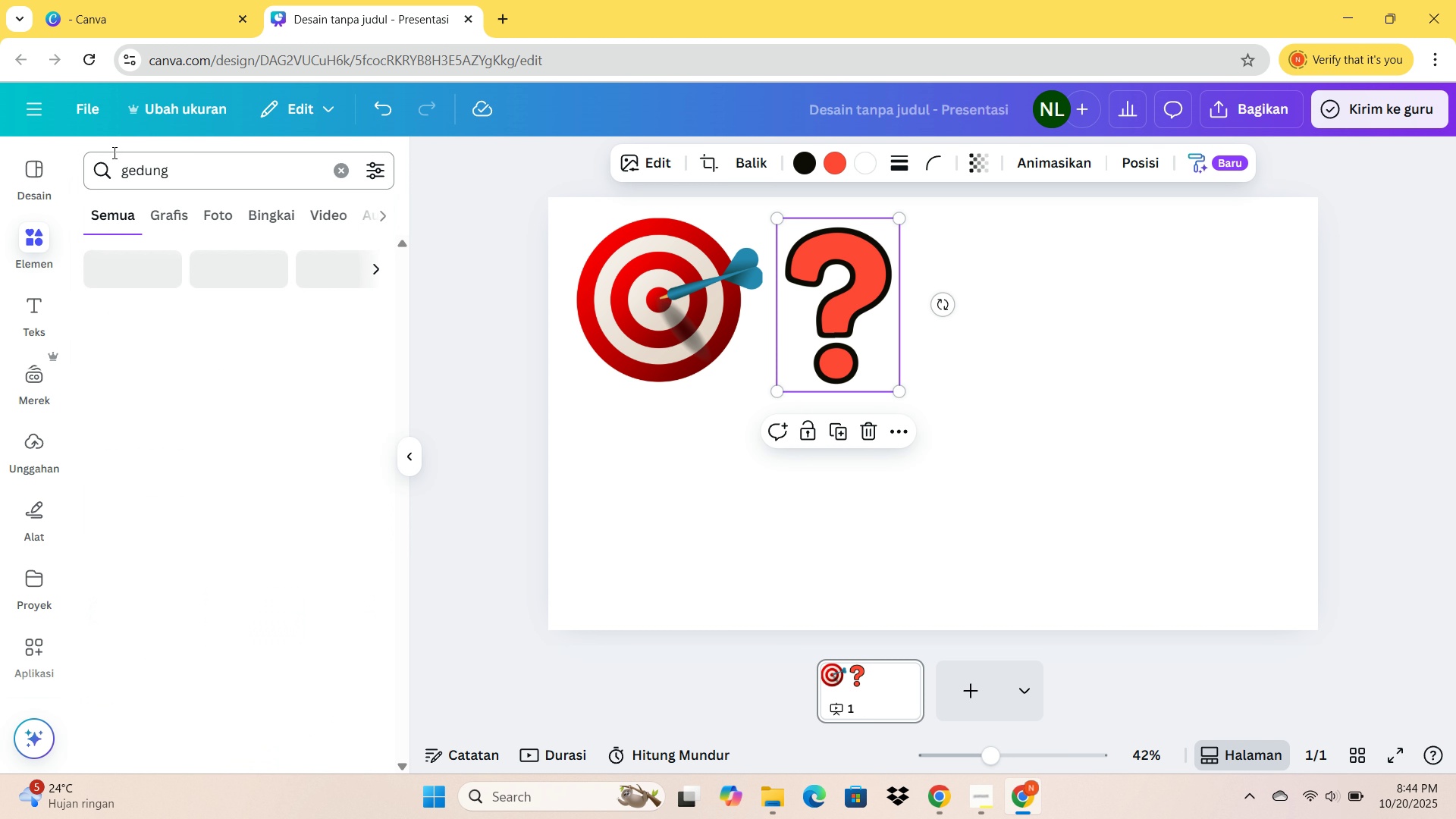 
key(Enter)
 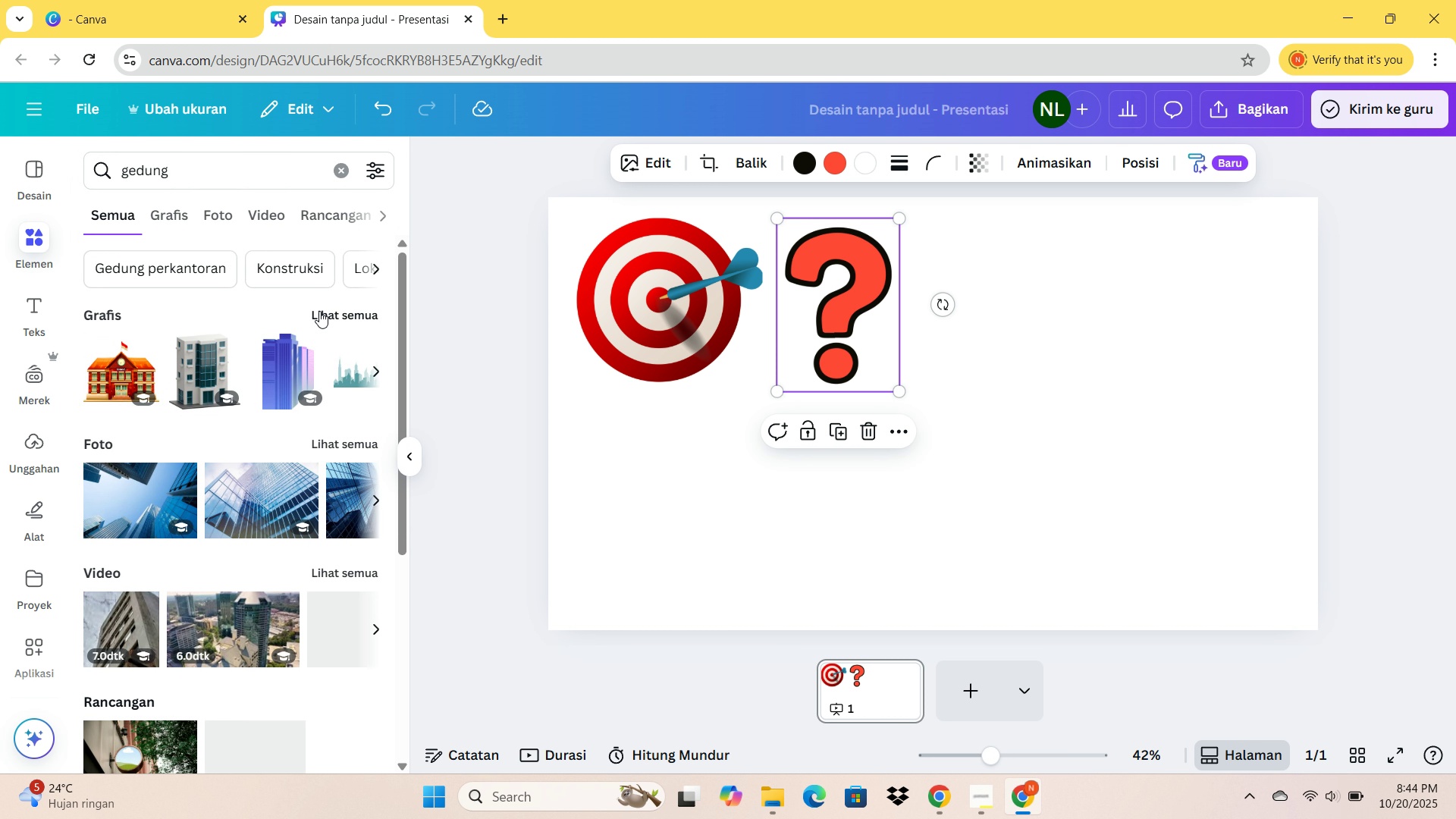 
left_click([319, 311])
 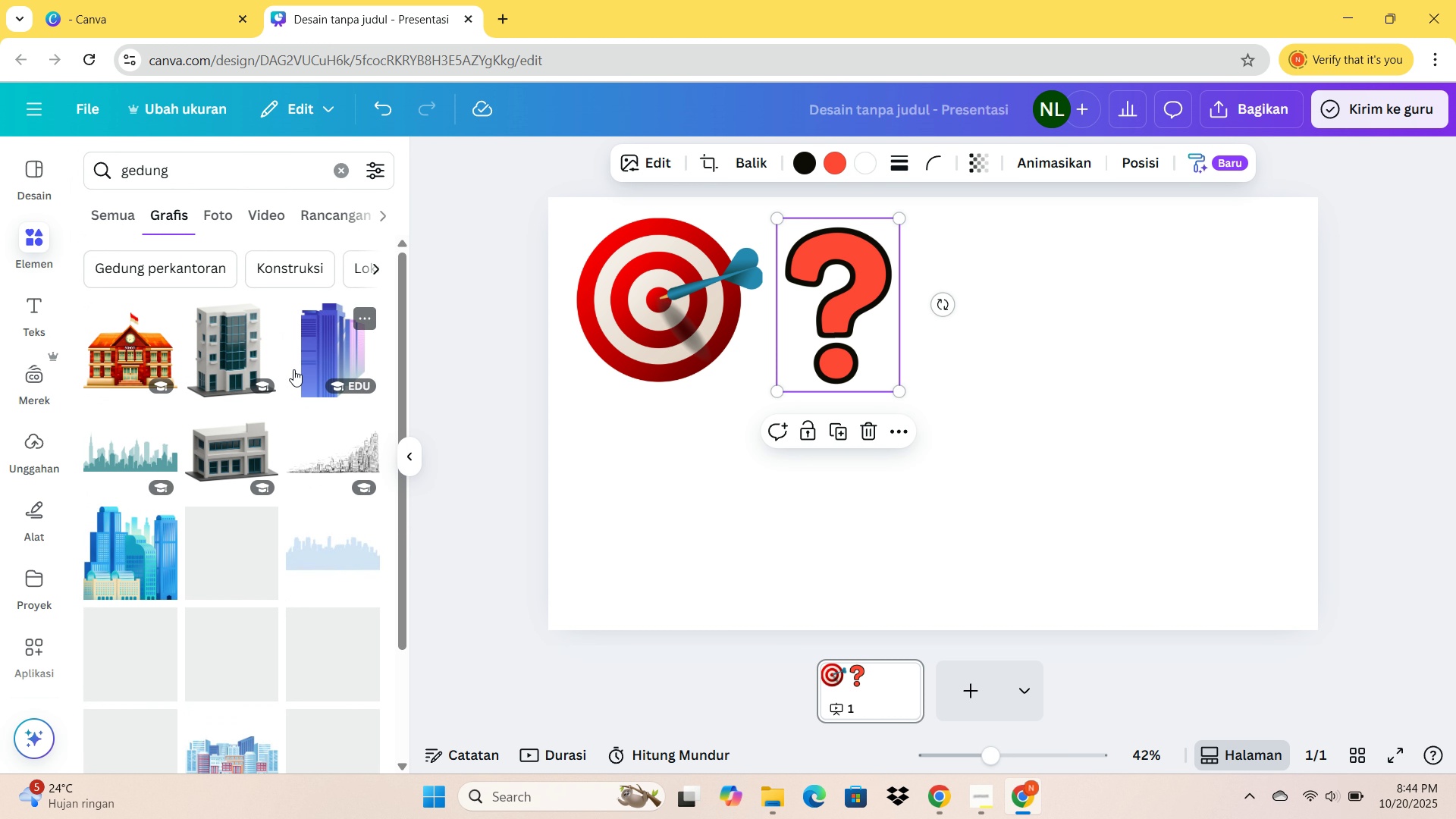 
scroll: coordinate [243, 475], scroll_direction: down, amount: 16.0
 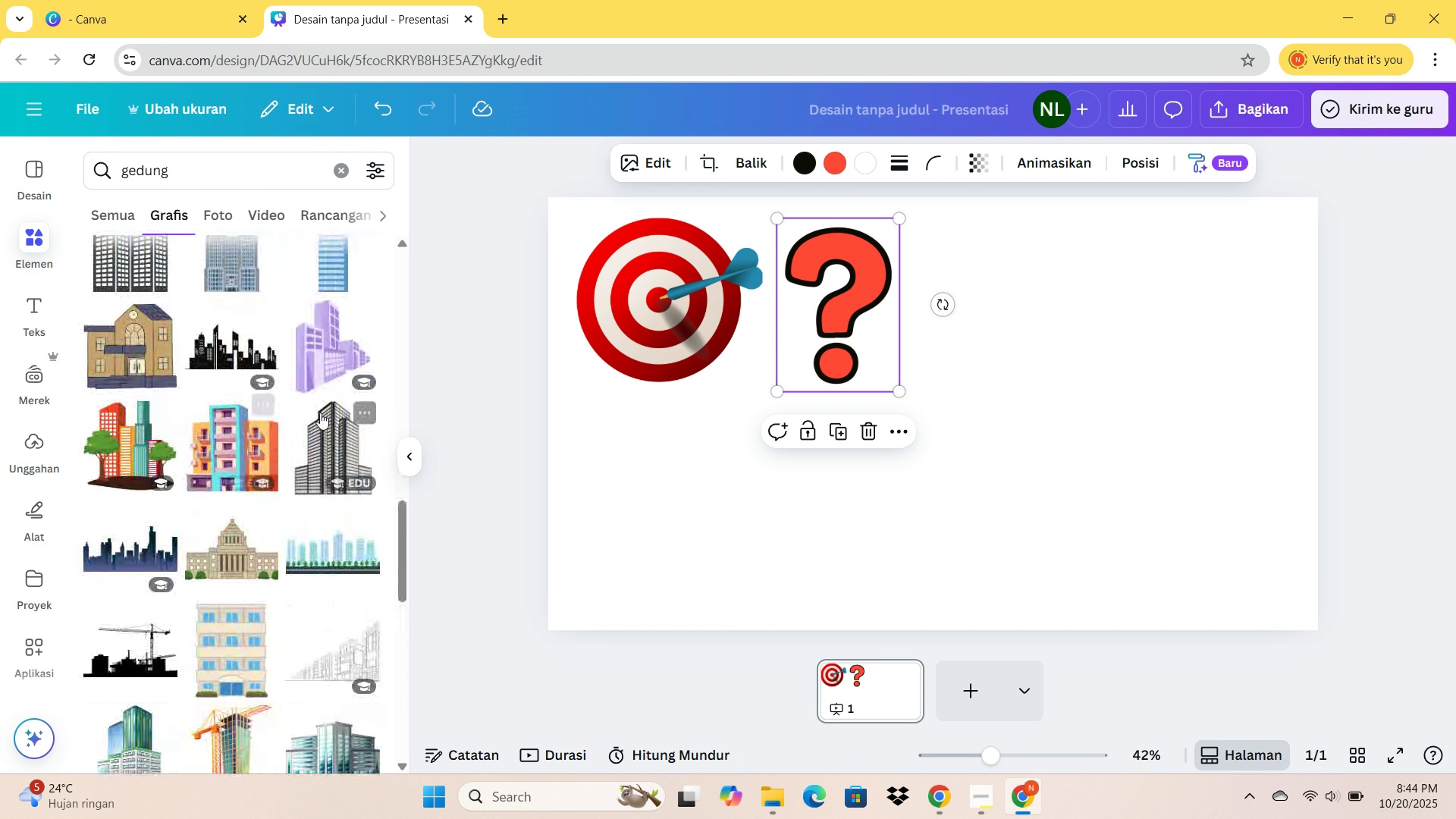 
scroll: coordinate [242, 450], scroll_direction: down, amount: 19.0
 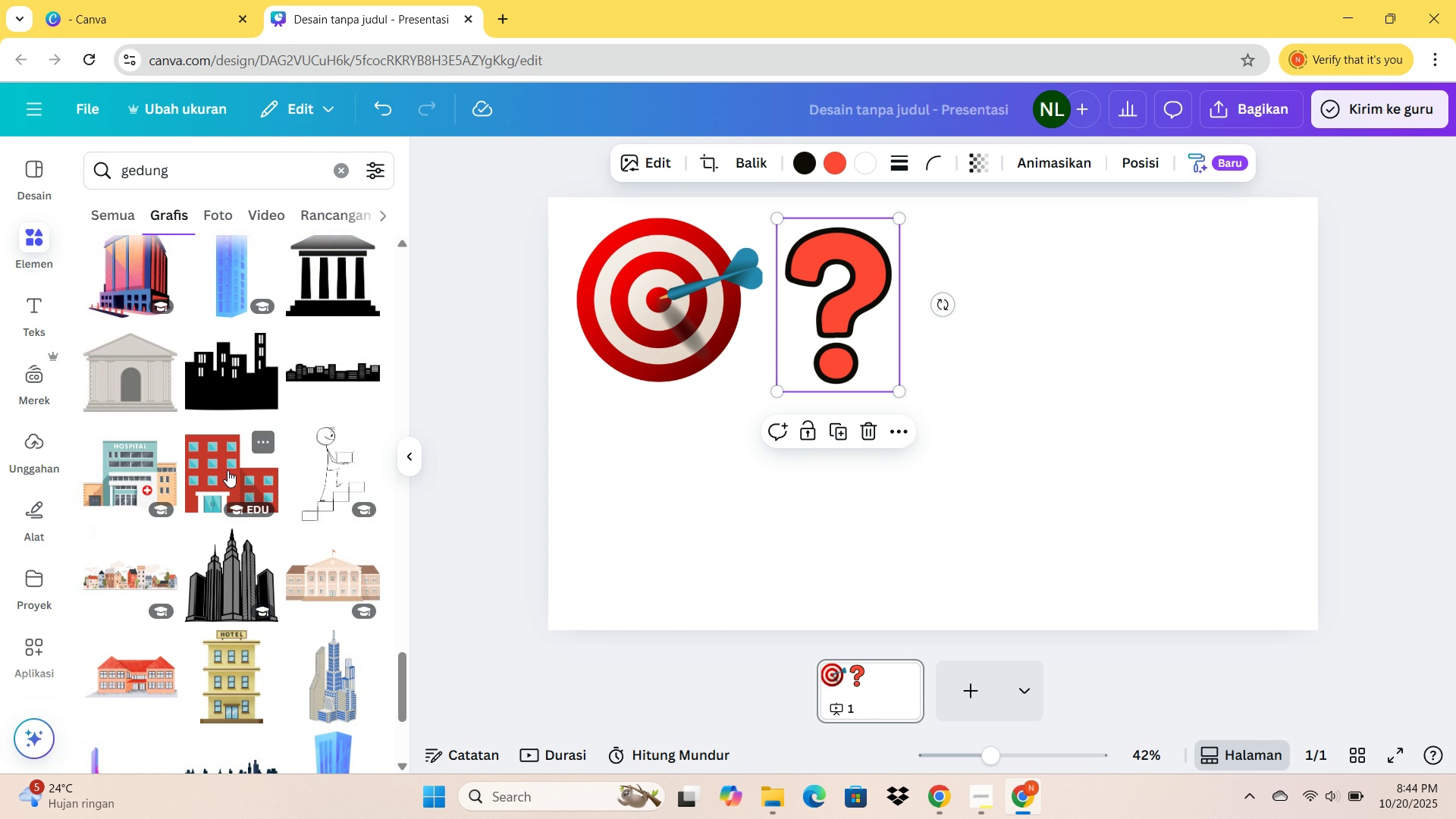 
left_click([228, 470])
 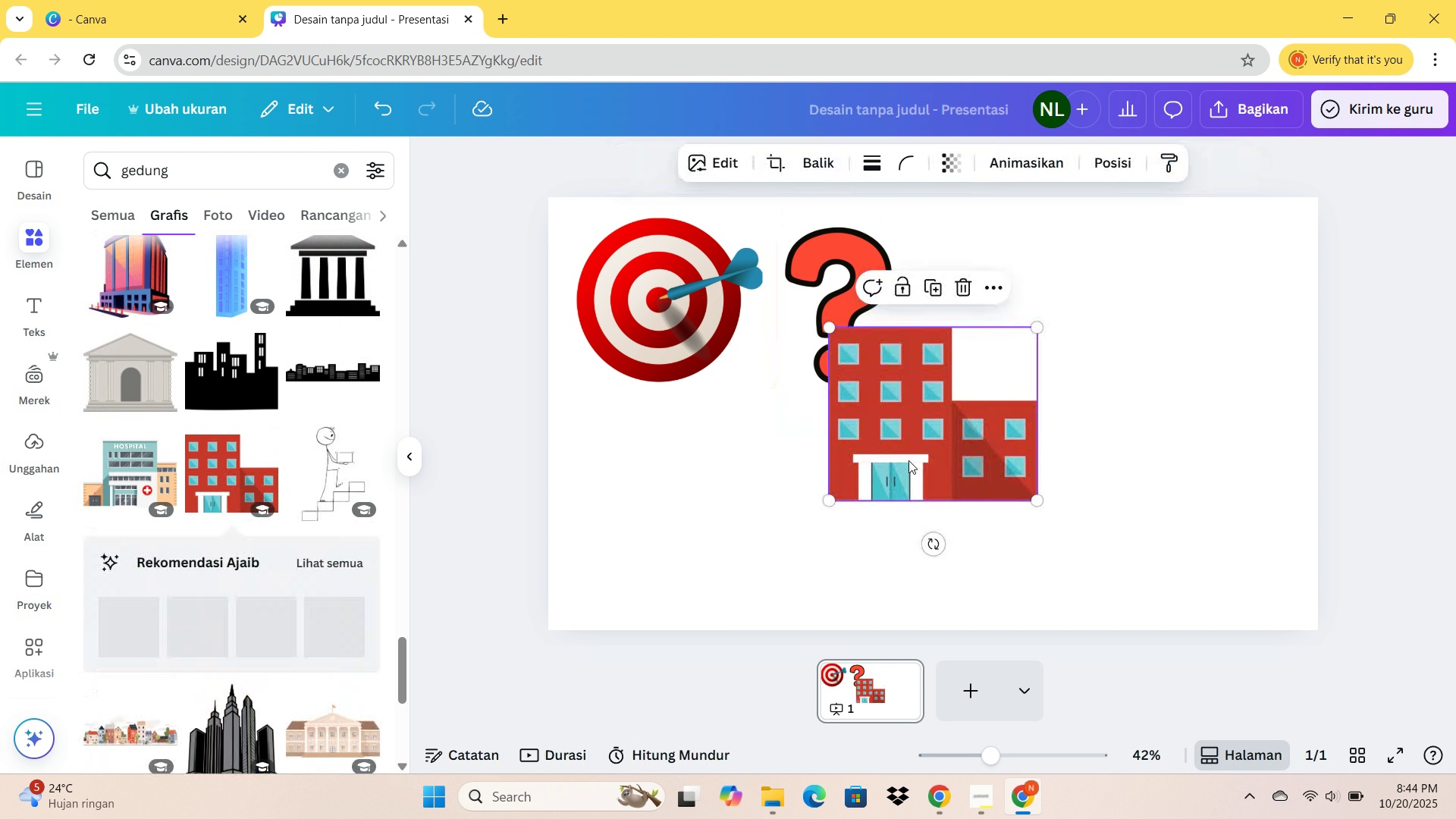 
left_click_drag(start_coordinate=[907, 459], to_coordinate=[996, 353])
 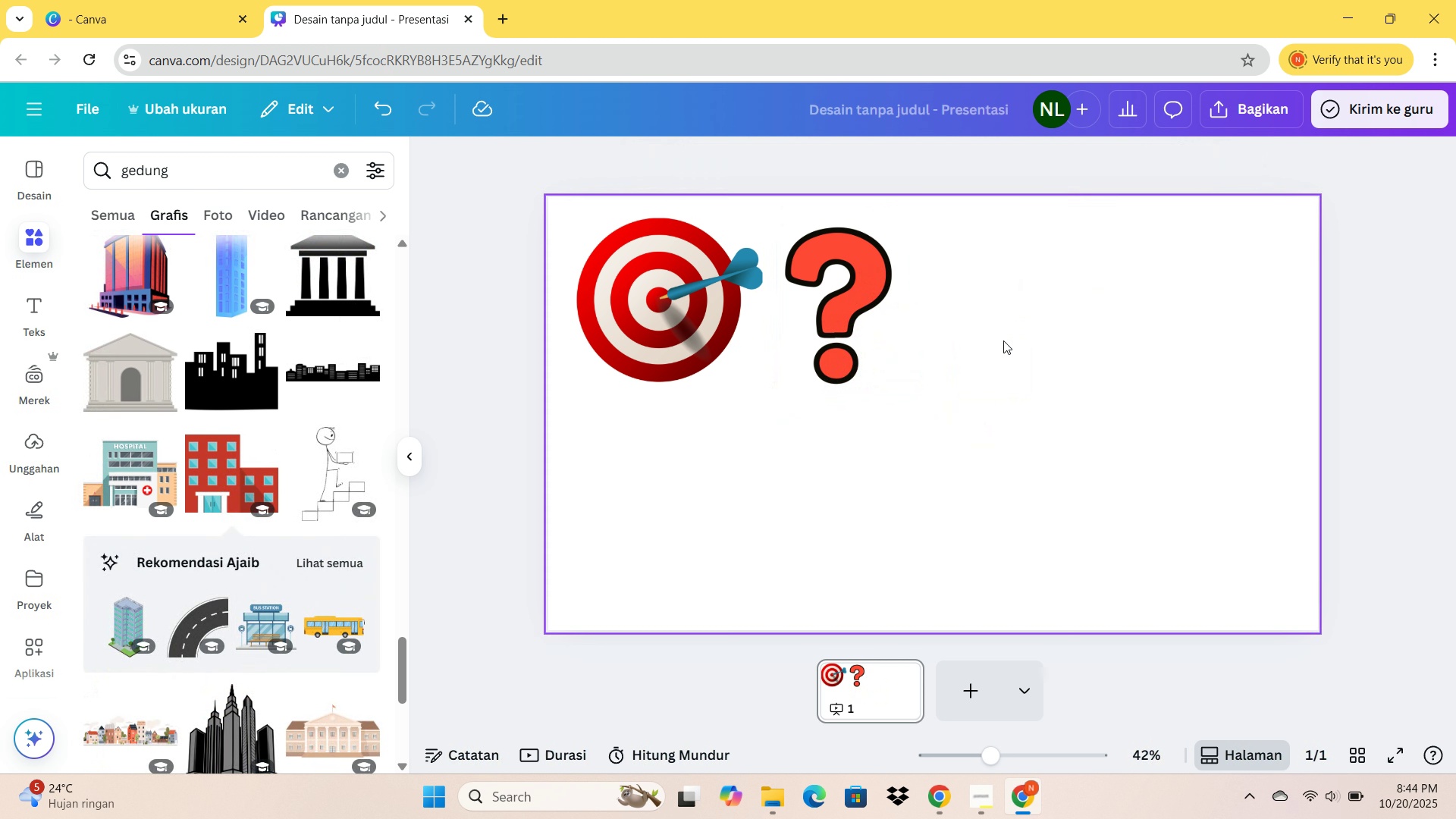 
key(Delete)
 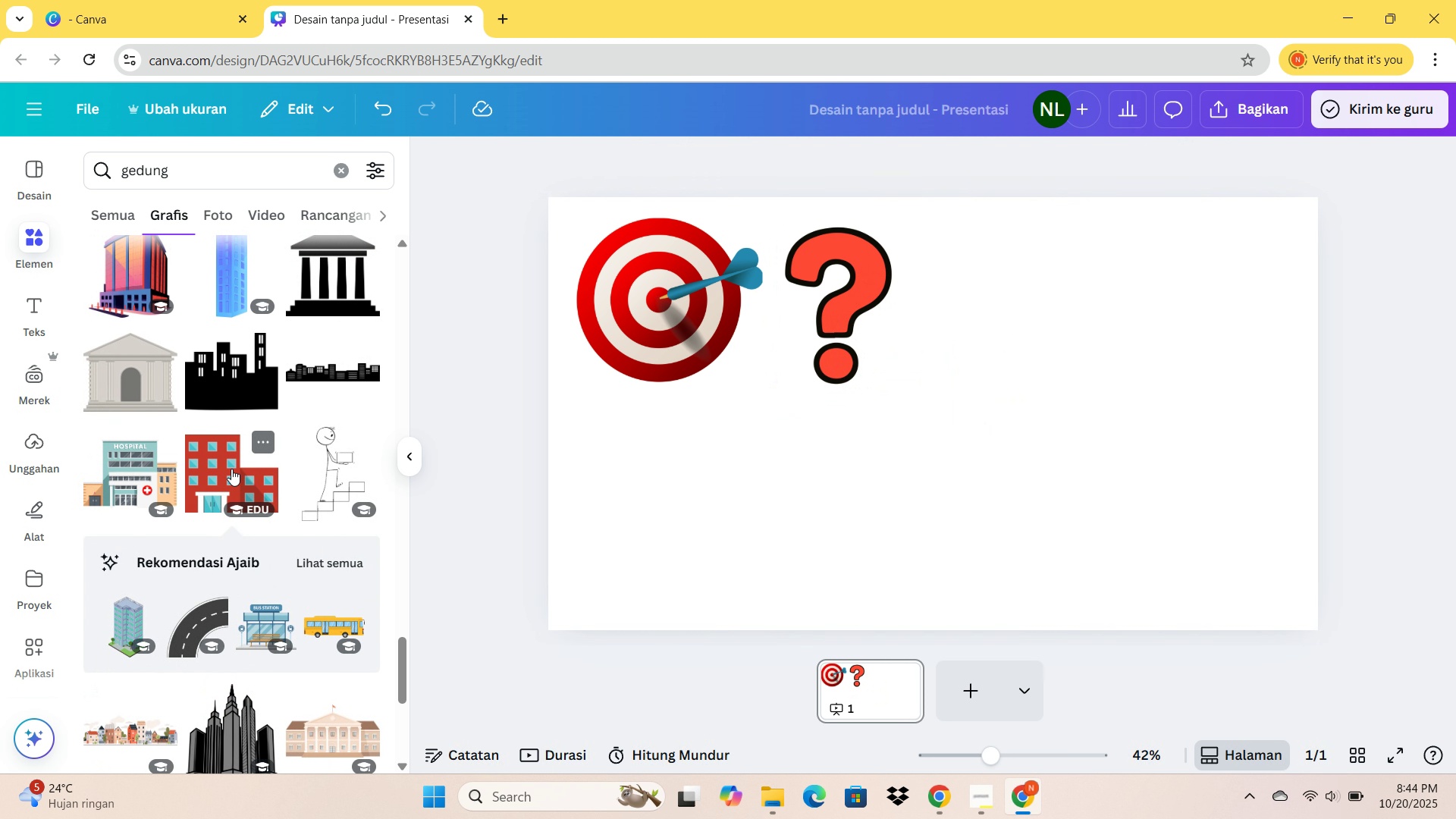 
left_click([231, 469])
 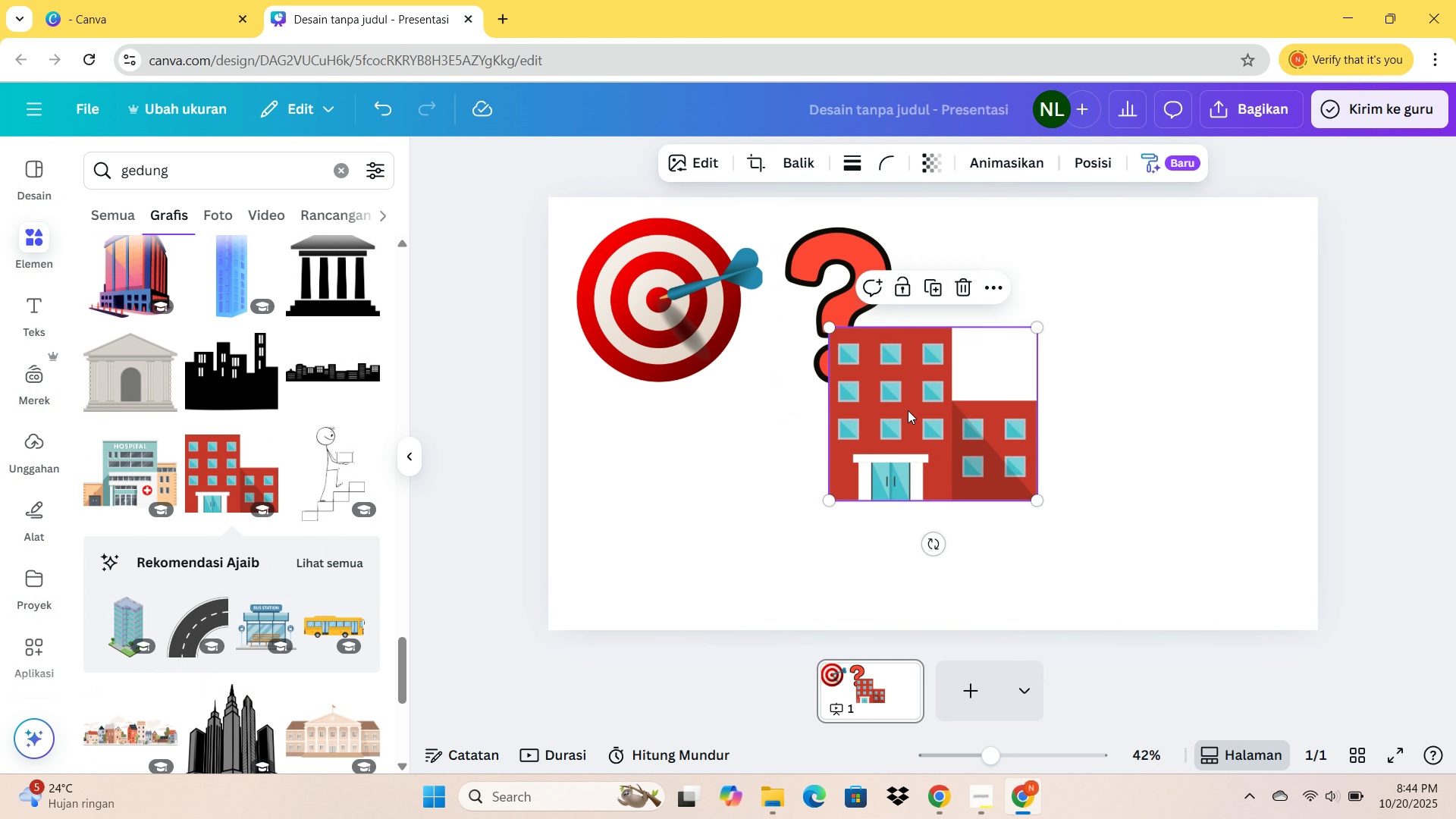 
left_click_drag(start_coordinate=[911, 412], to_coordinate=[661, 507])
 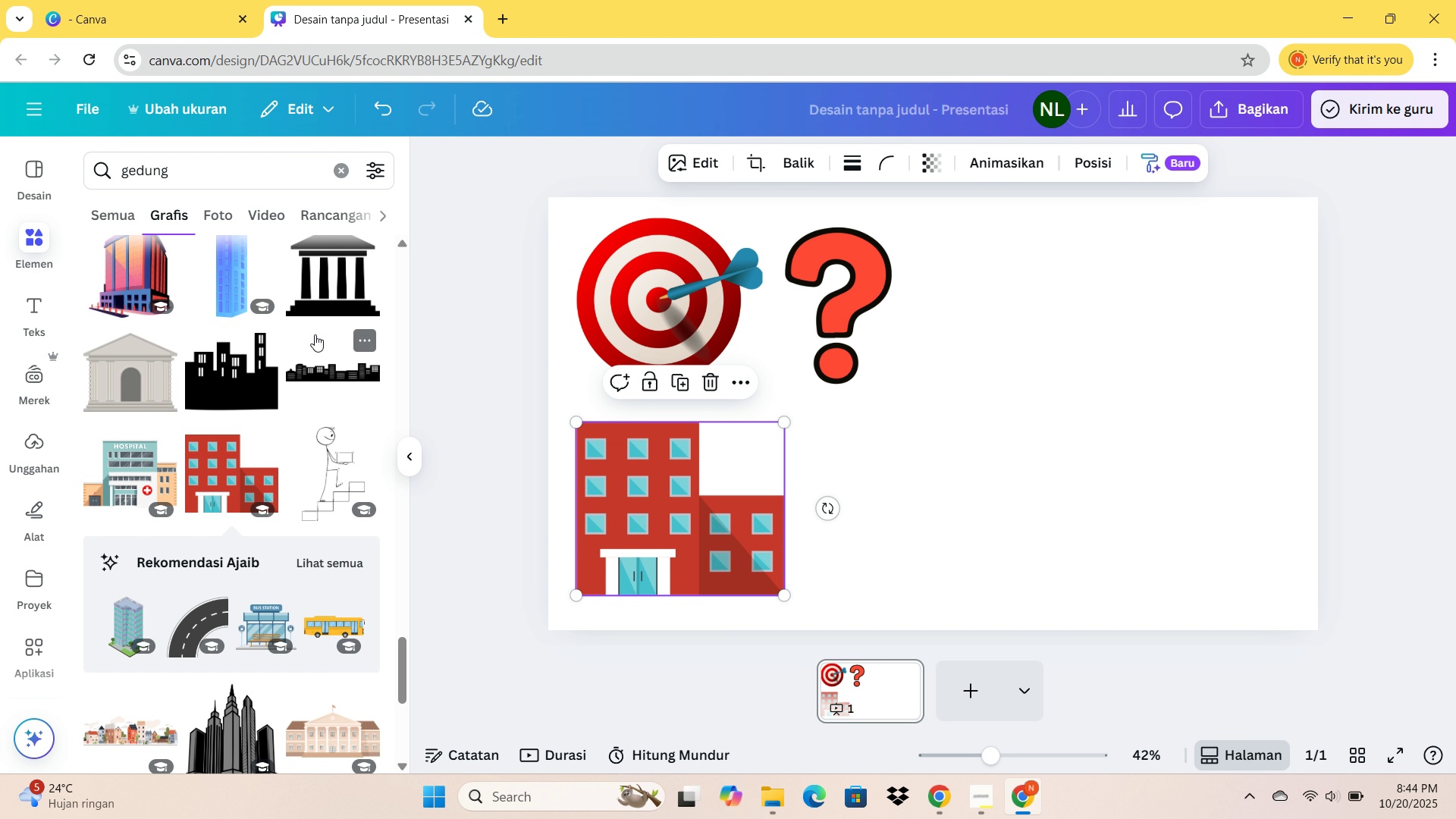 
left_click_drag(start_coordinate=[200, 175], to_coordinate=[108, 174])
 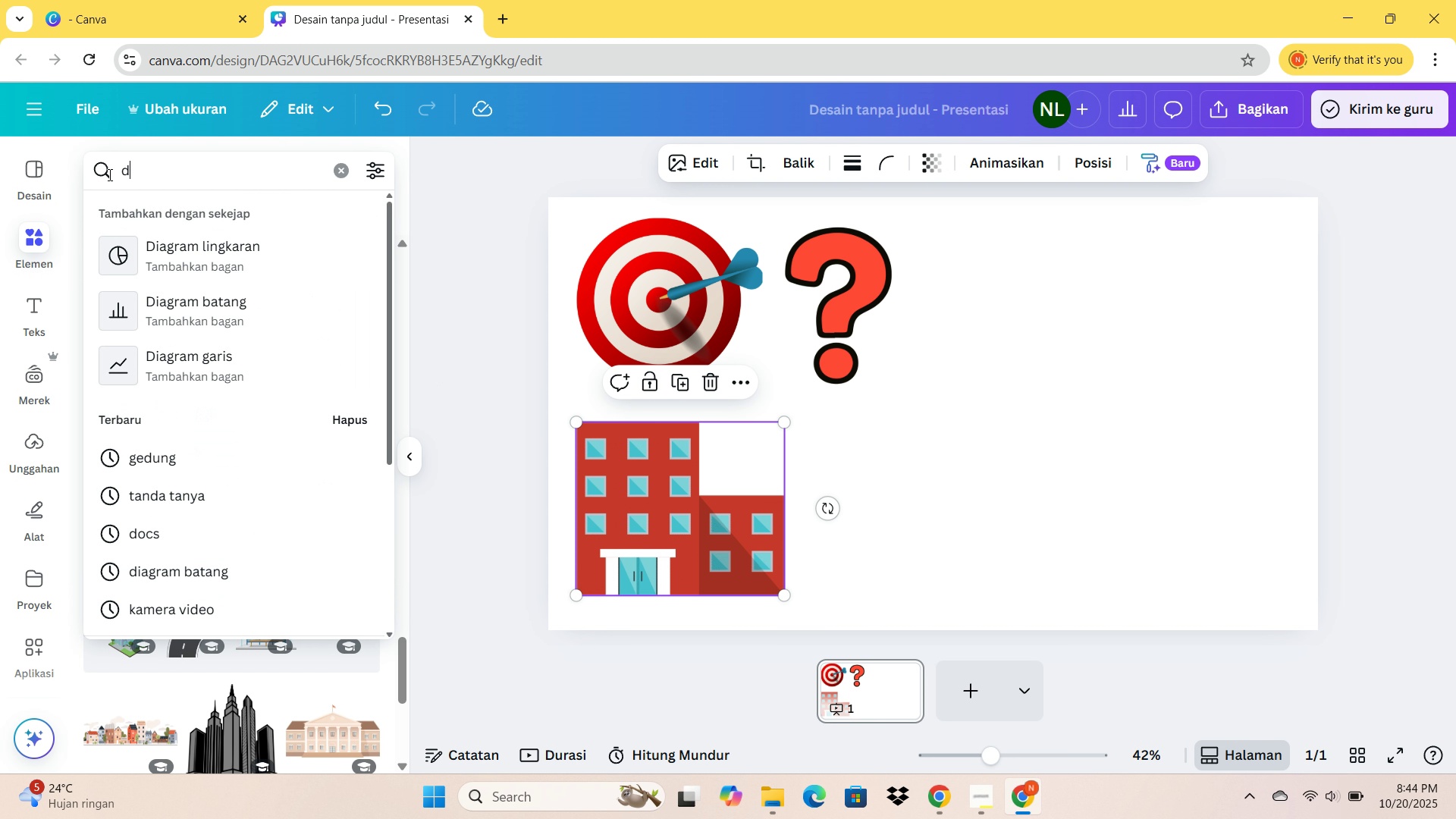 
type(daun)
 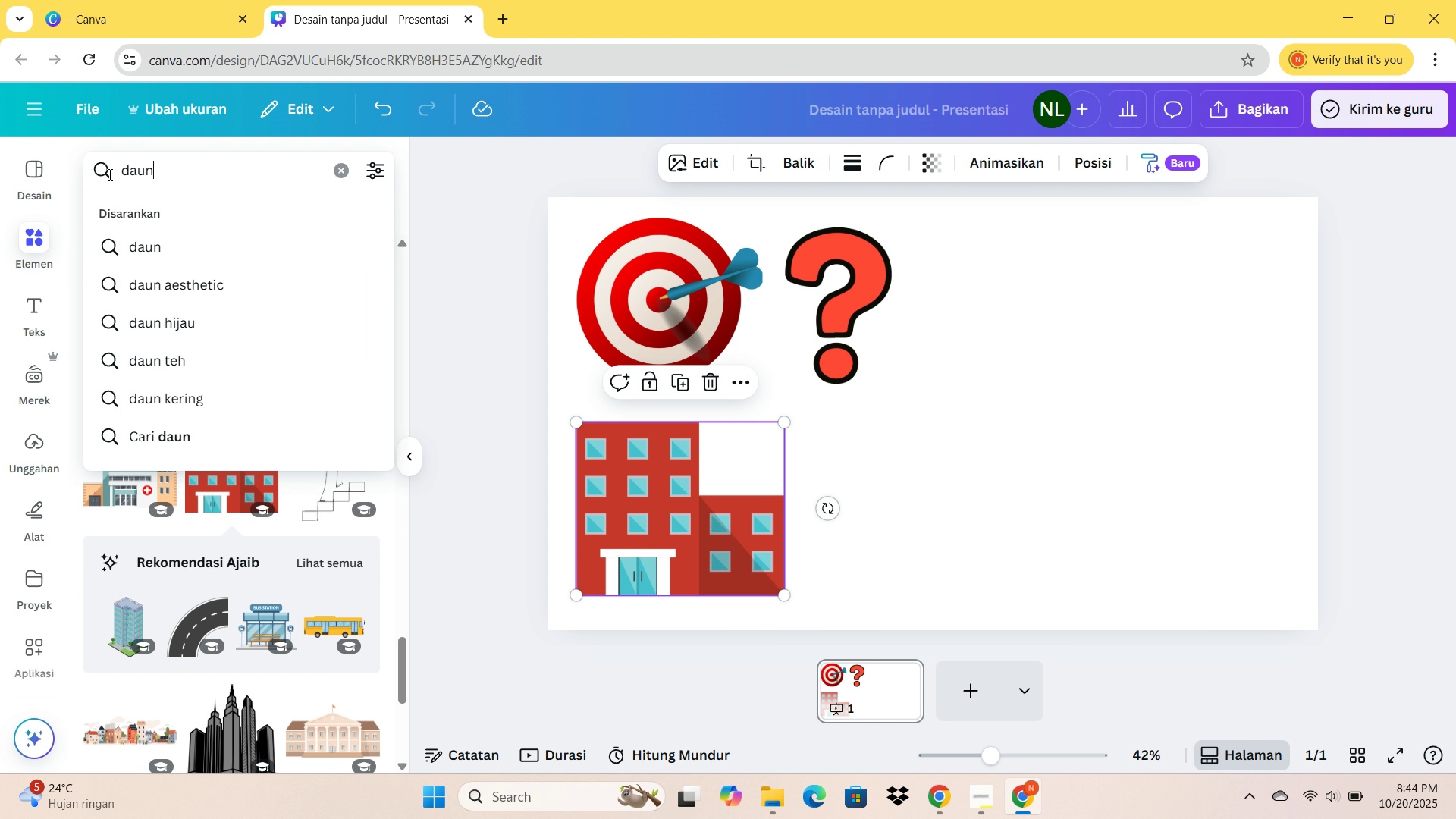 
key(Enter)
 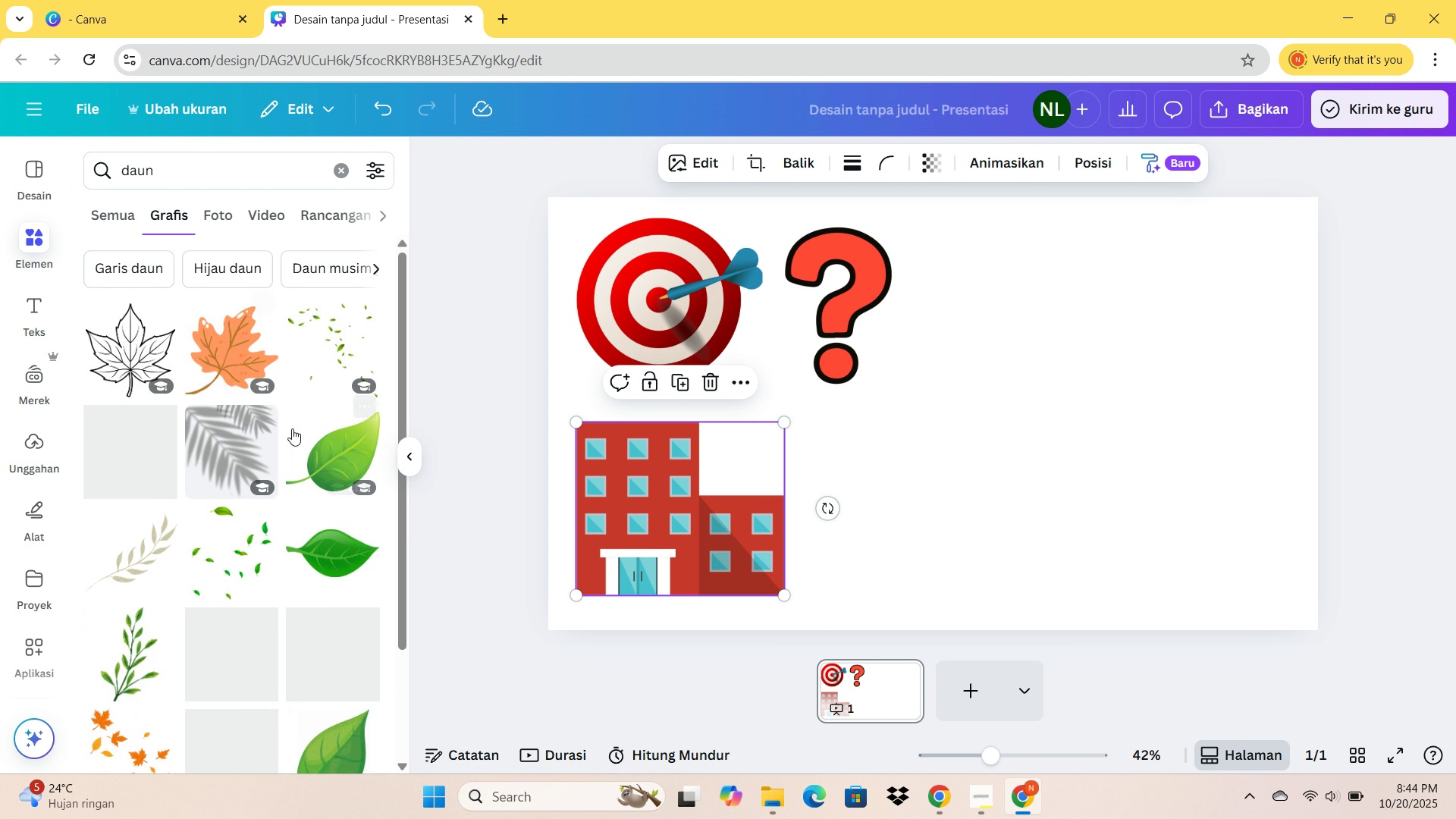 
scroll: coordinate [273, 444], scroll_direction: down, amount: 9.0
 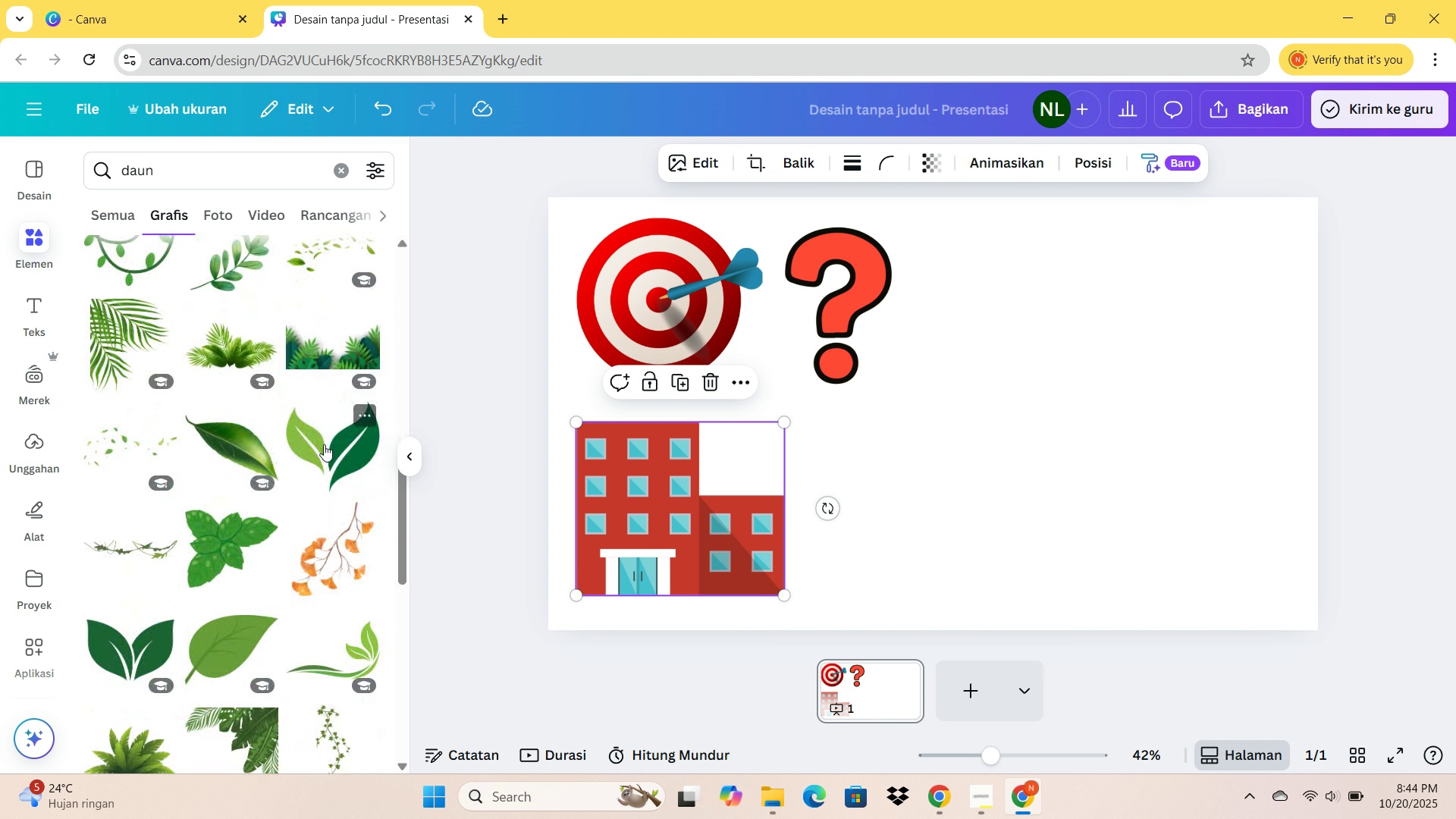 
scroll: coordinate [273, 418], scroll_direction: up, amount: 8.0
 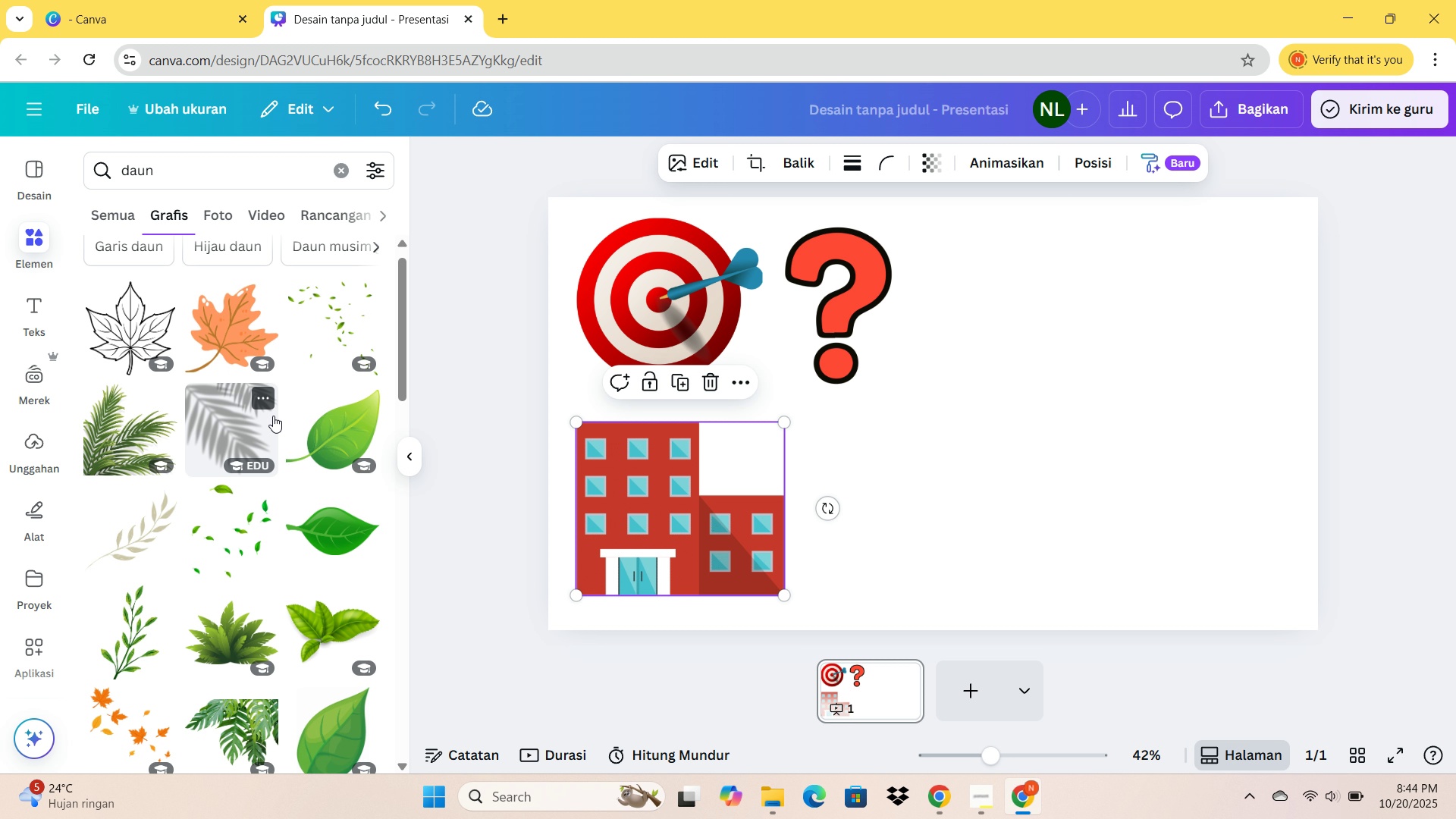 
scroll: coordinate [273, 416], scroll_direction: down, amount: 9.0
 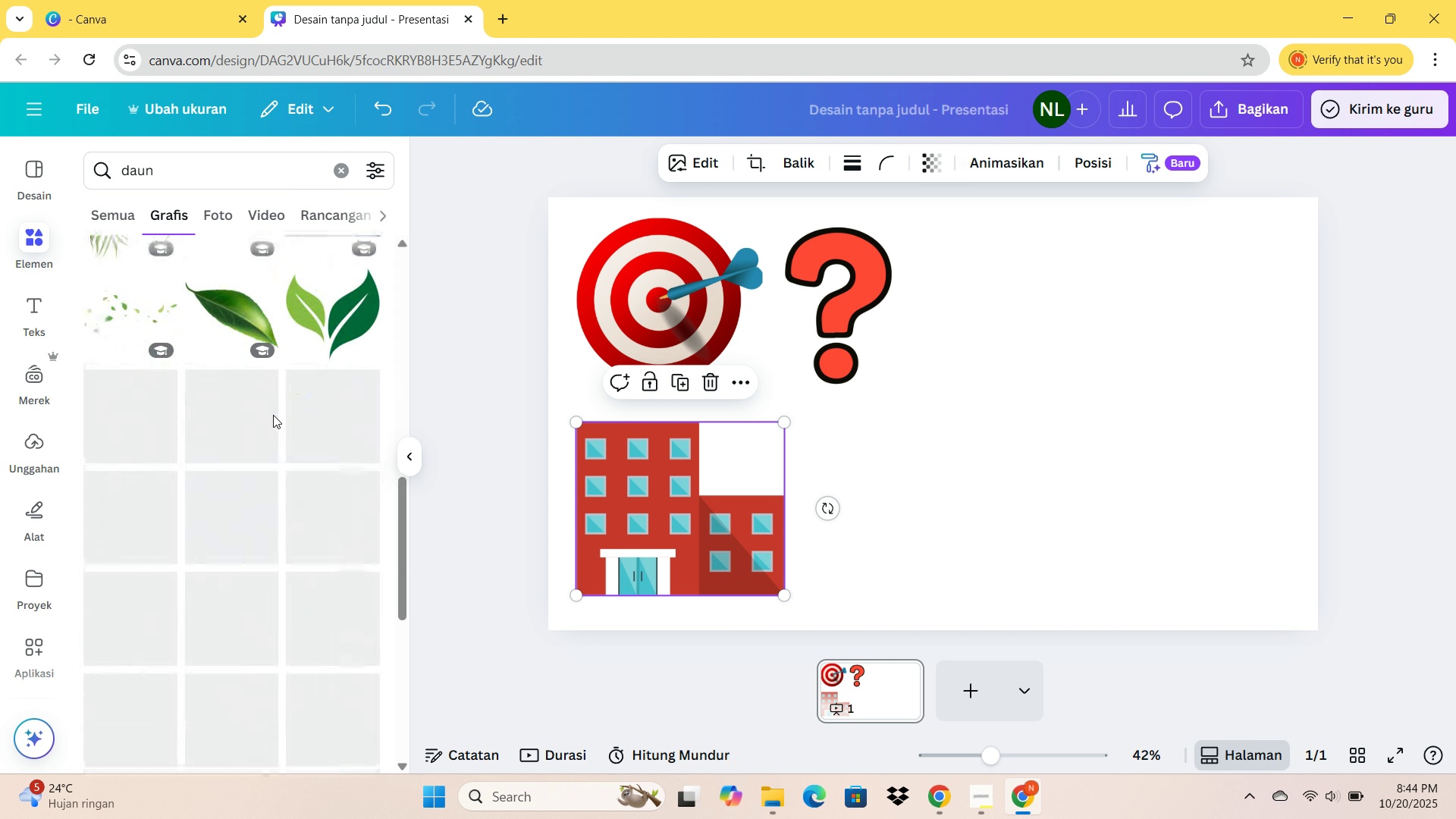 
scroll: coordinate [273, 415], scroll_direction: none, amount: 0.0
 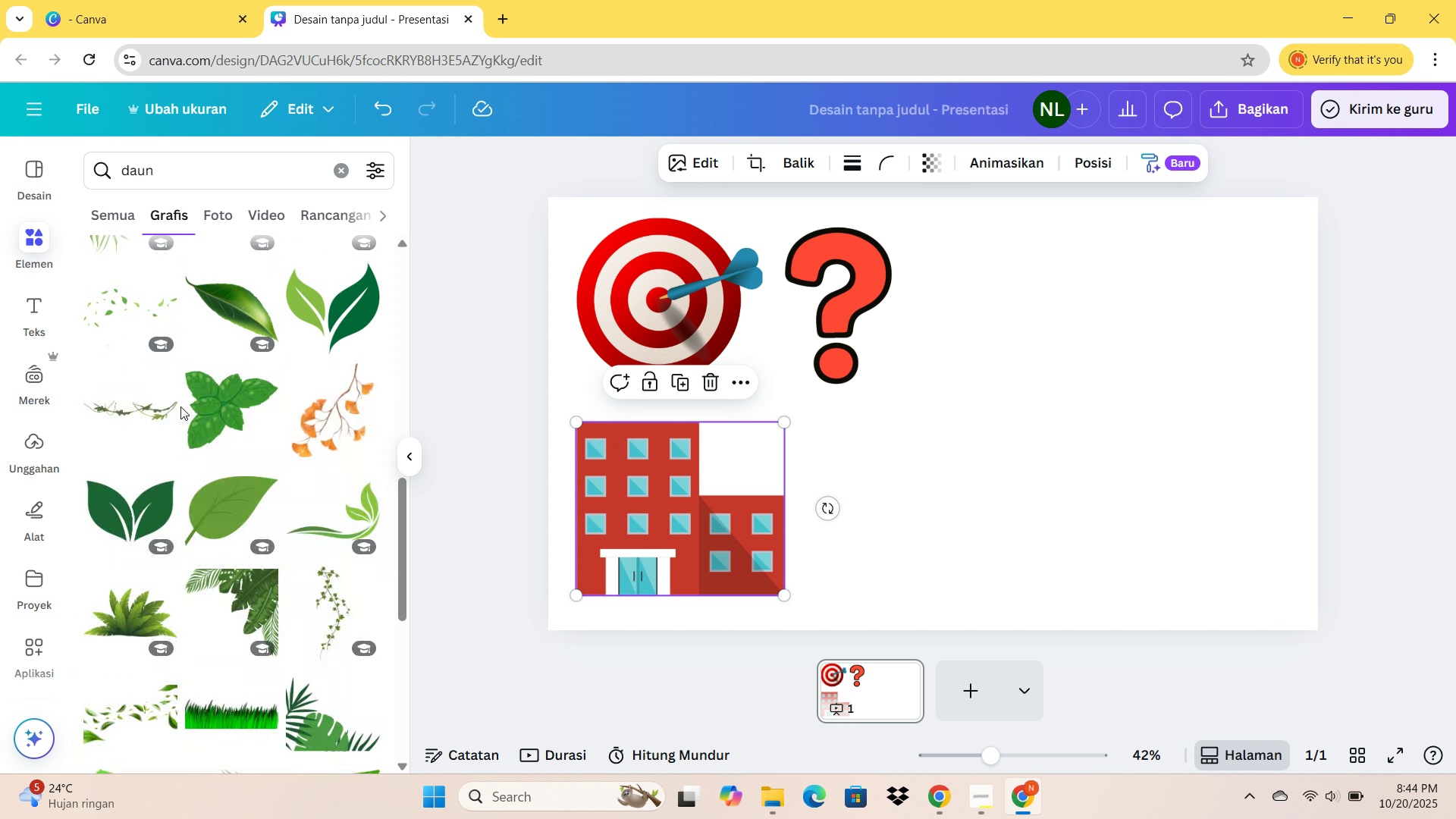 
scroll: coordinate [271, 399], scroll_direction: down, amount: 11.0
 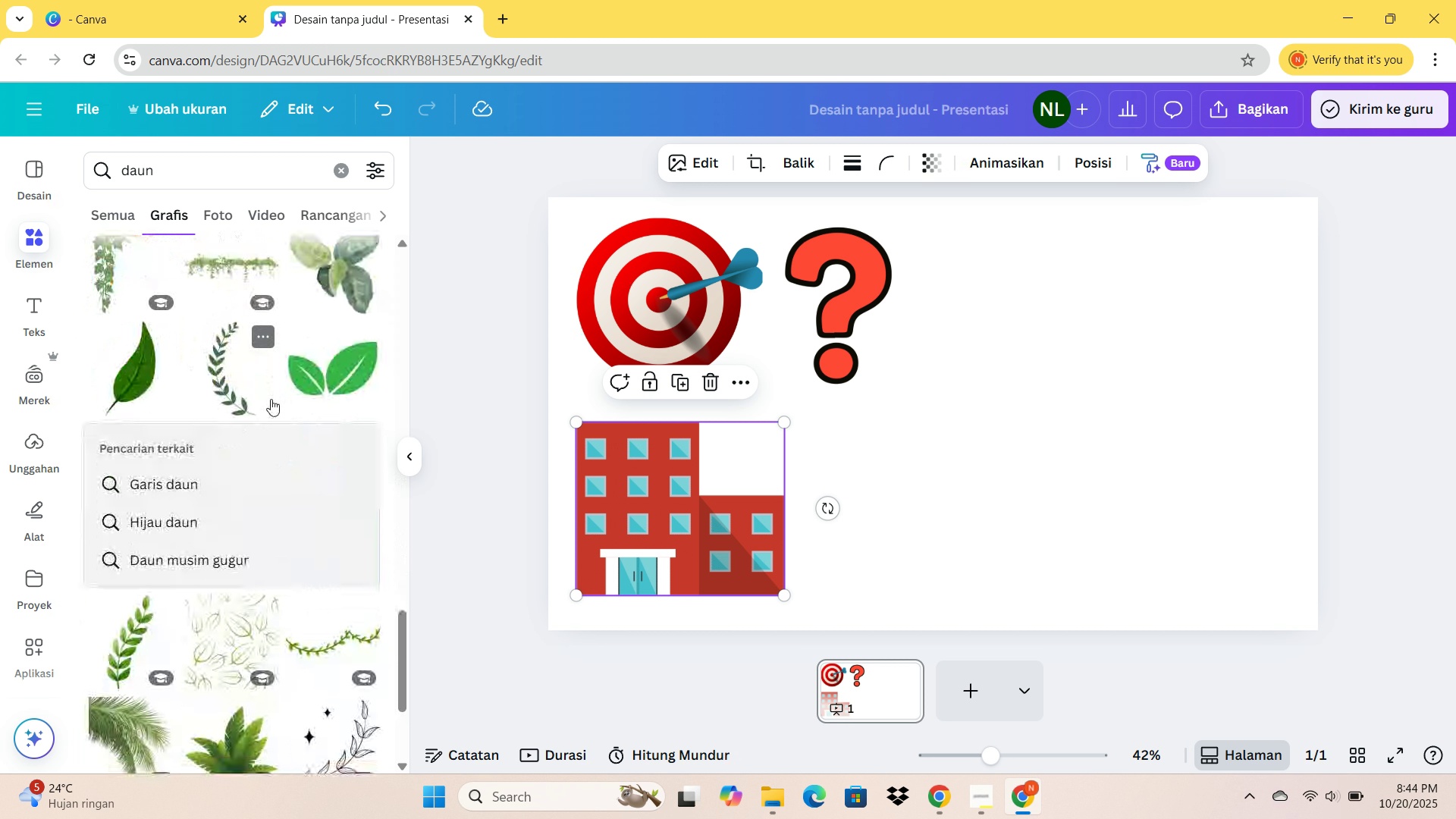 
scroll: coordinate [283, 397], scroll_direction: up, amount: 6.0
 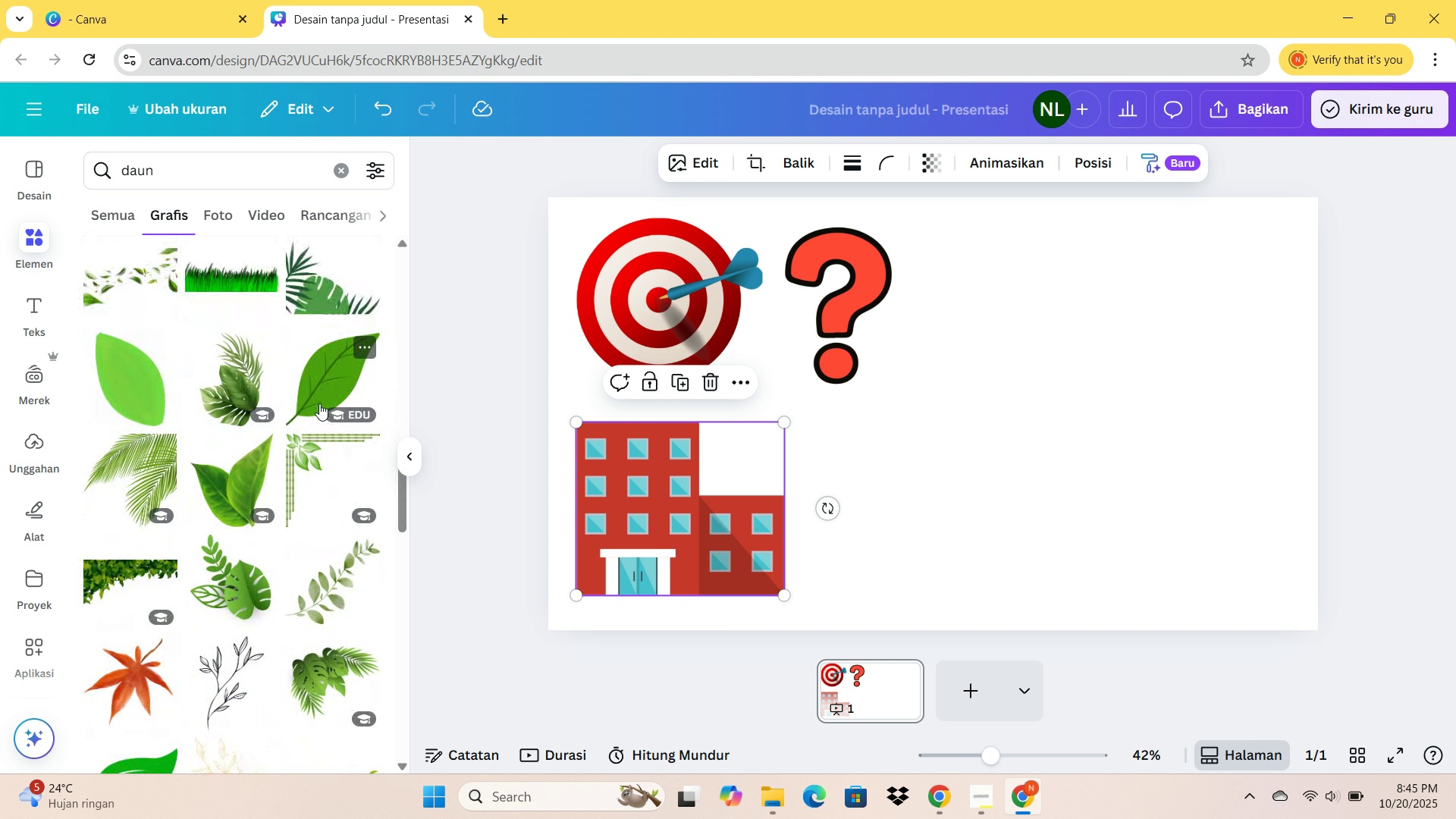 
left_click([319, 403])
 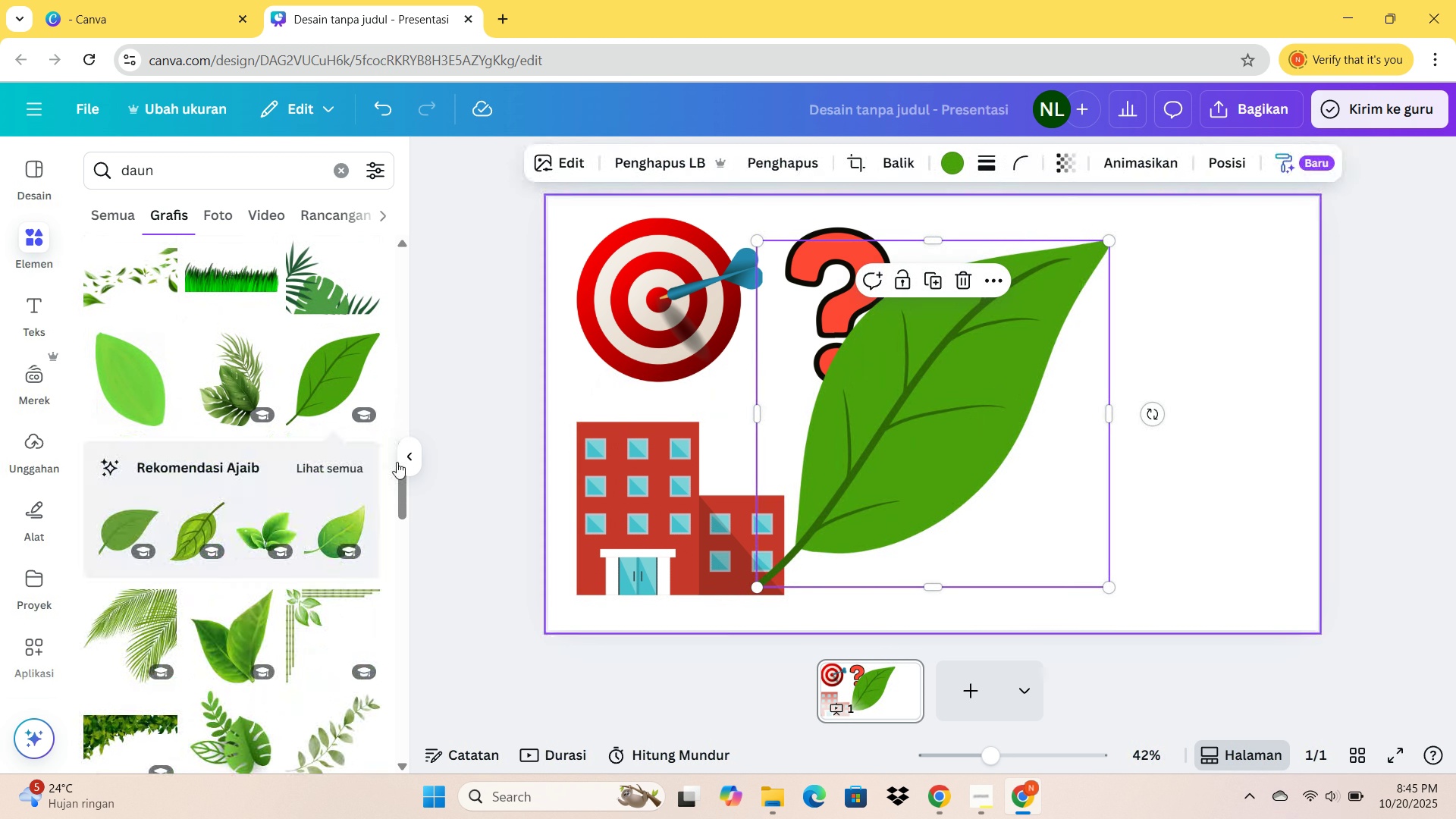 
scroll: coordinate [265, 547], scroll_direction: down, amount: 3.0
 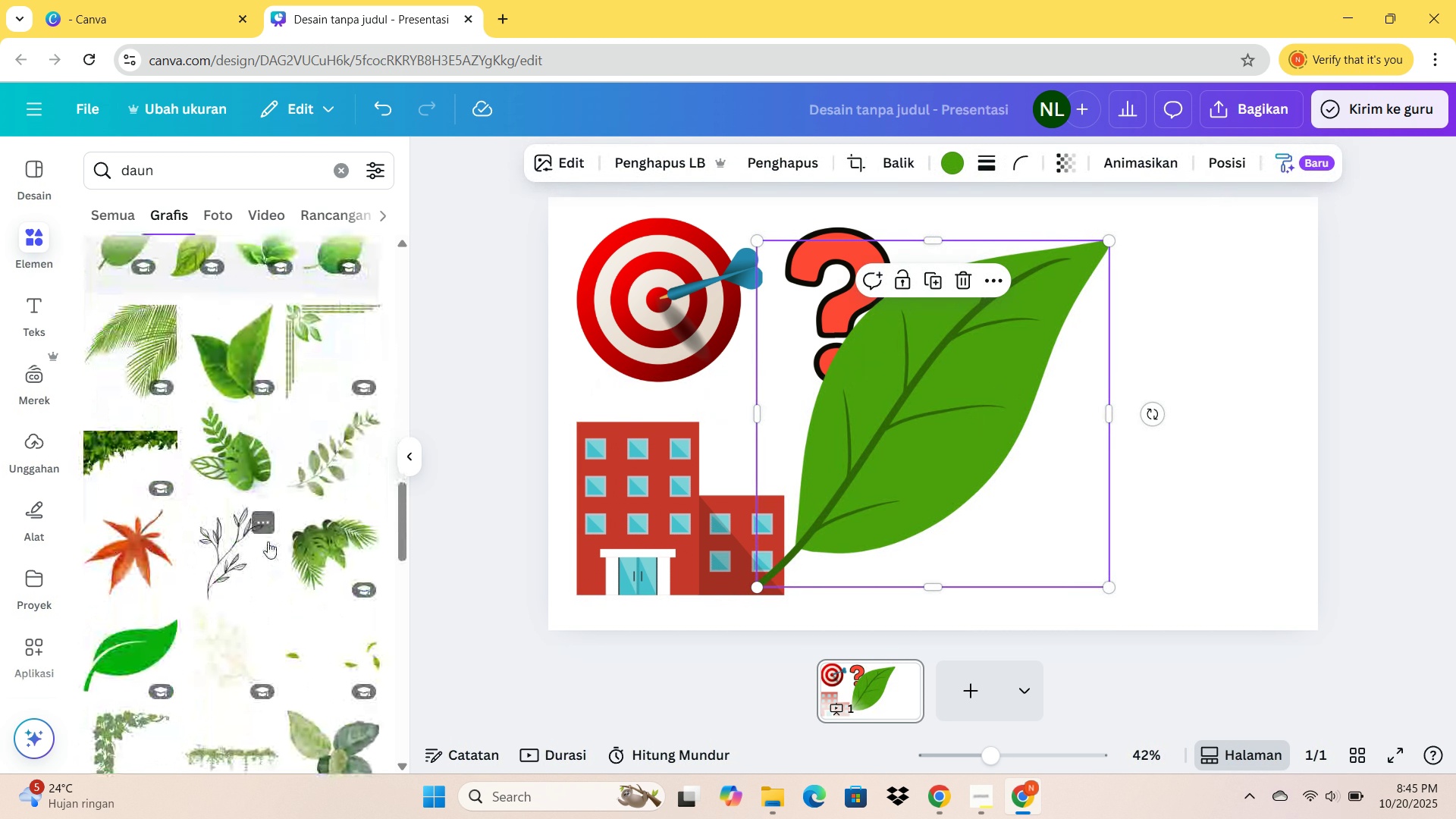 
scroll: coordinate [271, 532], scroll_direction: up, amount: 18.0
 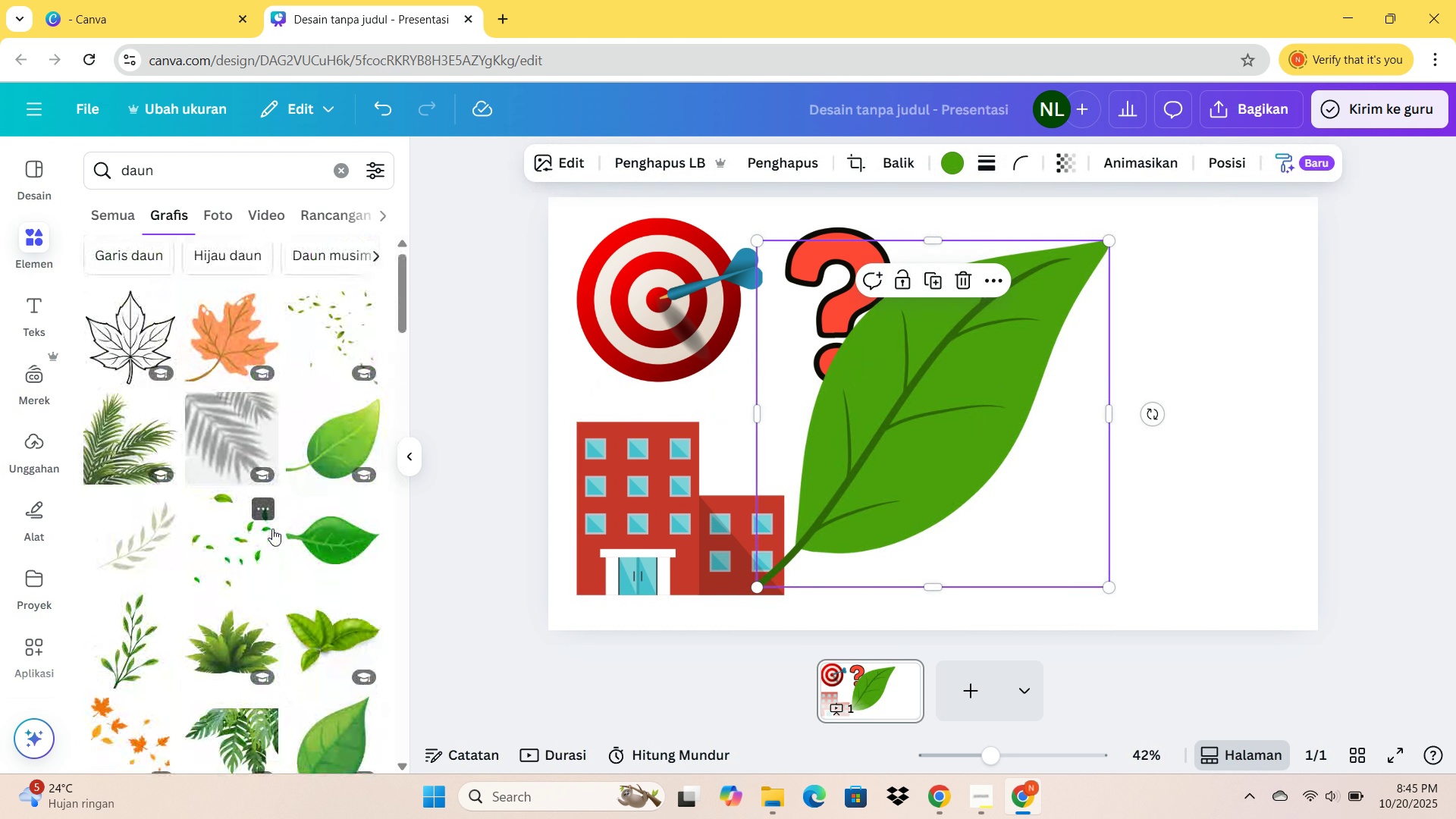 
scroll: coordinate [272, 529], scroll_direction: down, amount: 1.0
 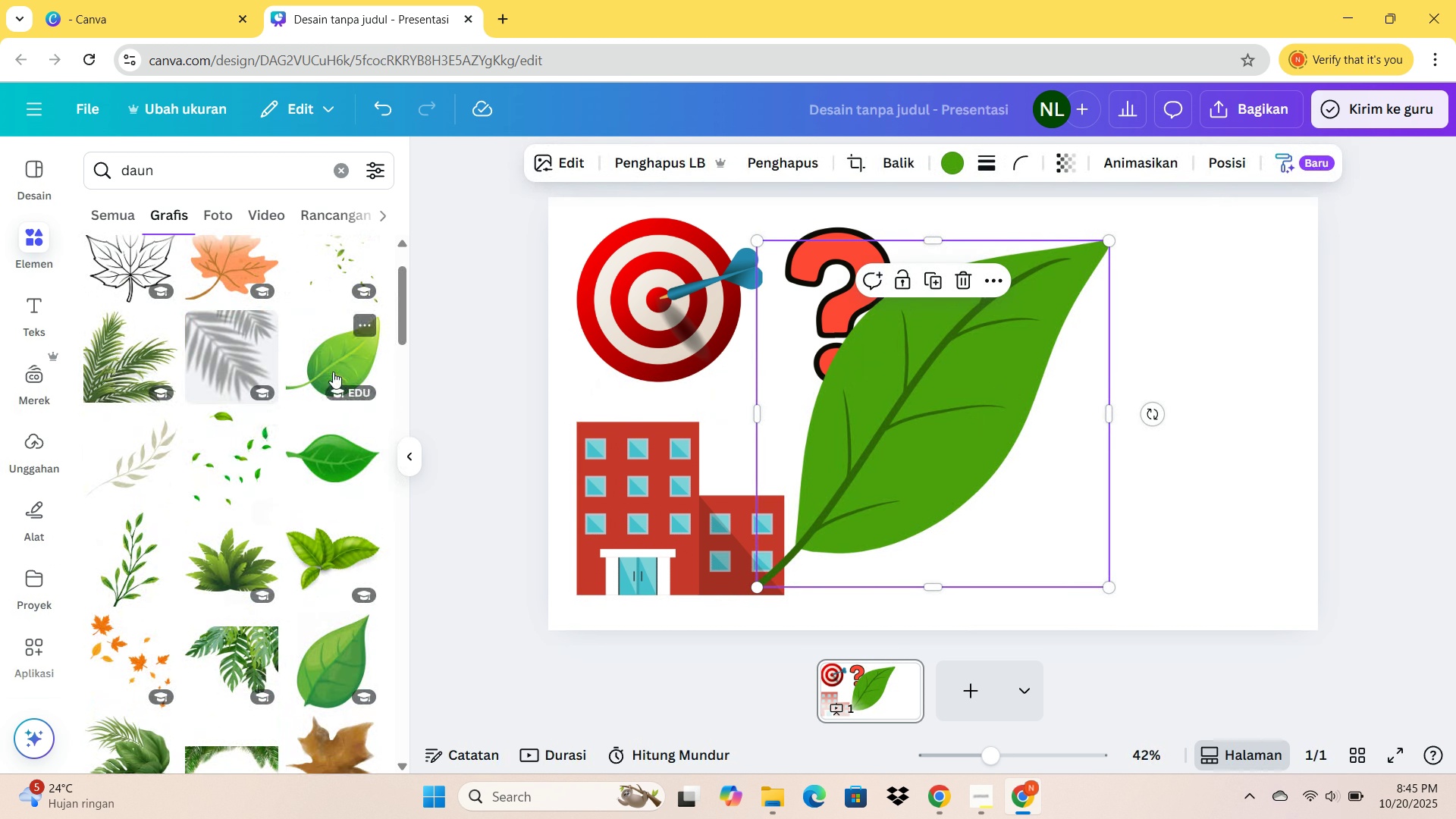 
left_click([333, 372])
 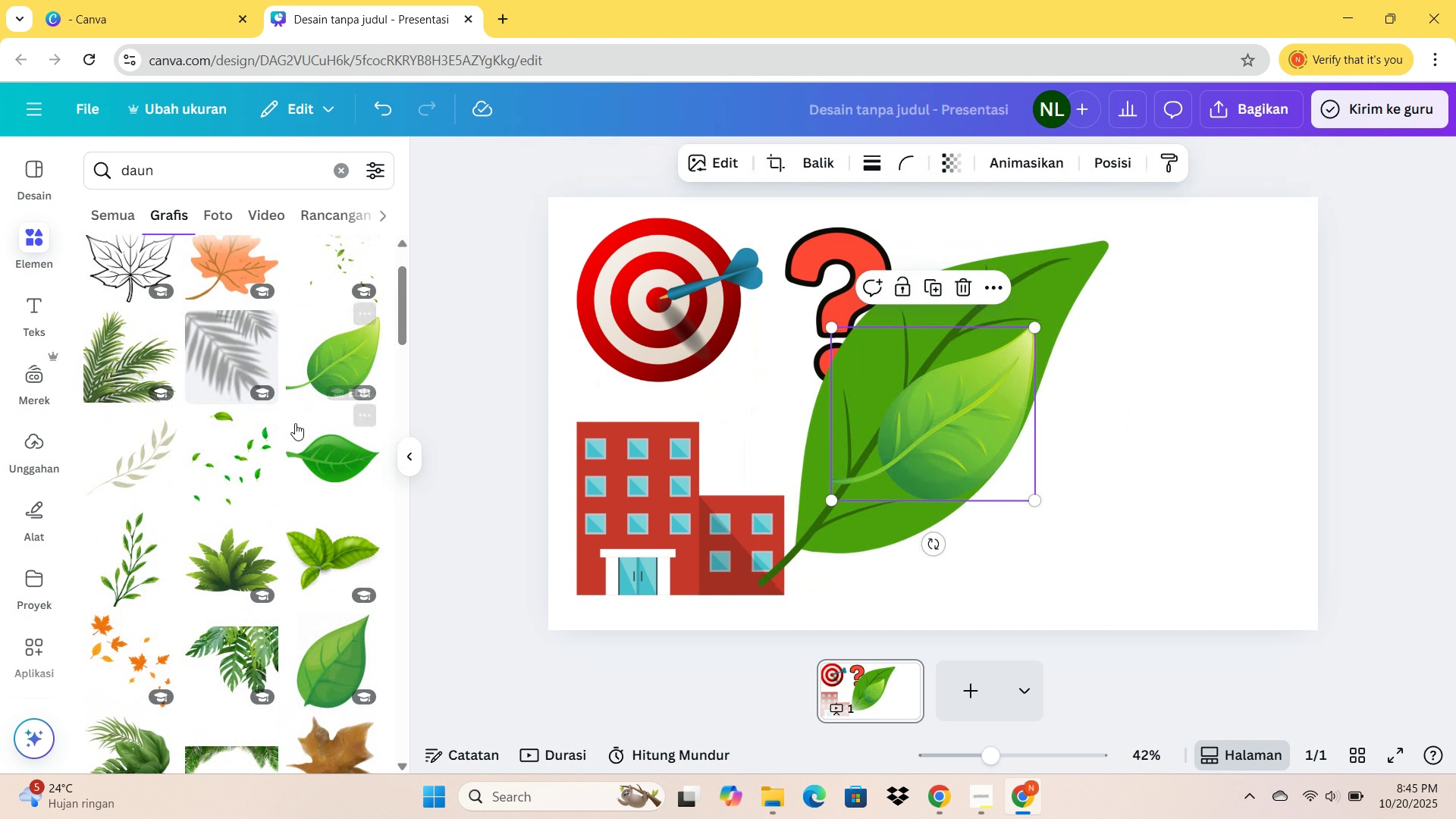 
scroll: coordinate [374, 594], scroll_direction: down, amount: 10.0
 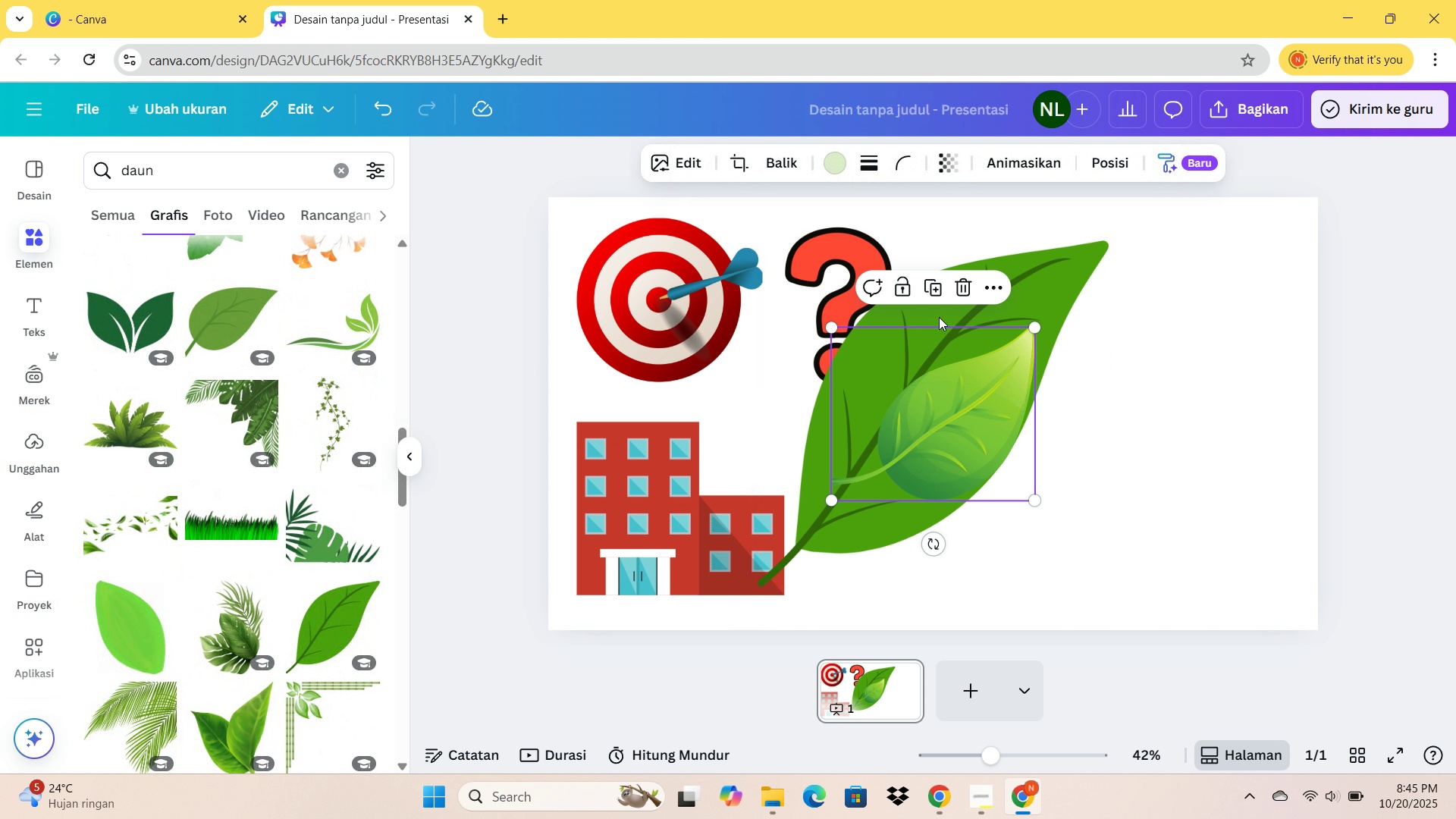 
left_click([1051, 274])
 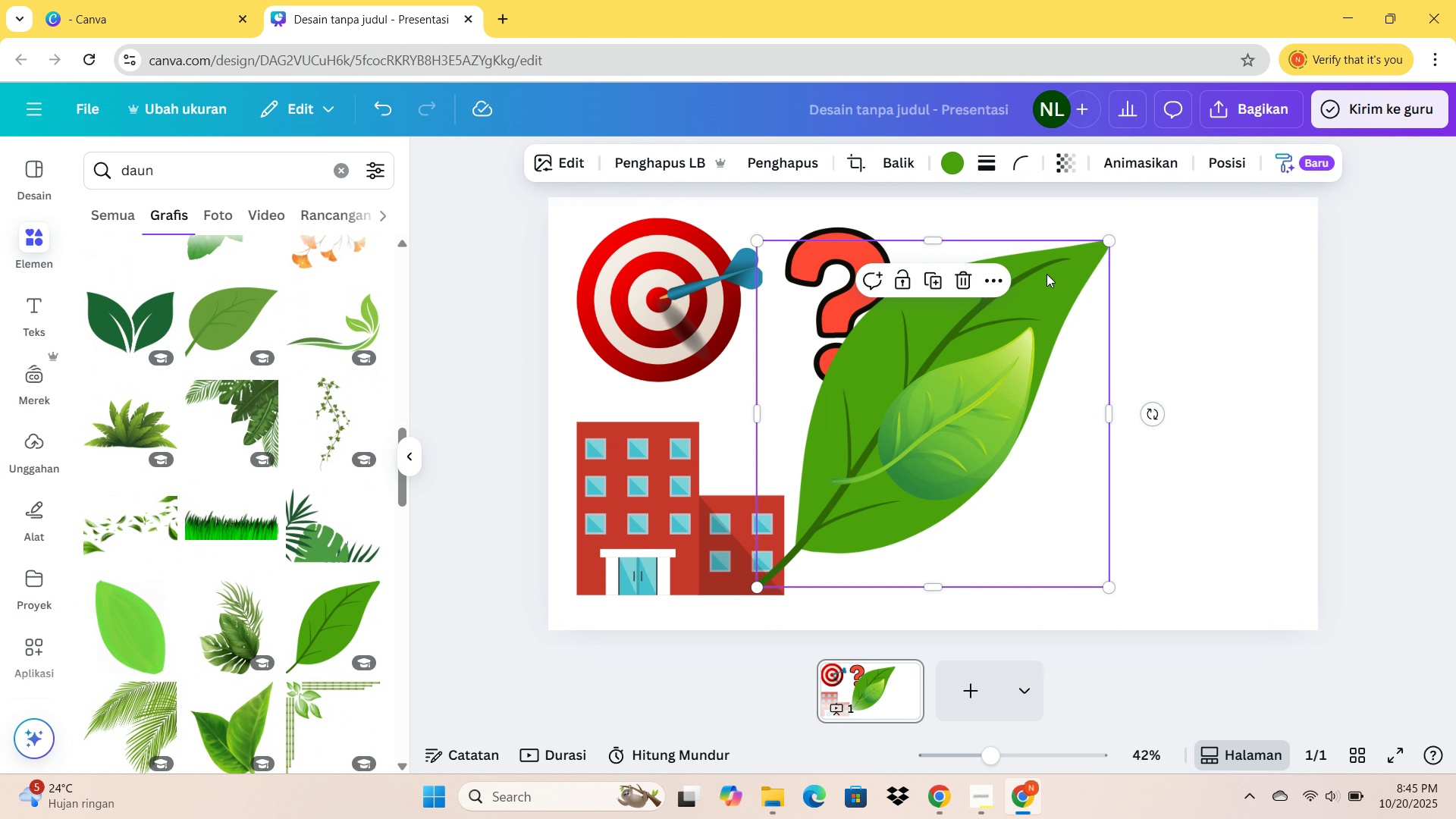 
key(Delete)
 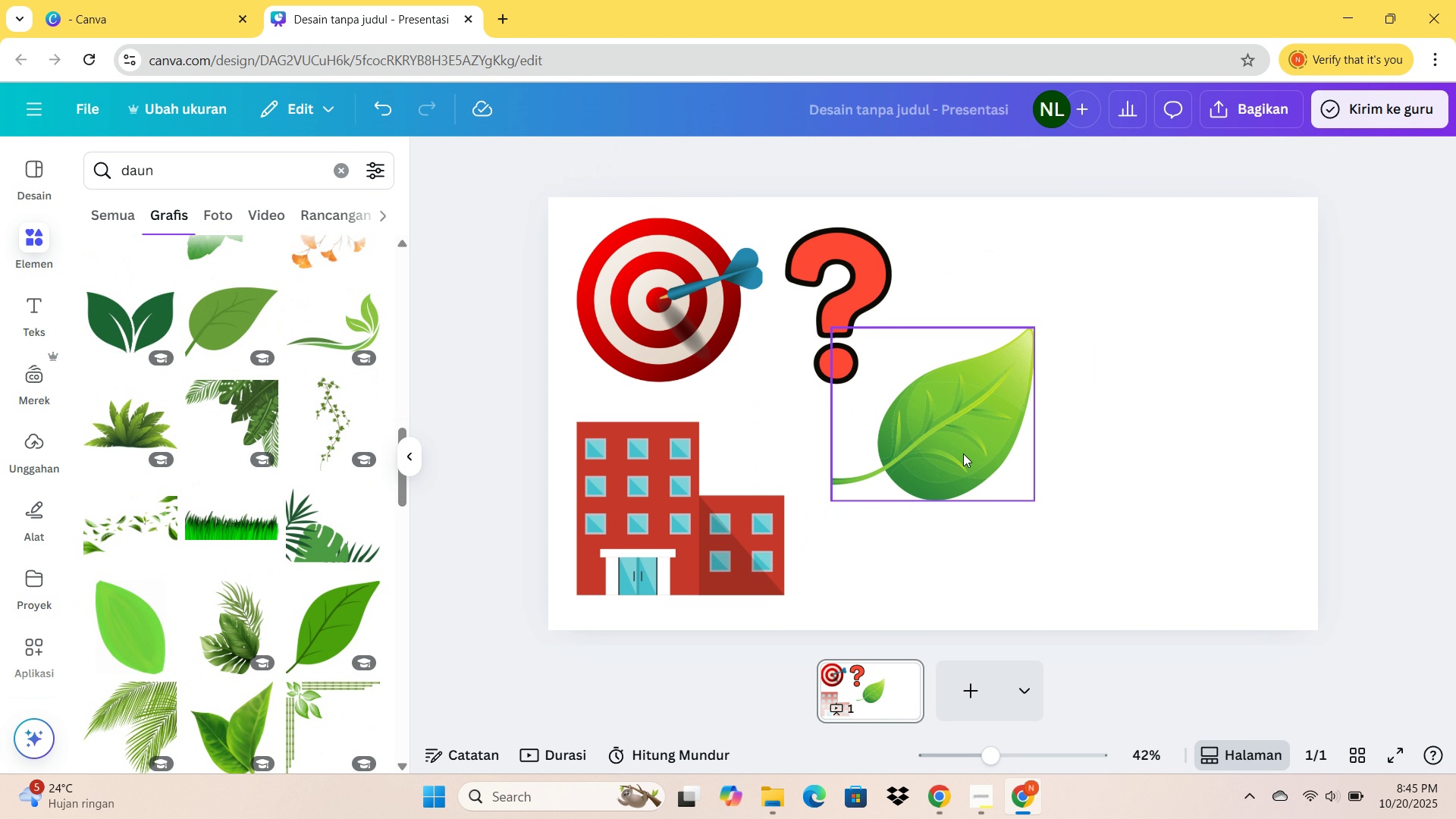 
left_click_drag(start_coordinate=[963, 453], to_coordinate=[1035, 341])
 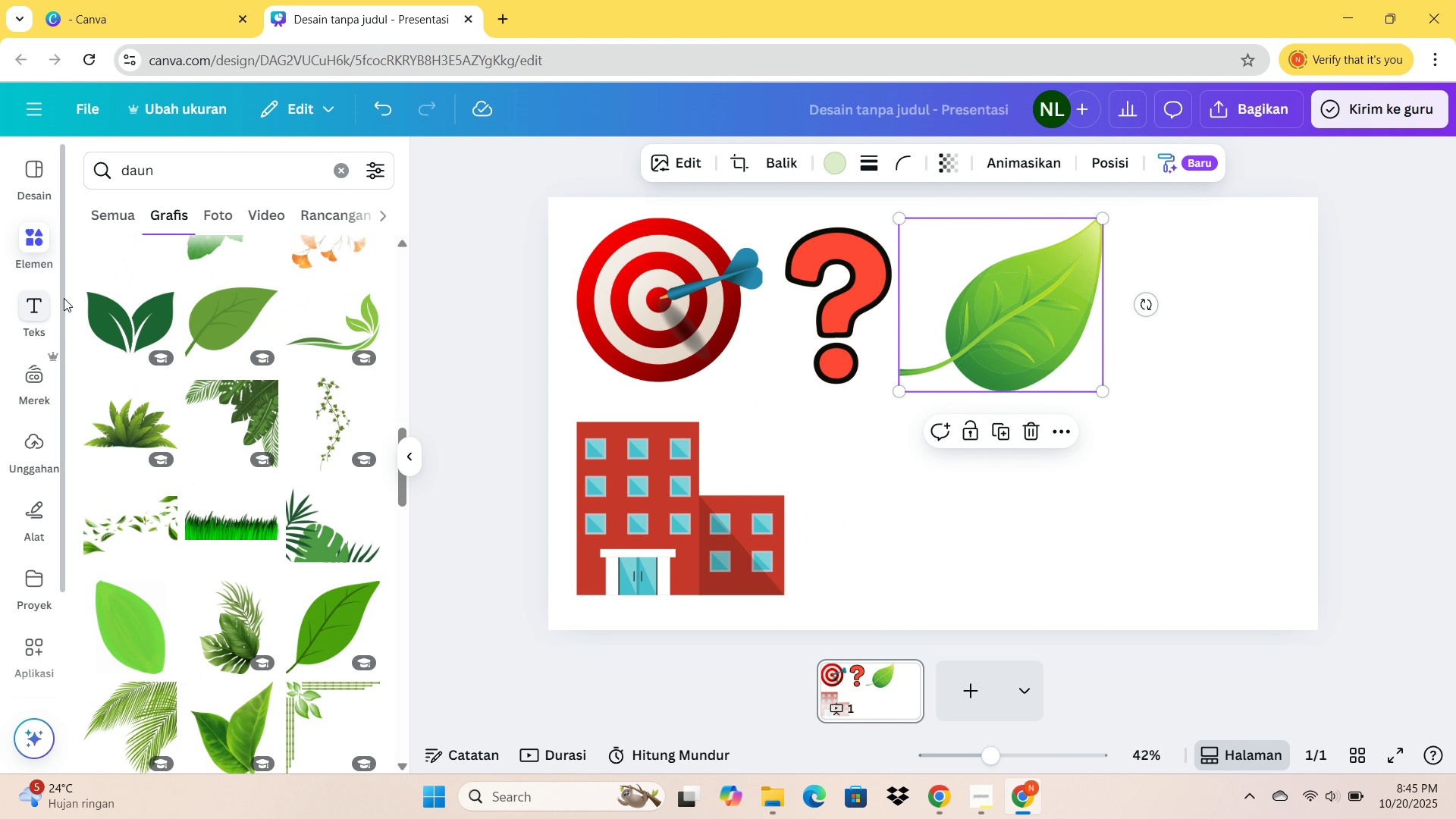 
left_click_drag(start_coordinate=[186, 187], to_coordinate=[75, 165])
 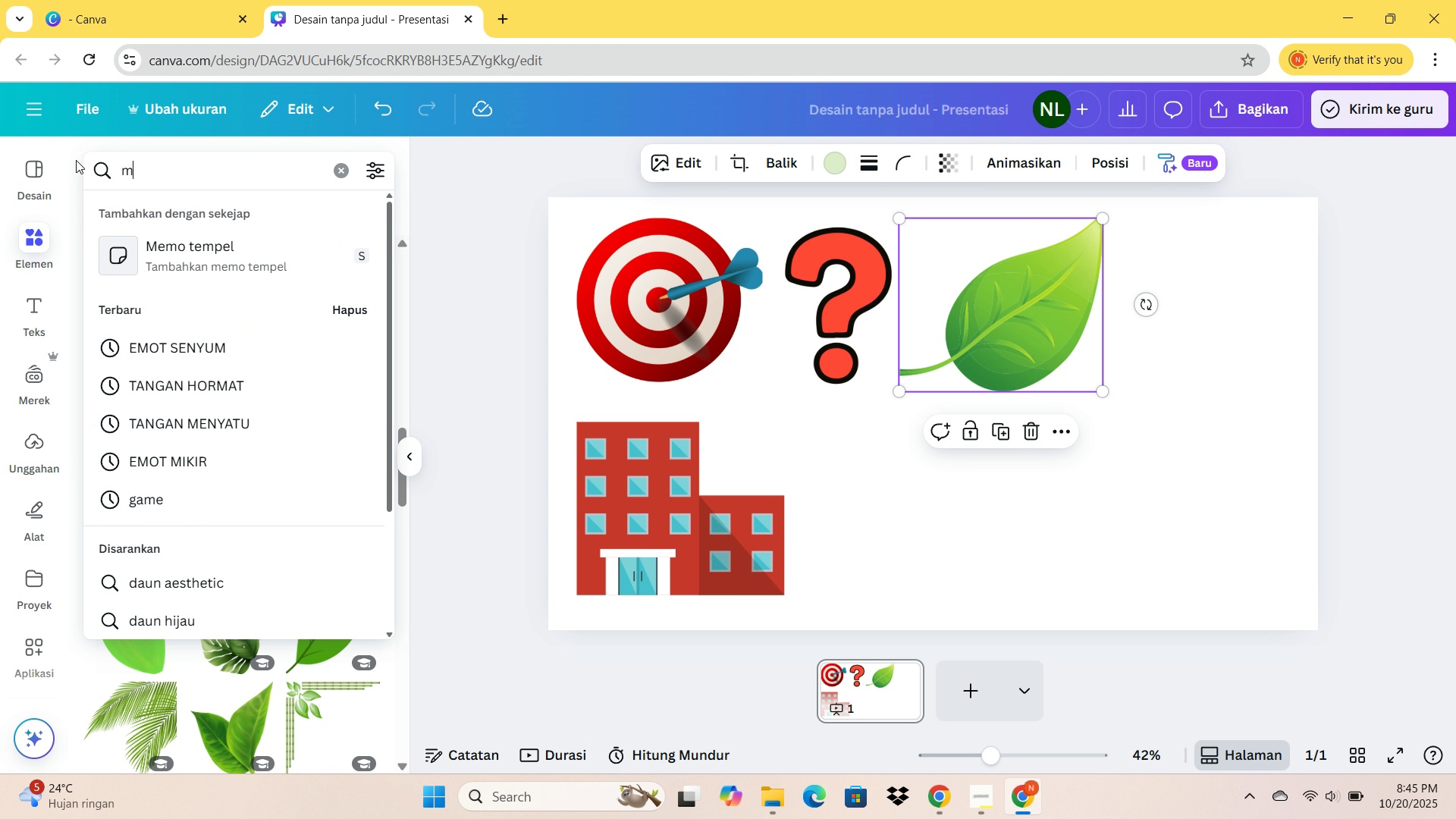 
type(matahari)
 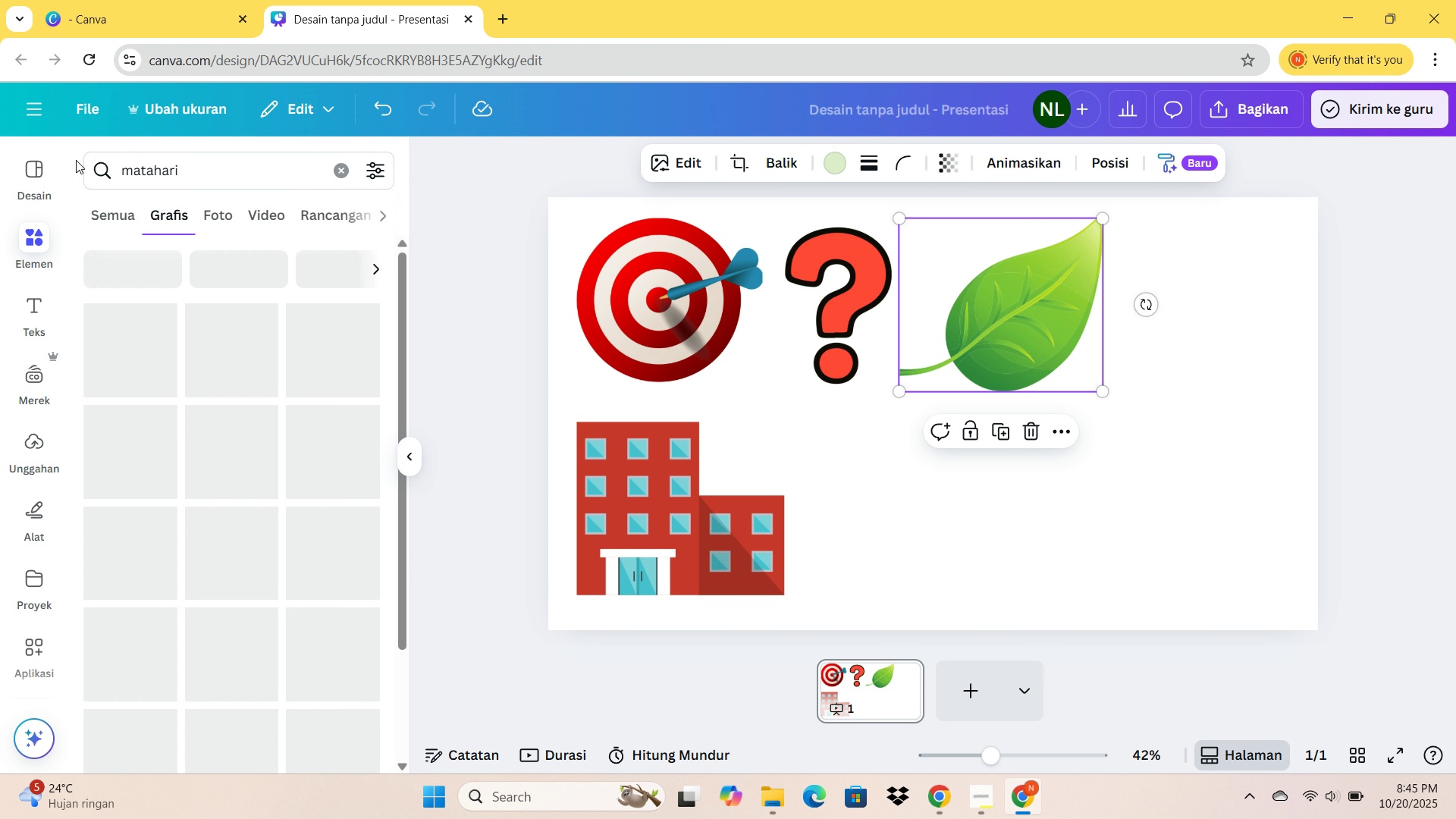 
key(Enter)
 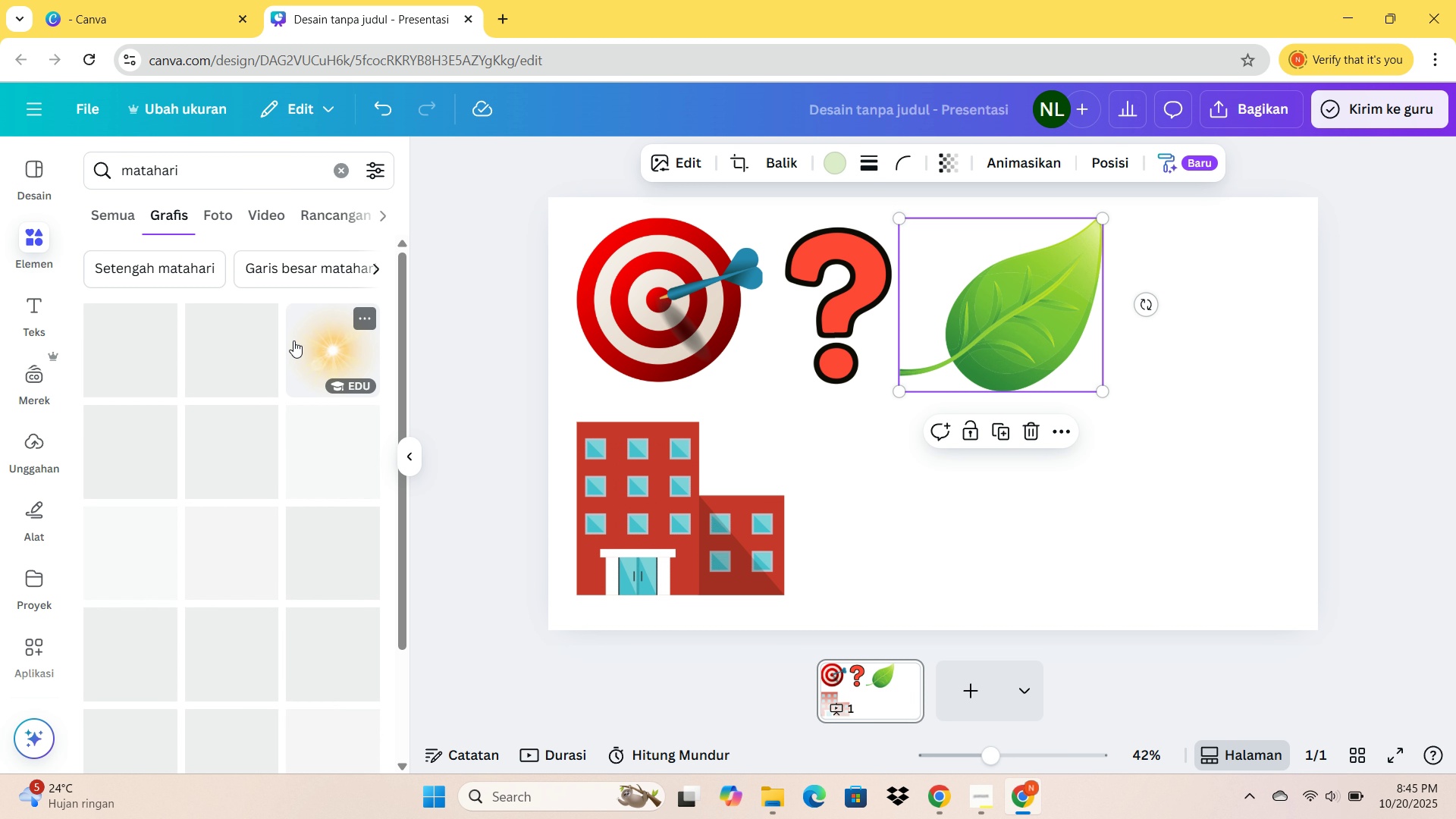 
wait(15.85)
 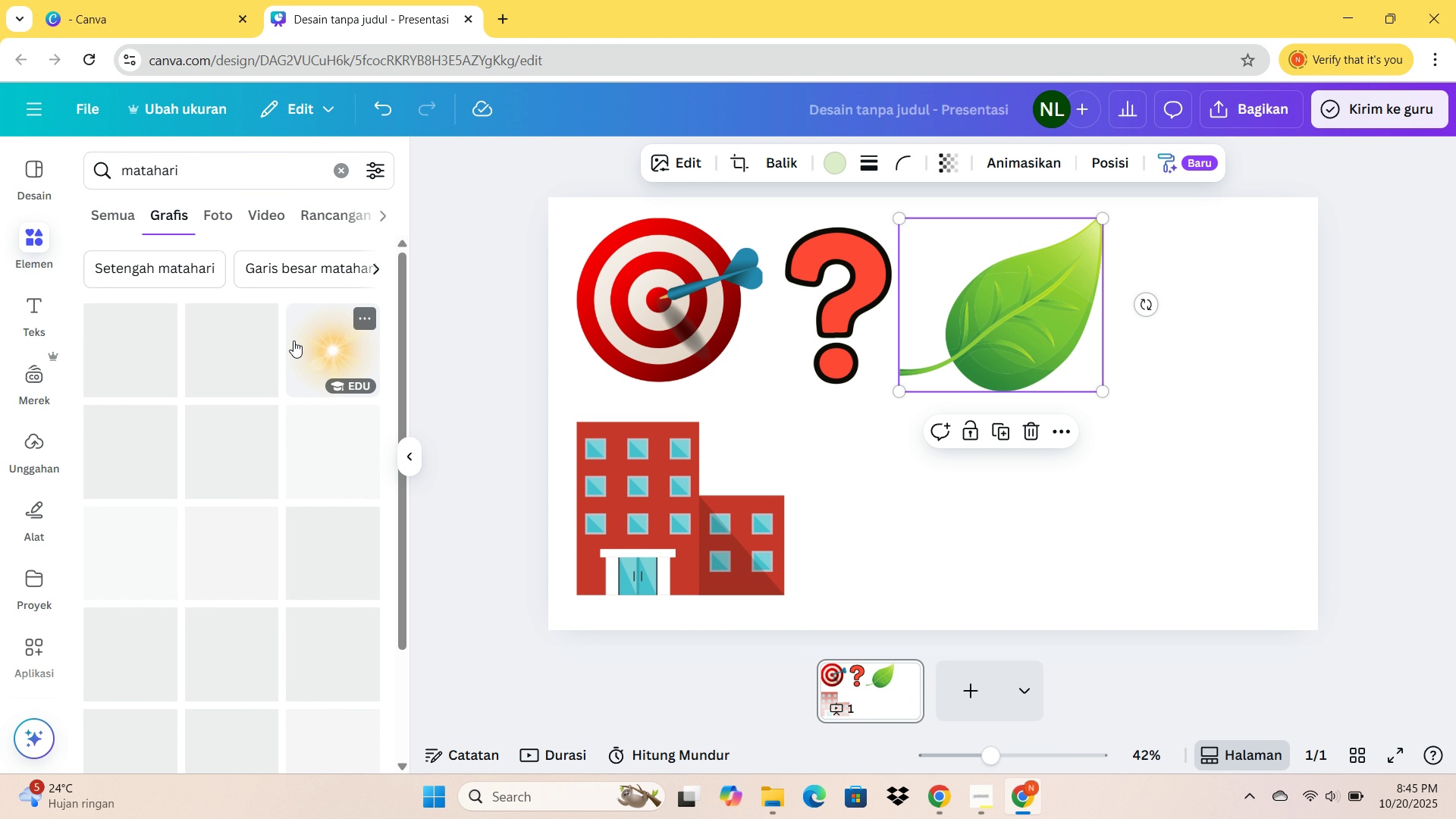 
left_click_drag(start_coordinate=[903, 397], to_coordinate=[870, 496])
 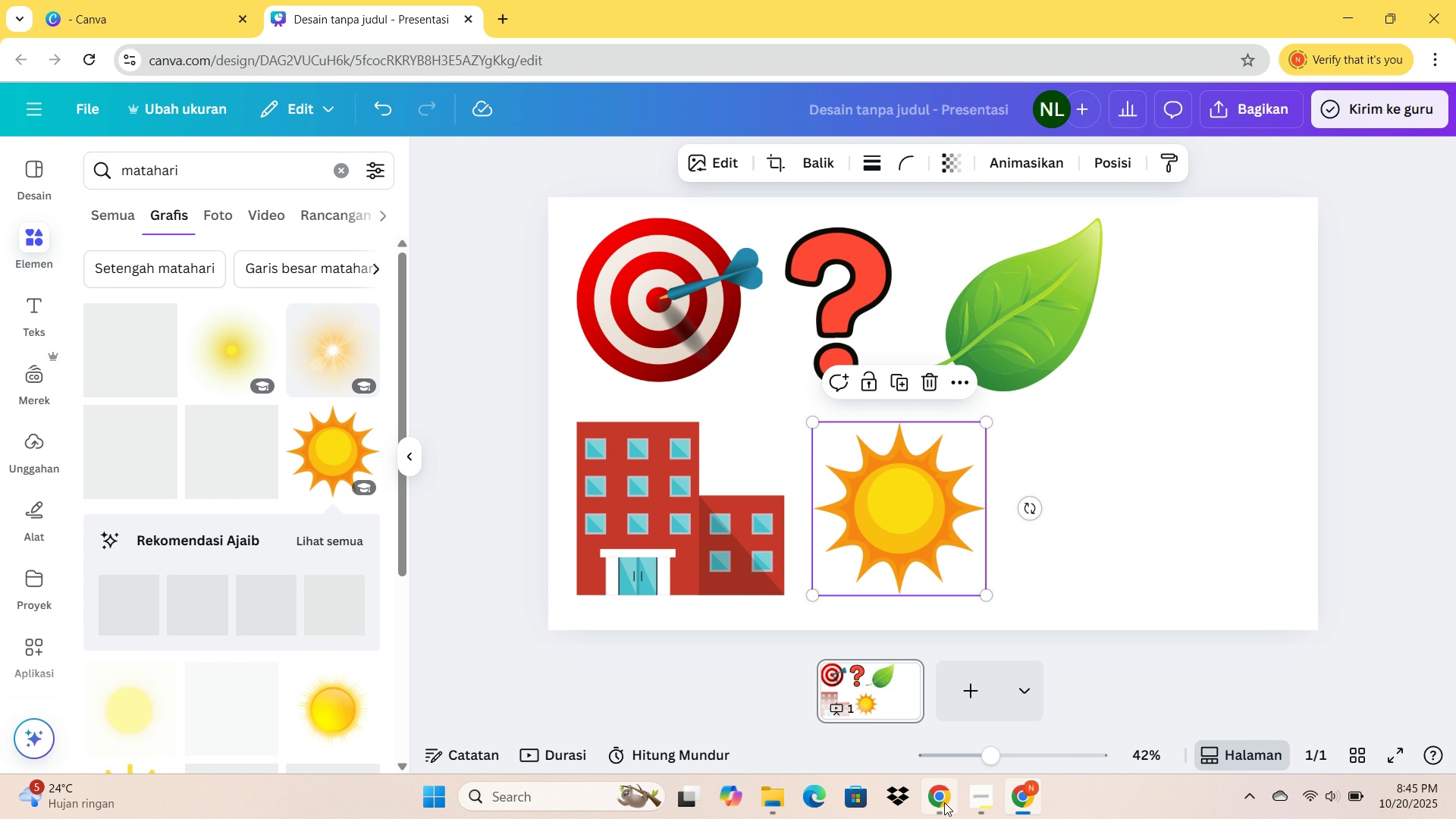 
left_click([944, 802])
 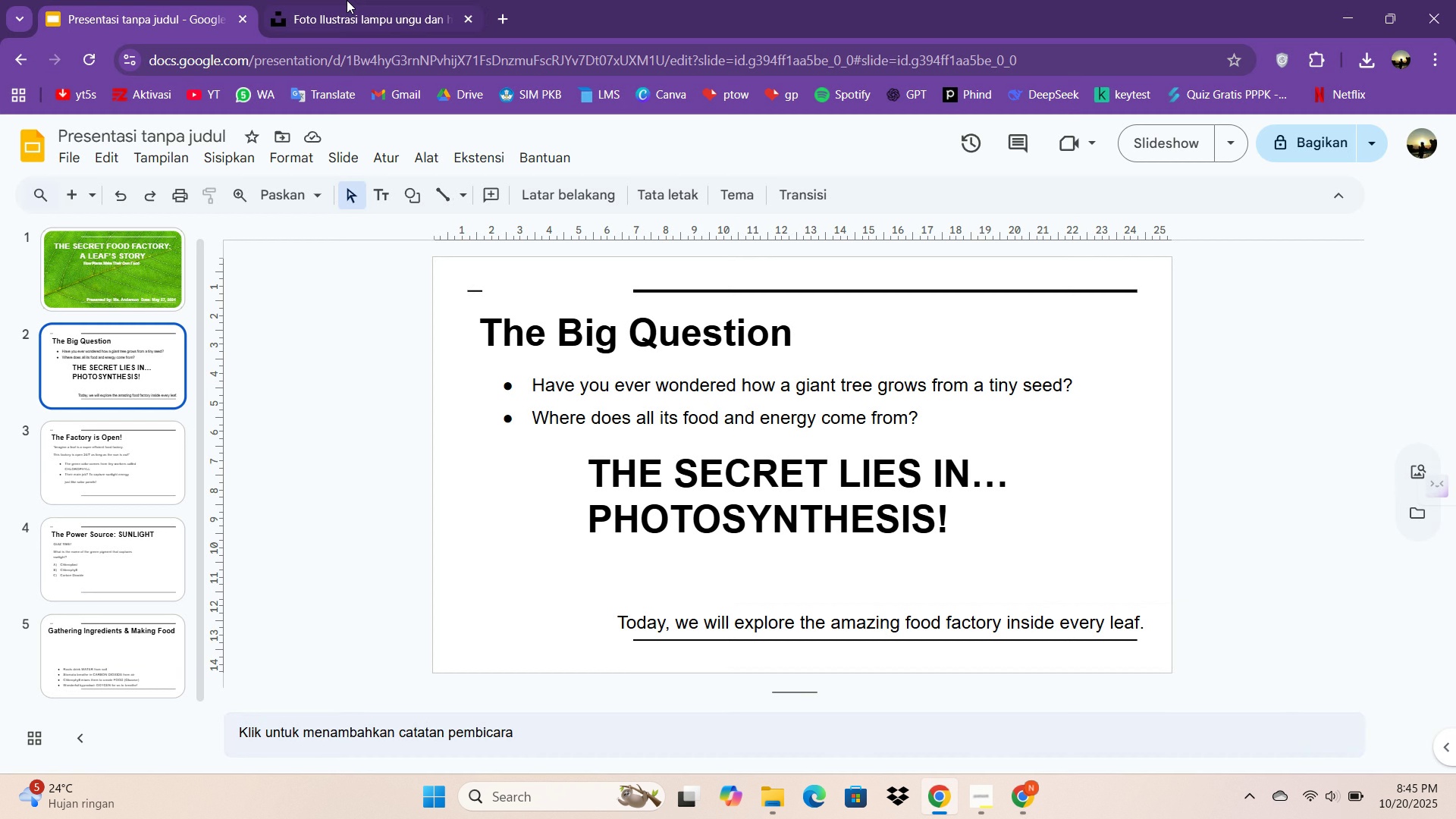 
left_click([351, 0])
 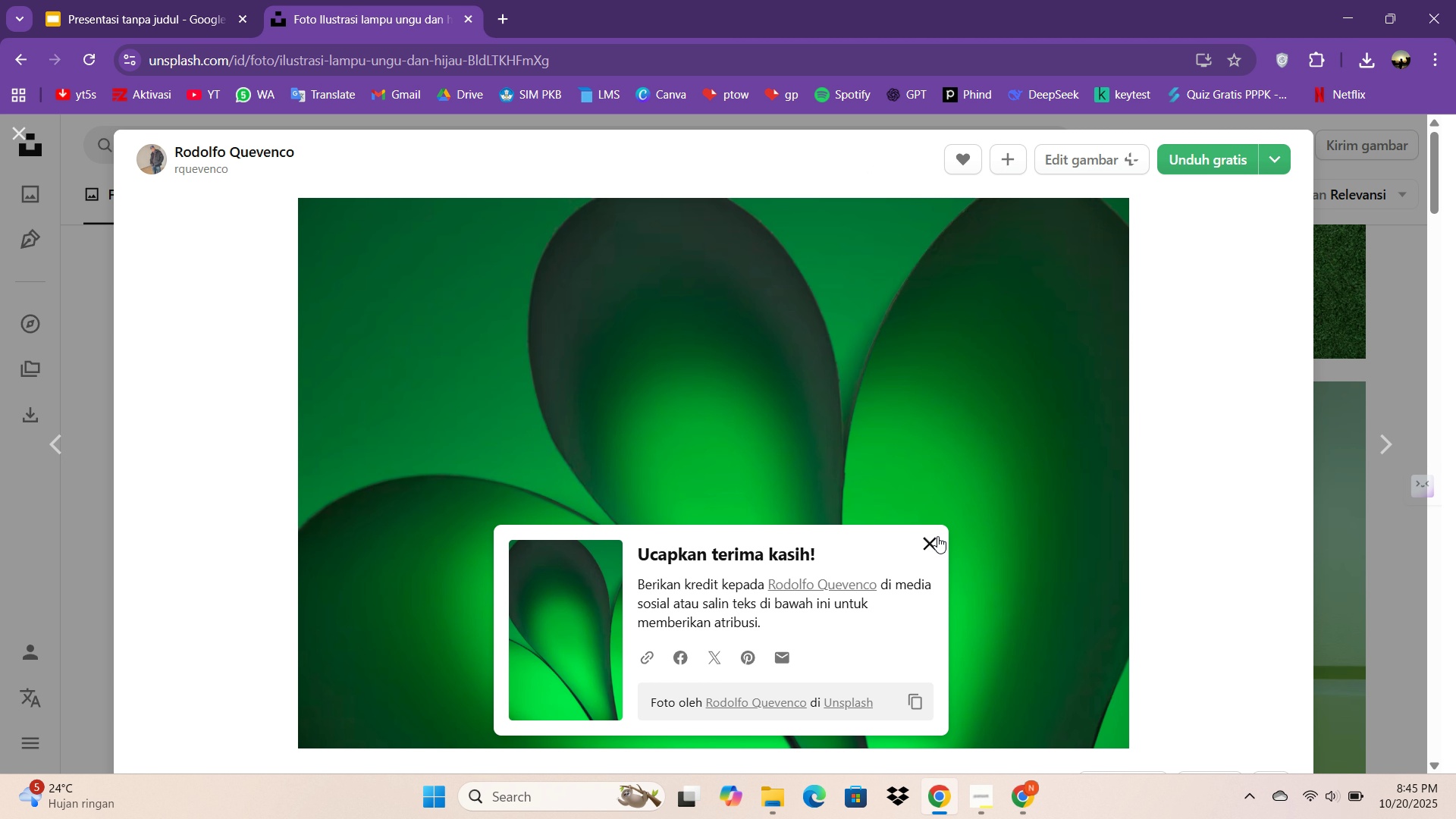 
scroll: coordinate [917, 471], scroll_direction: down, amount: 12.0
 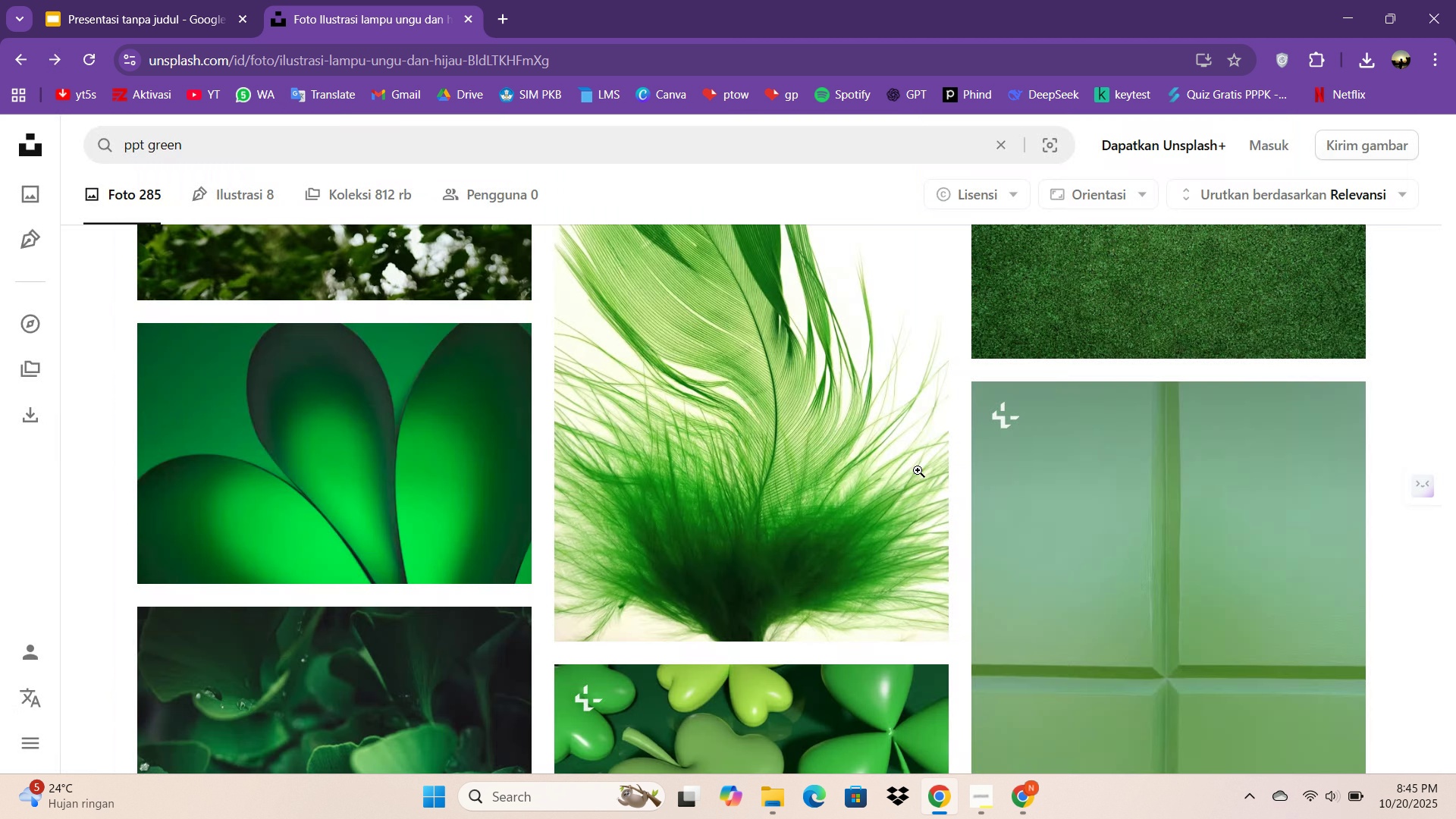 
key(Escape)
key(Backspace)
key(Backspace)
key(Backspace)
key(Backspace)
key(Backspace)
type(green wi)
key(Backspace)
type(hite)
 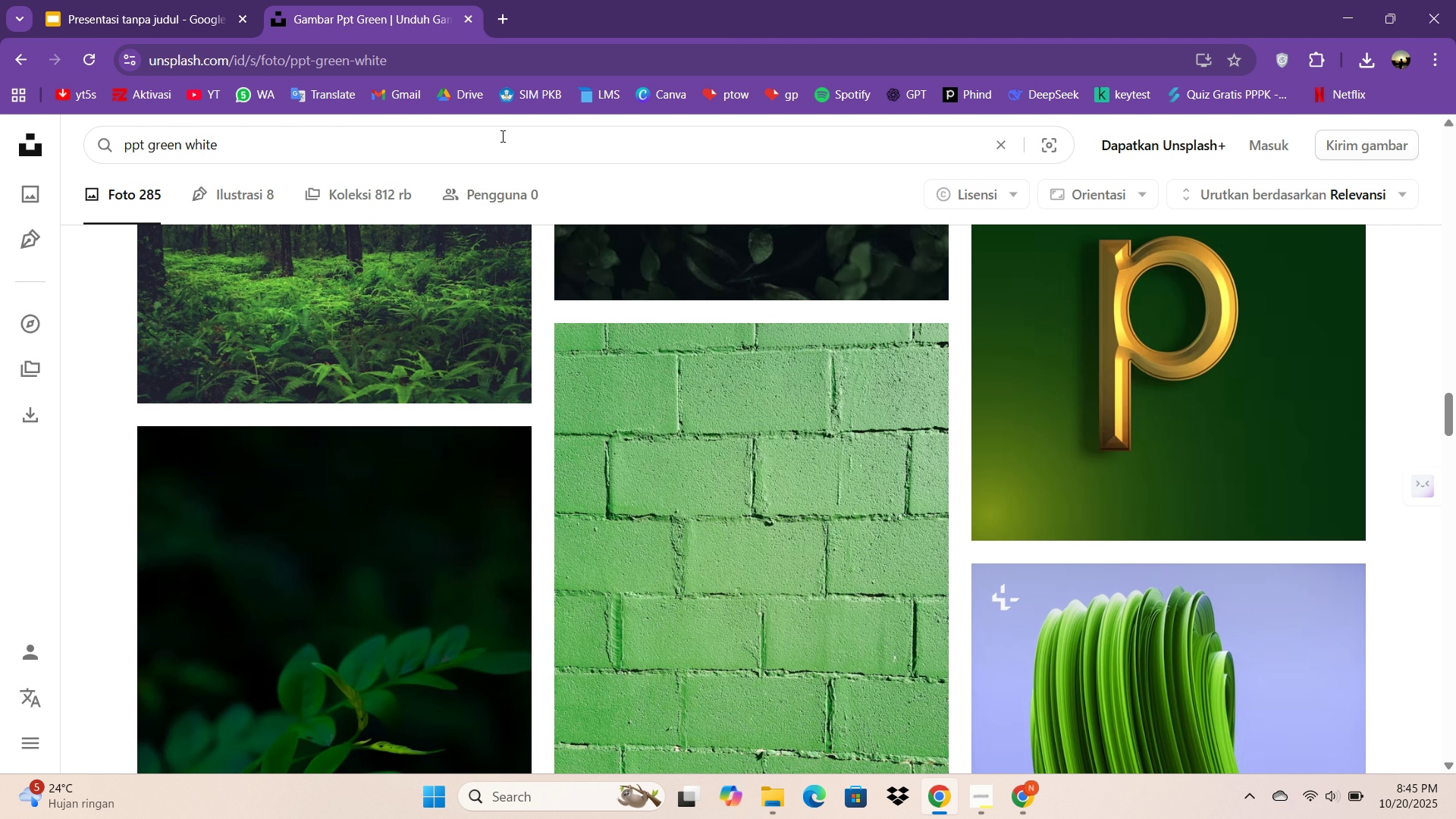 
scroll: coordinate [686, 213], scroll_direction: up, amount: 14.0
 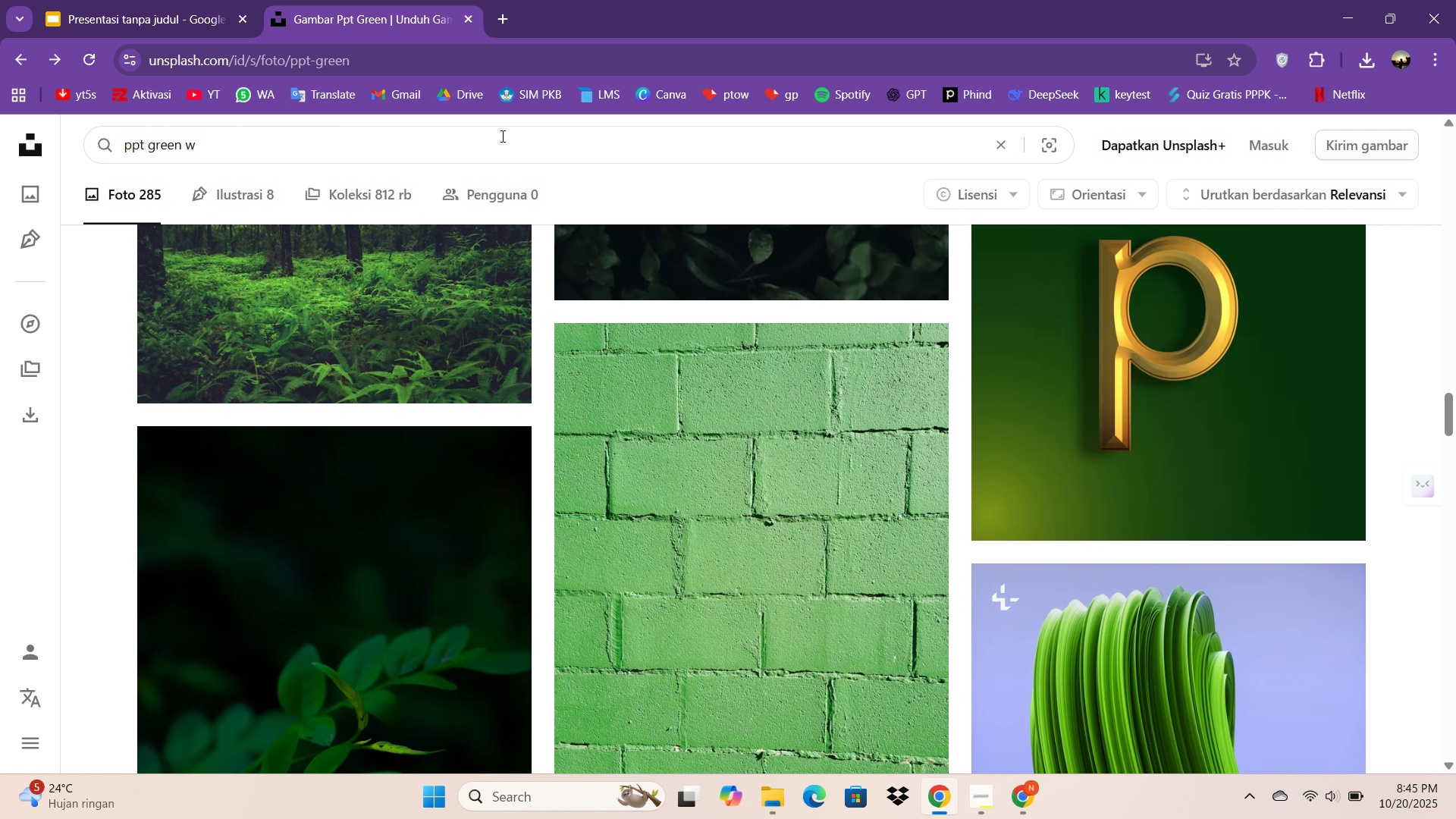 
key(Enter)
 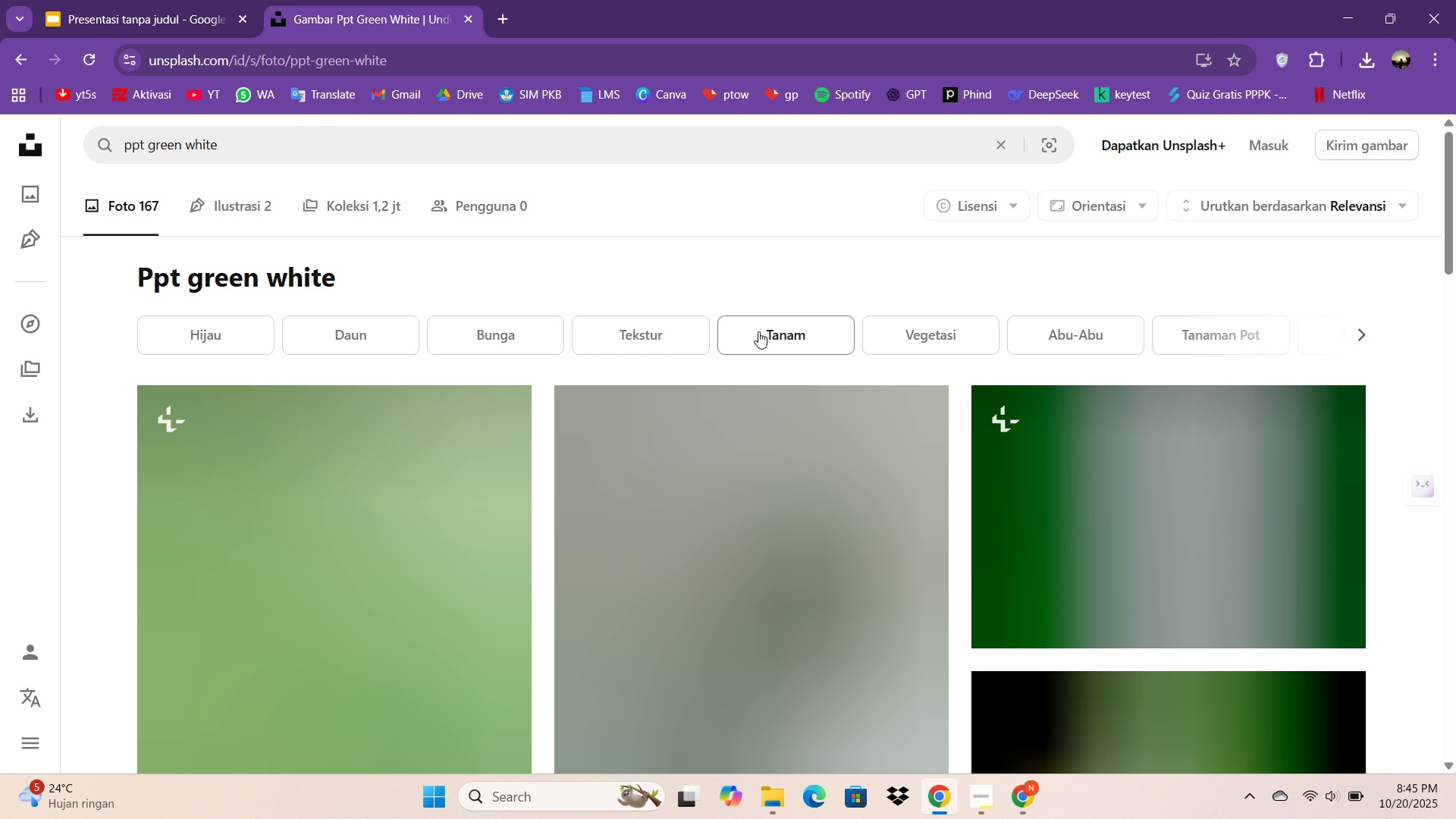 
scroll: coordinate [585, 500], scroll_direction: down, amount: 6.0
 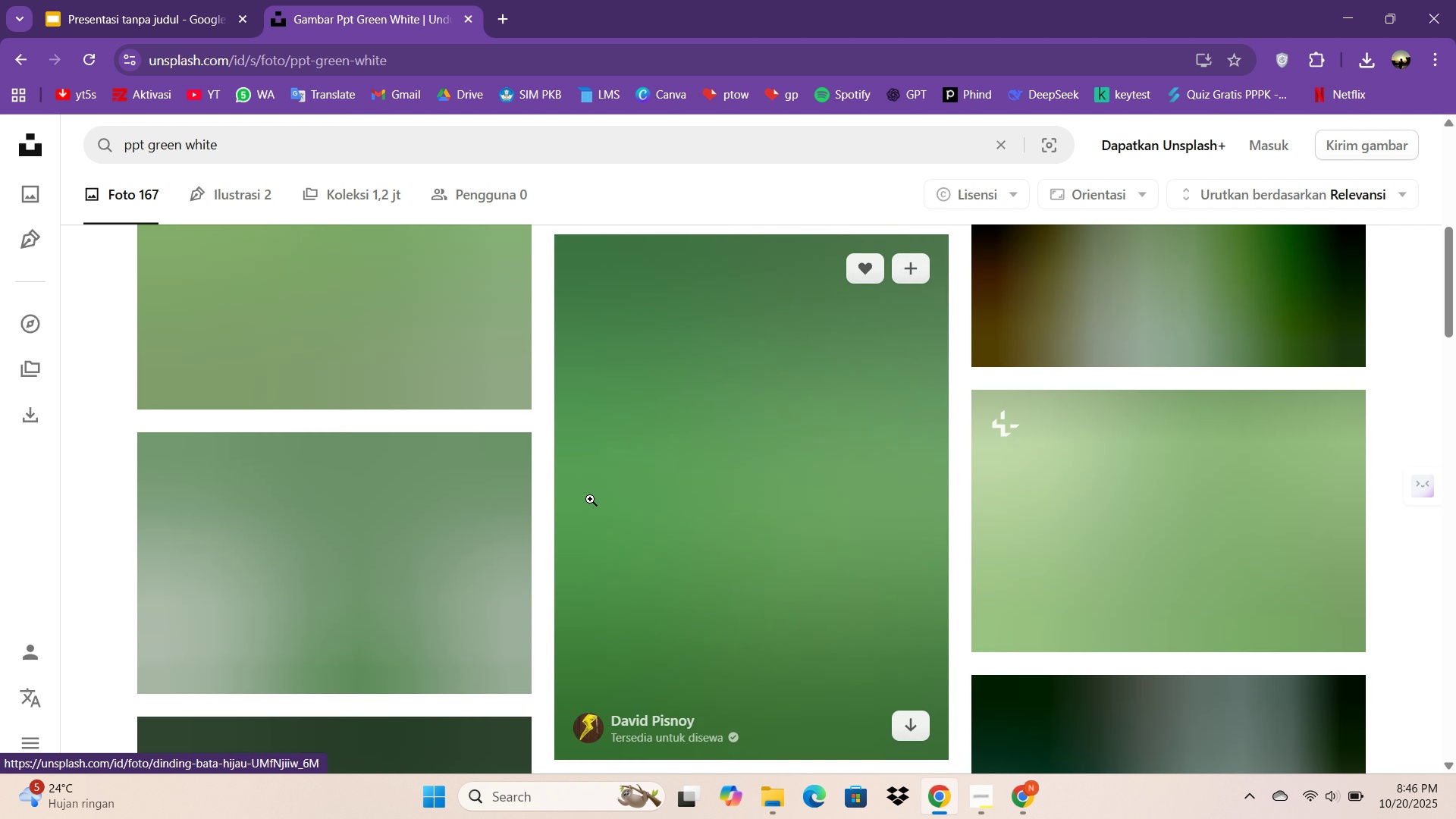 
scroll: coordinate [576, 503], scroll_direction: up, amount: 21.0
 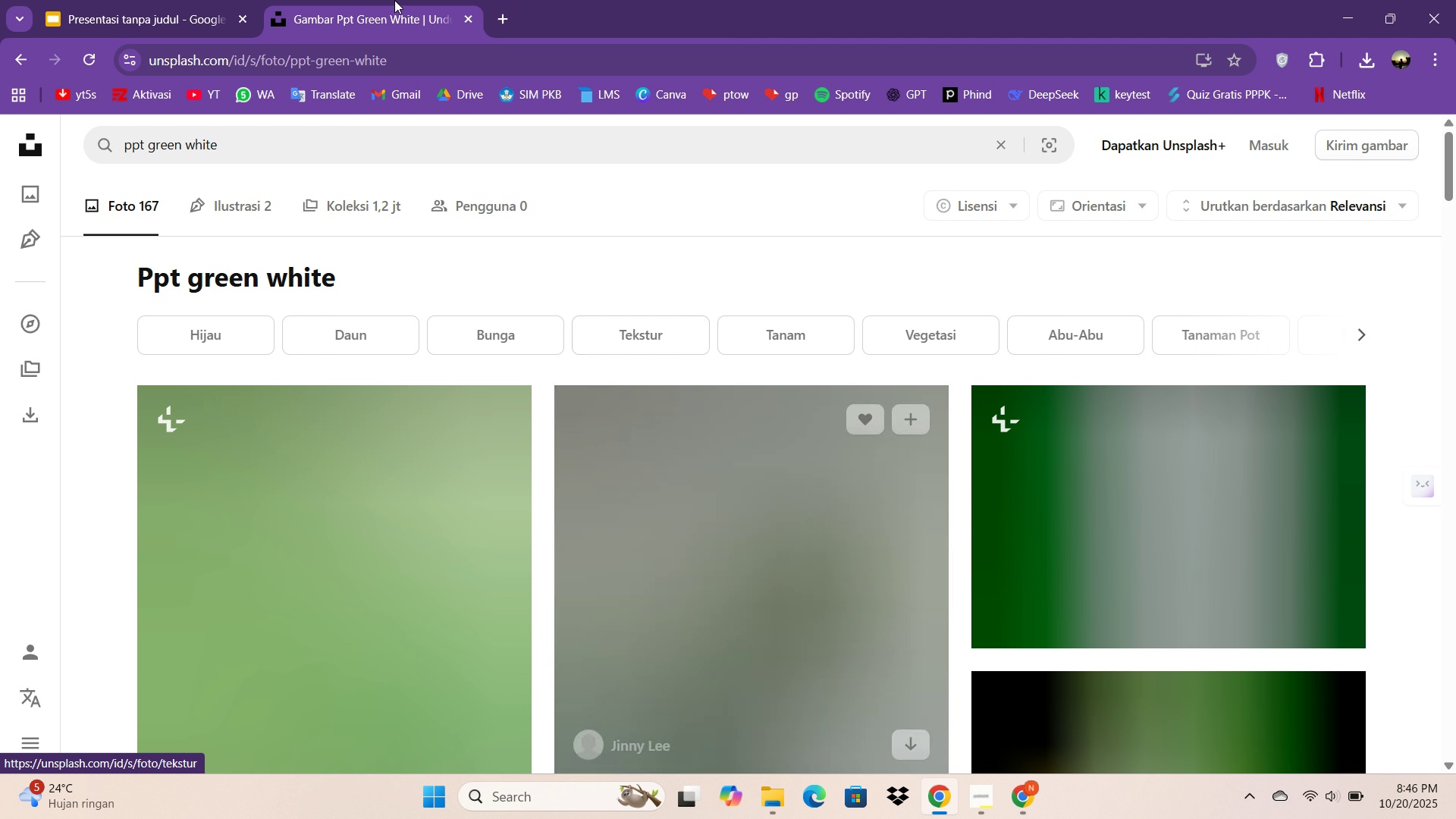 
scroll: coordinate [702, 570], scroll_direction: down, amount: 20.0
 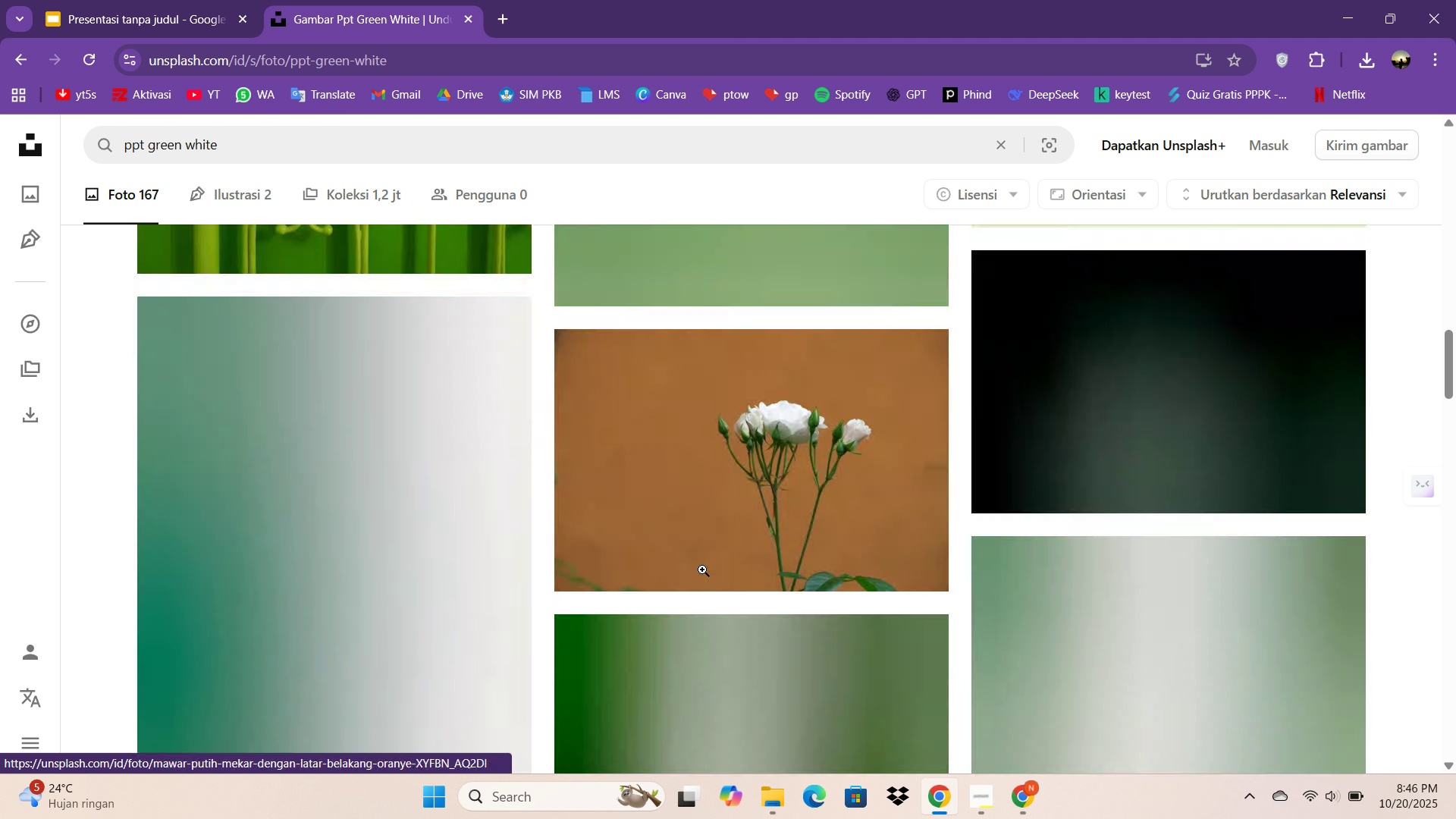 
scroll: coordinate [702, 570], scroll_direction: up, amount: 28.0
 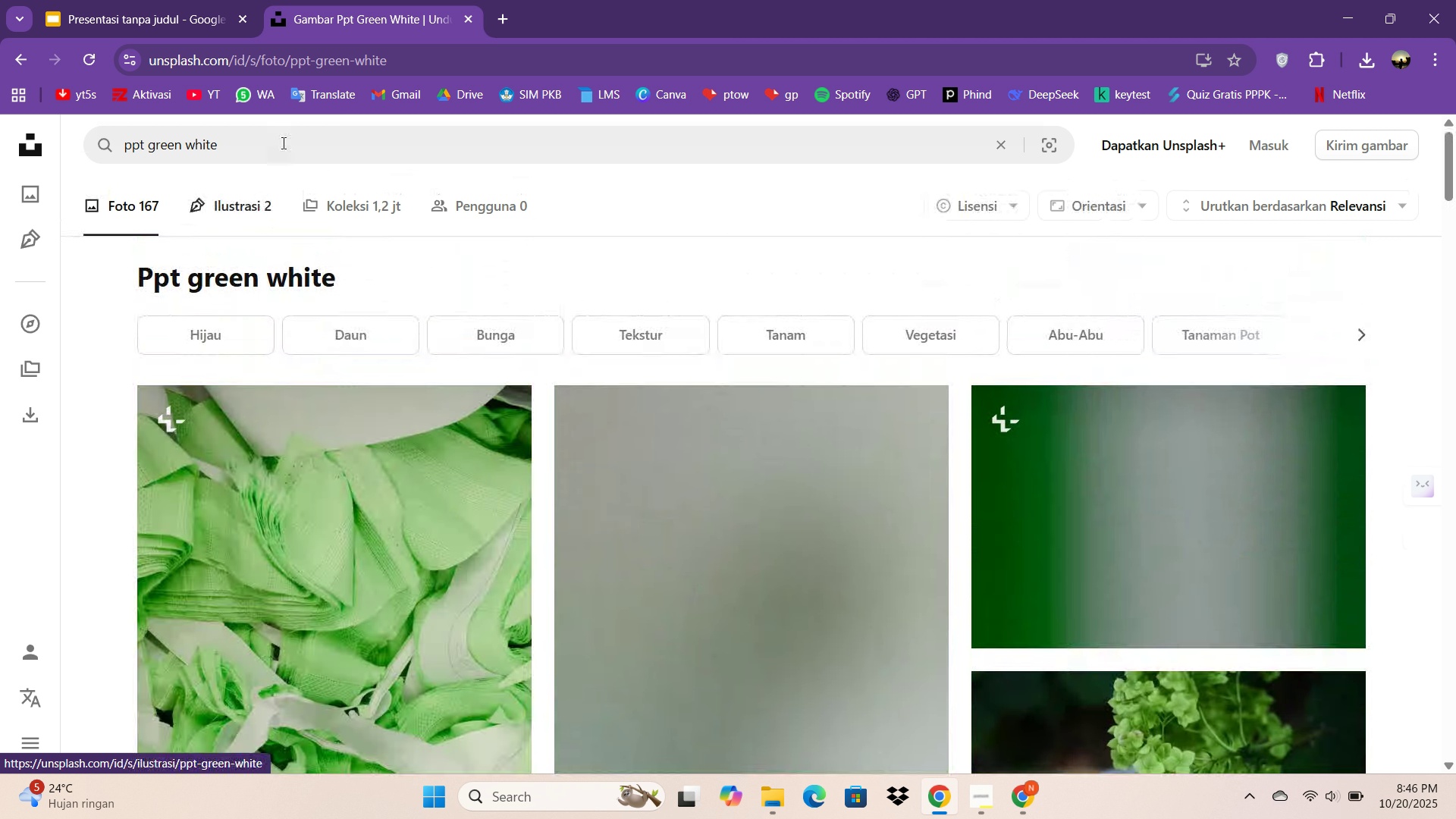 
left_click_drag(start_coordinate=[282, 142], to_coordinate=[74, 150])
 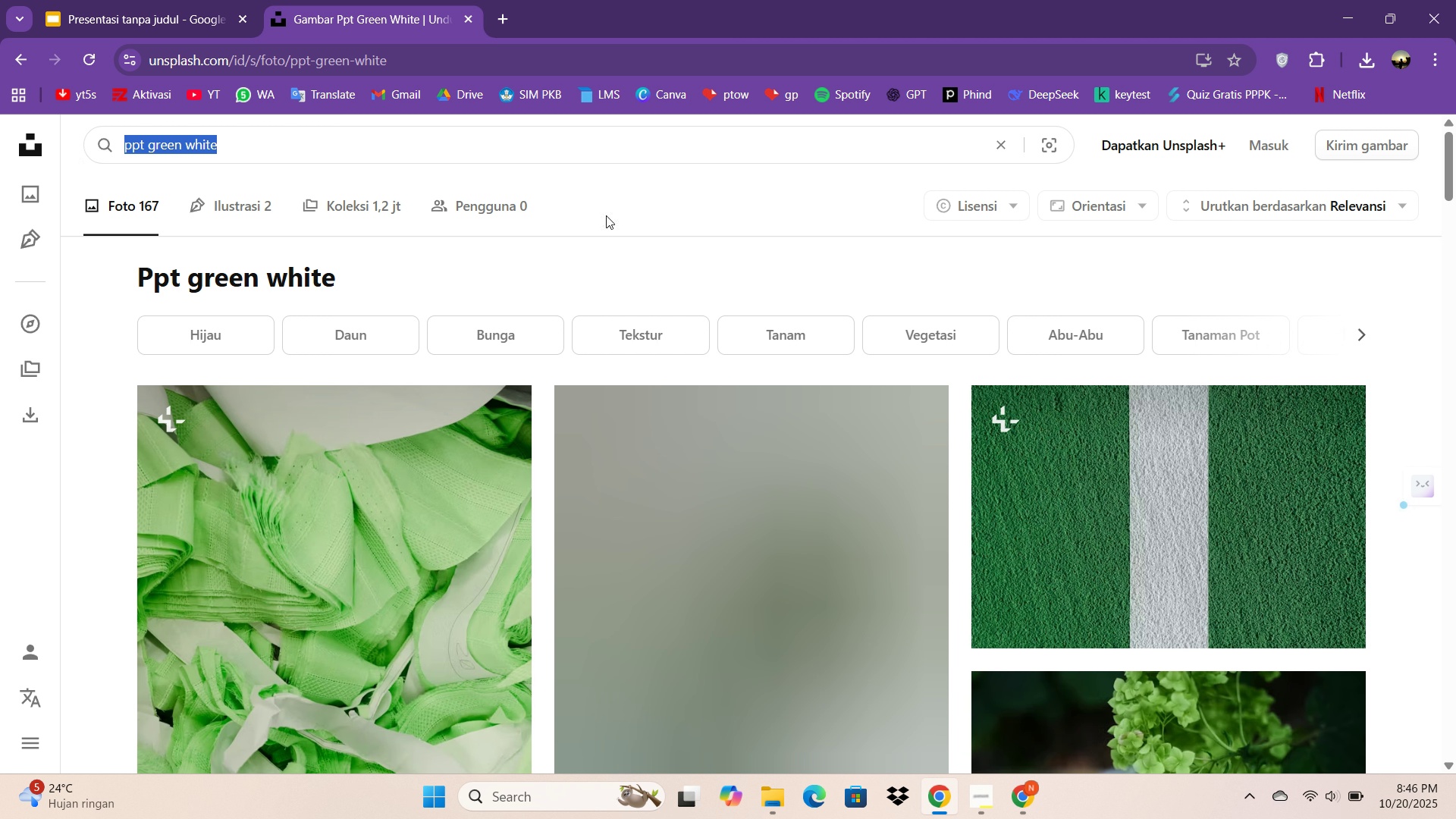 
scroll: coordinate [911, 317], scroll_direction: down, amount: 1.0
 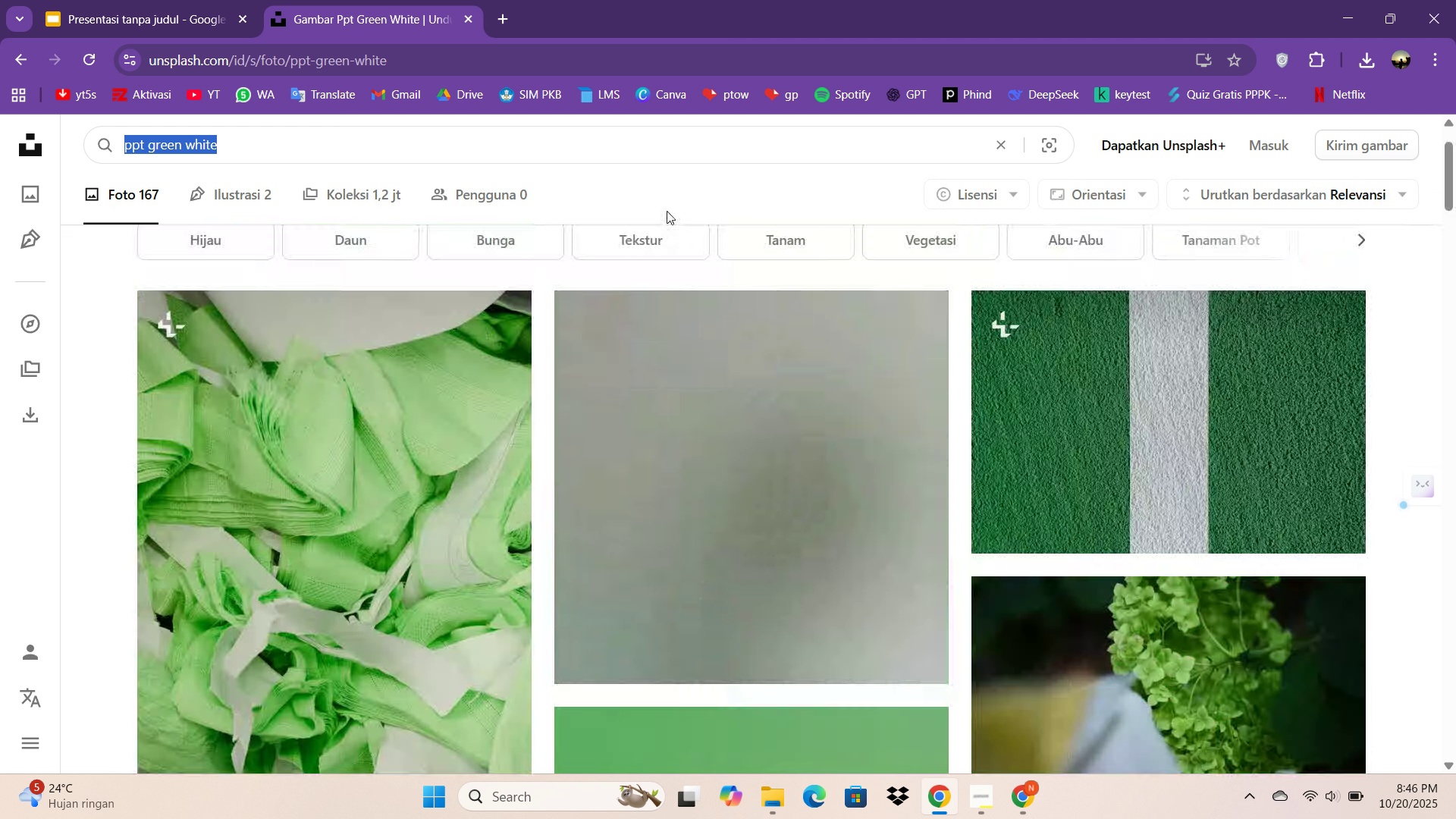 
type(background ppt white)
 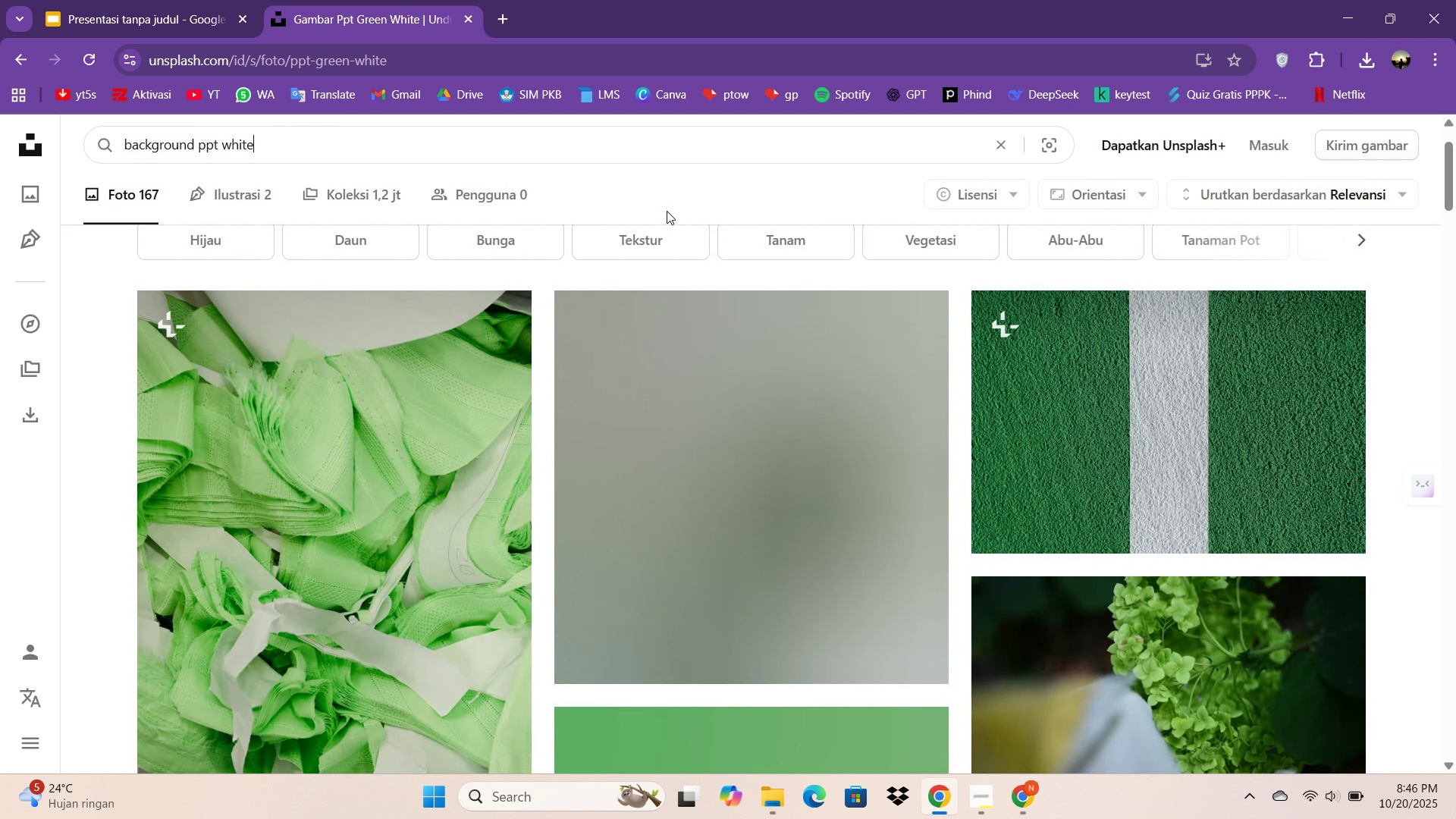 
key(Enter)
 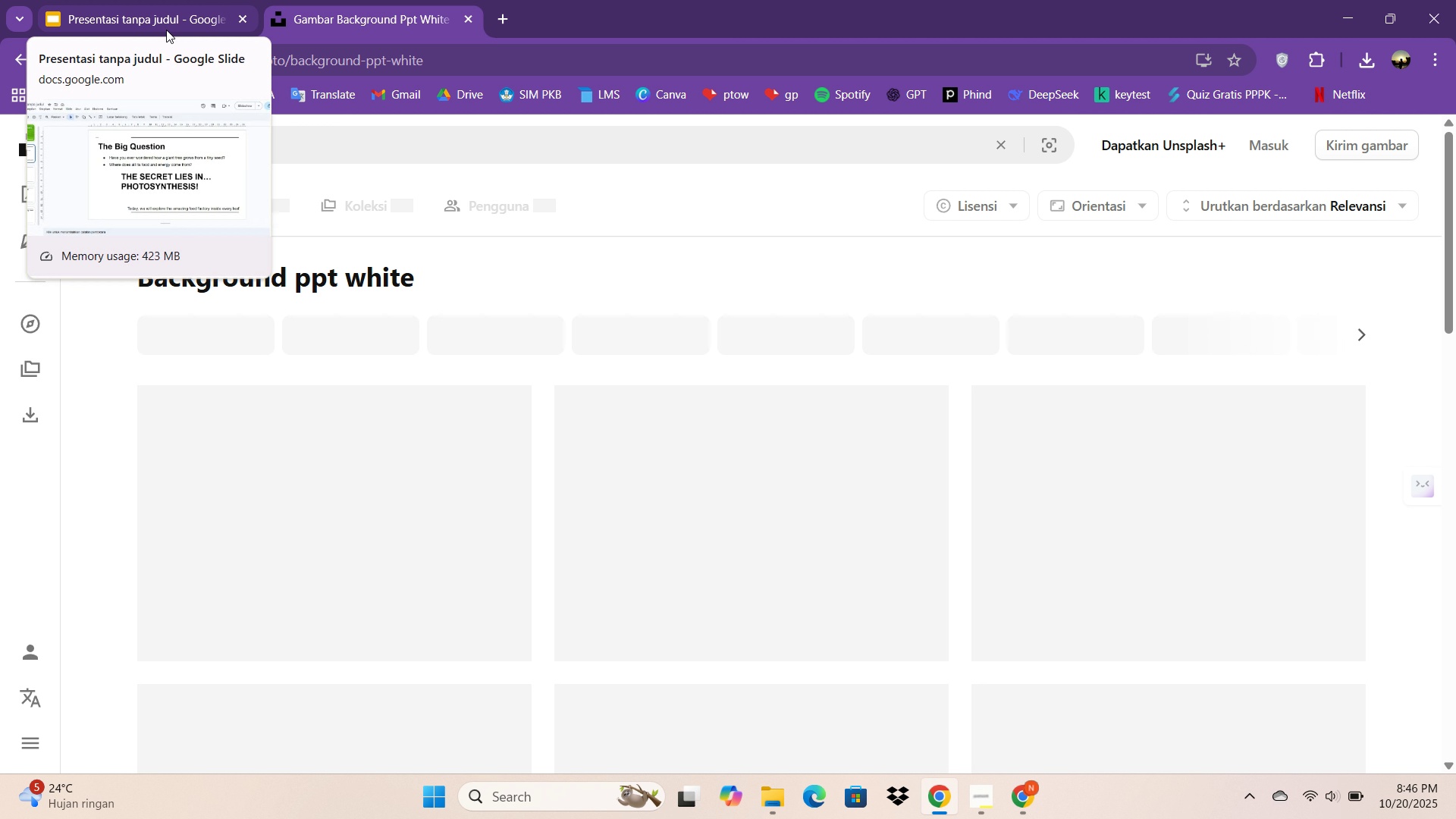 
scroll: coordinate [541, 406], scroll_direction: up, amount: 1.0
 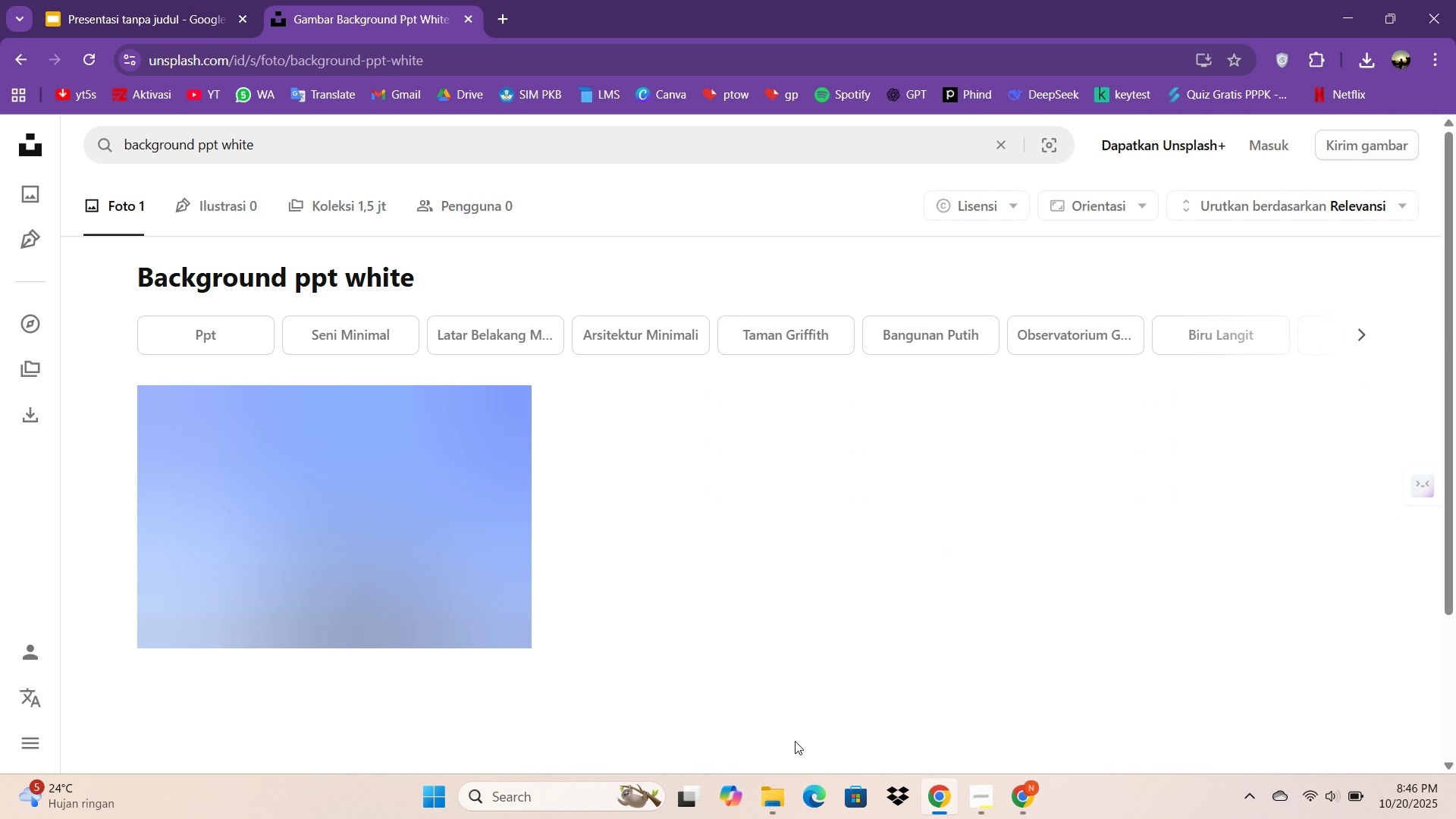 
scroll: coordinate [740, 712], scroll_direction: down, amount: 4.0
 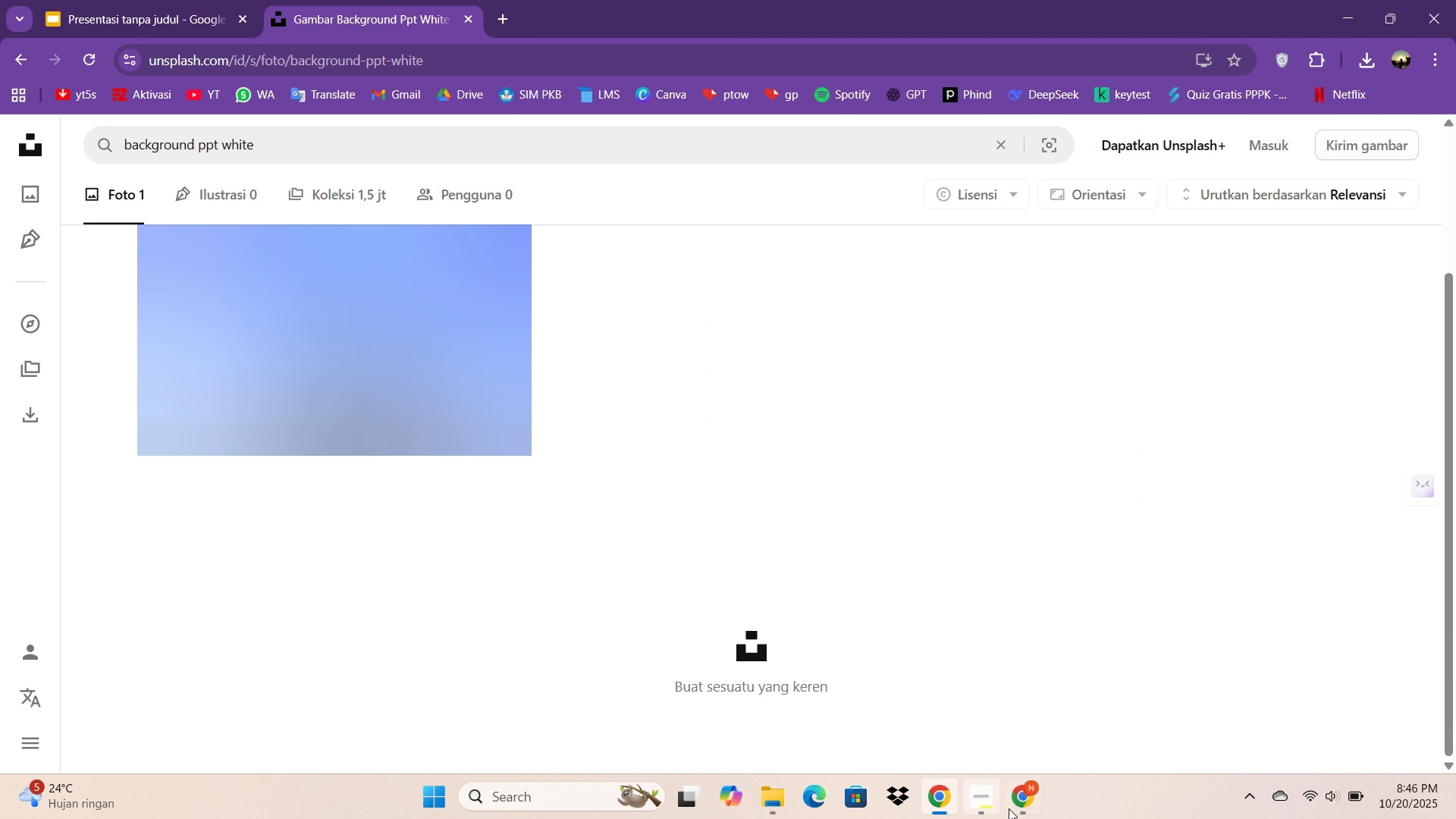 
left_click([1018, 806])
 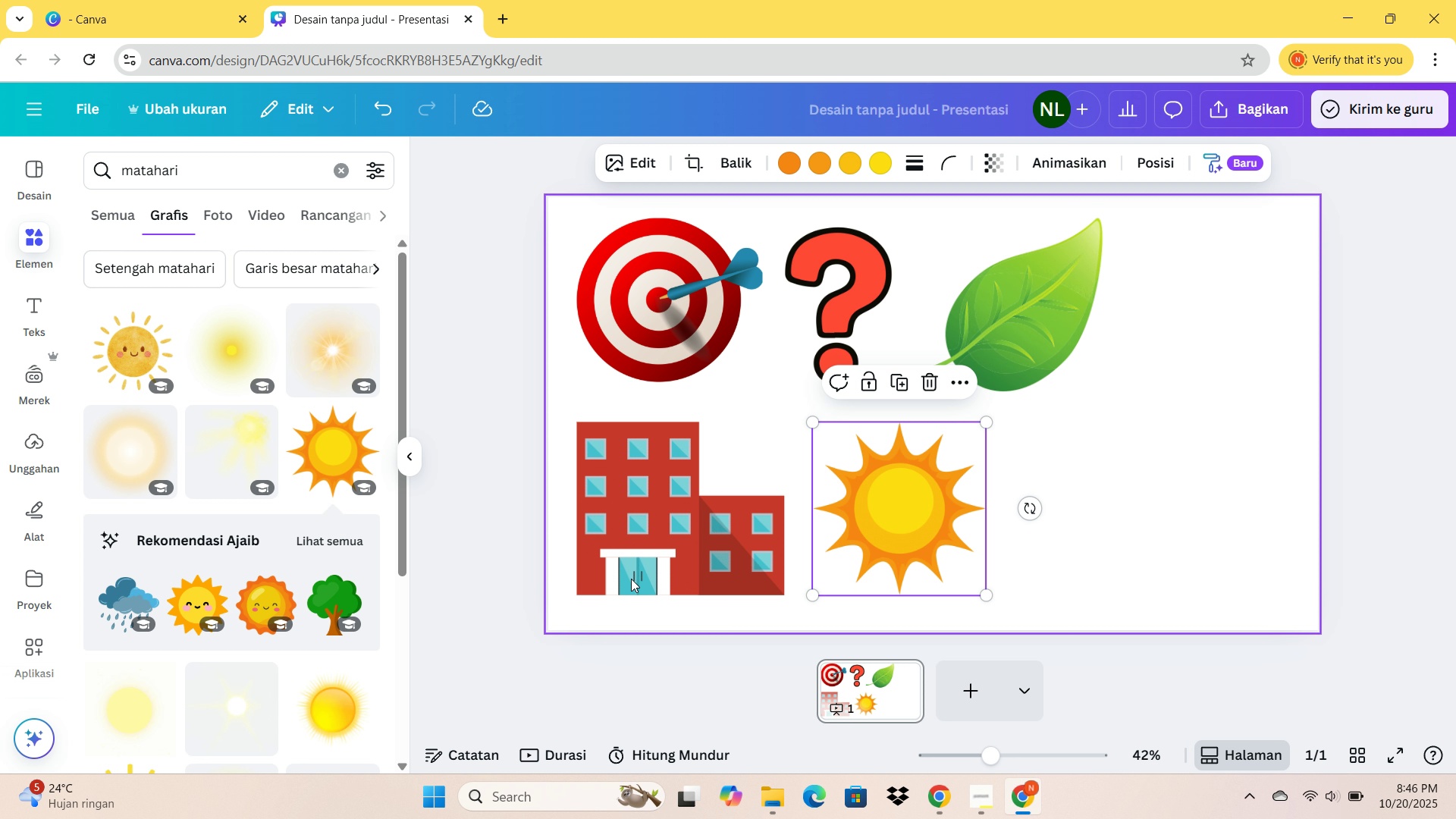 
wait(7.52)
 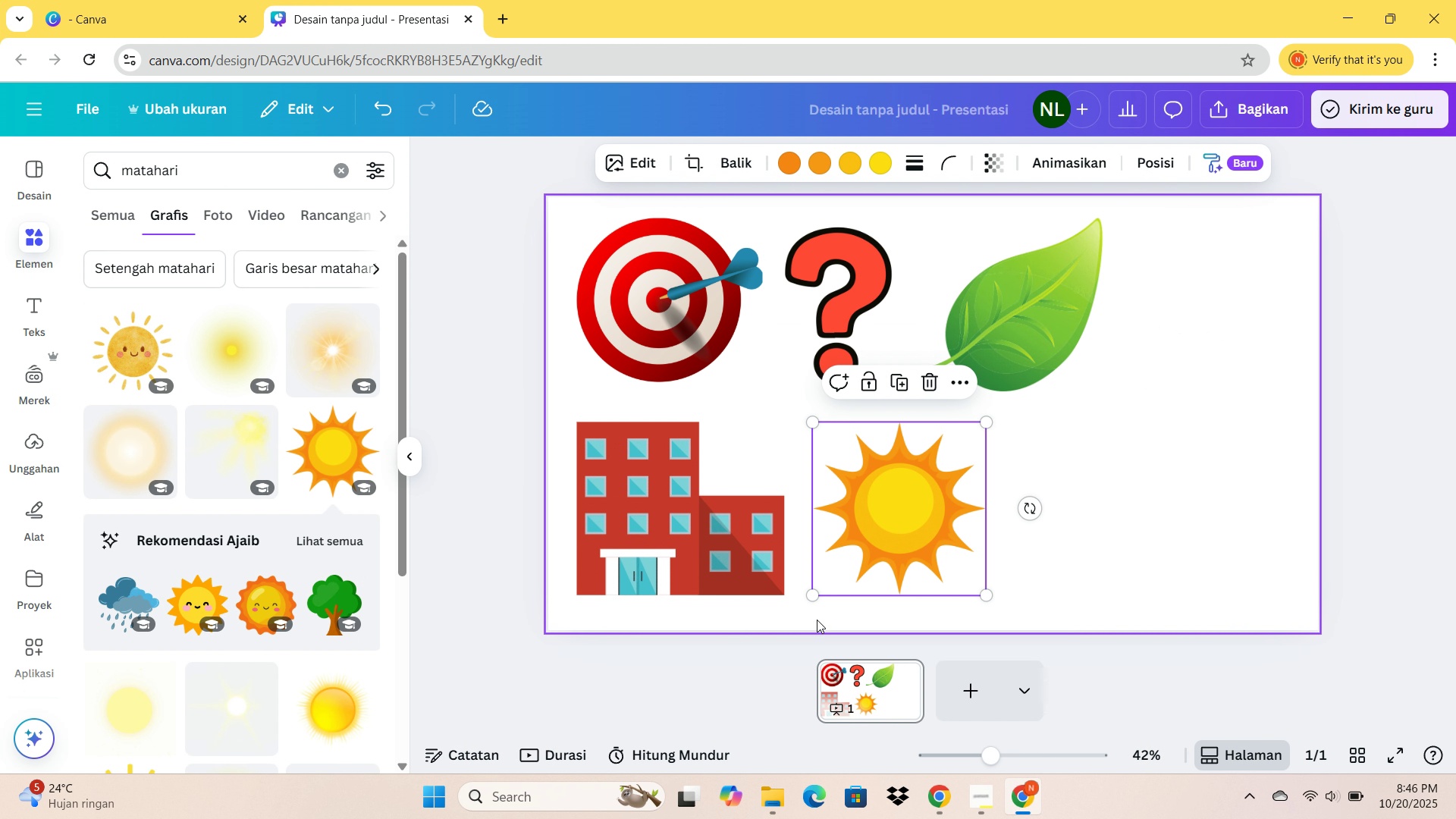 
left_click_drag(start_coordinate=[202, 180], to_coordinate=[95, 193])
 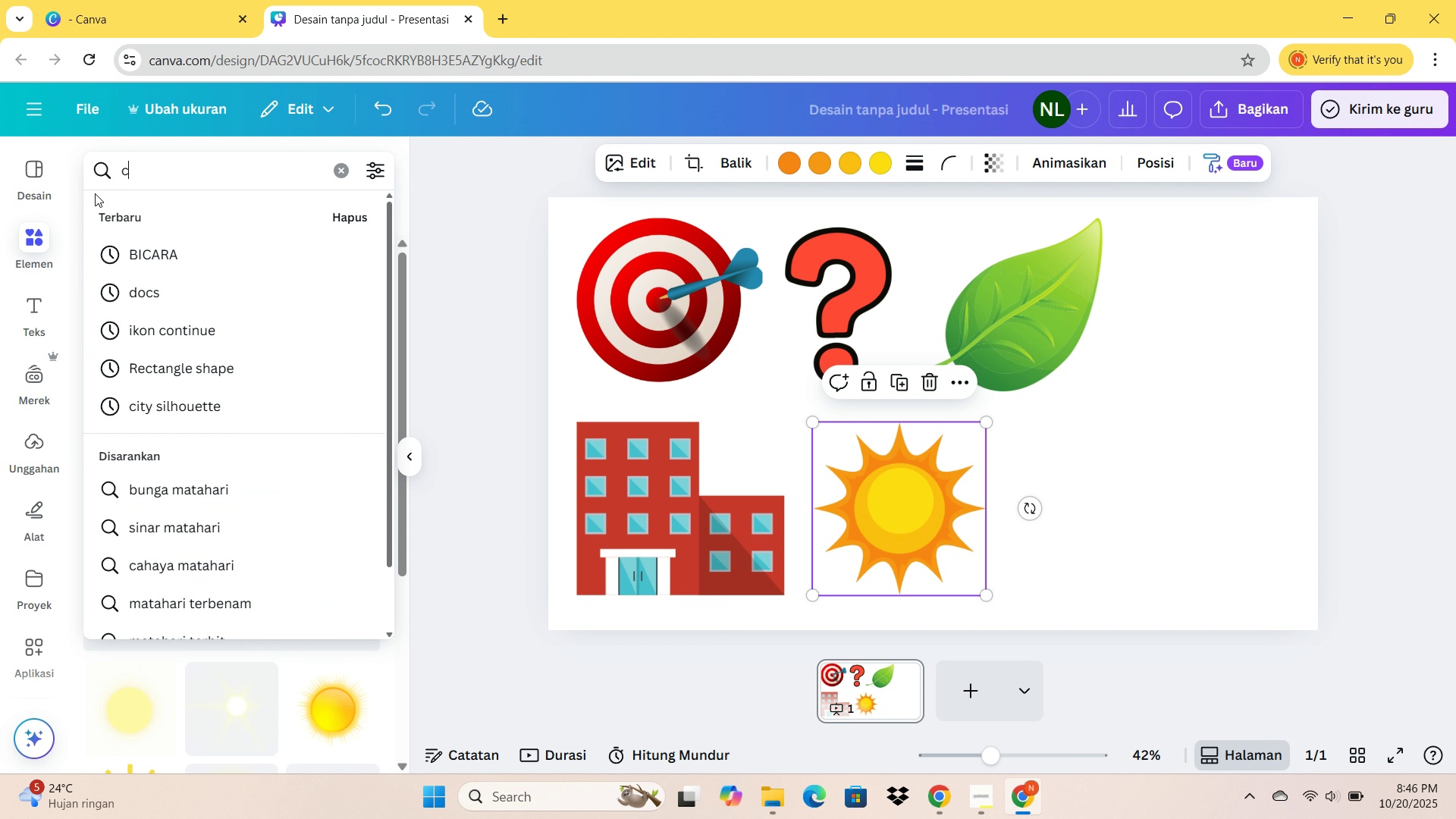 
type(centang)
 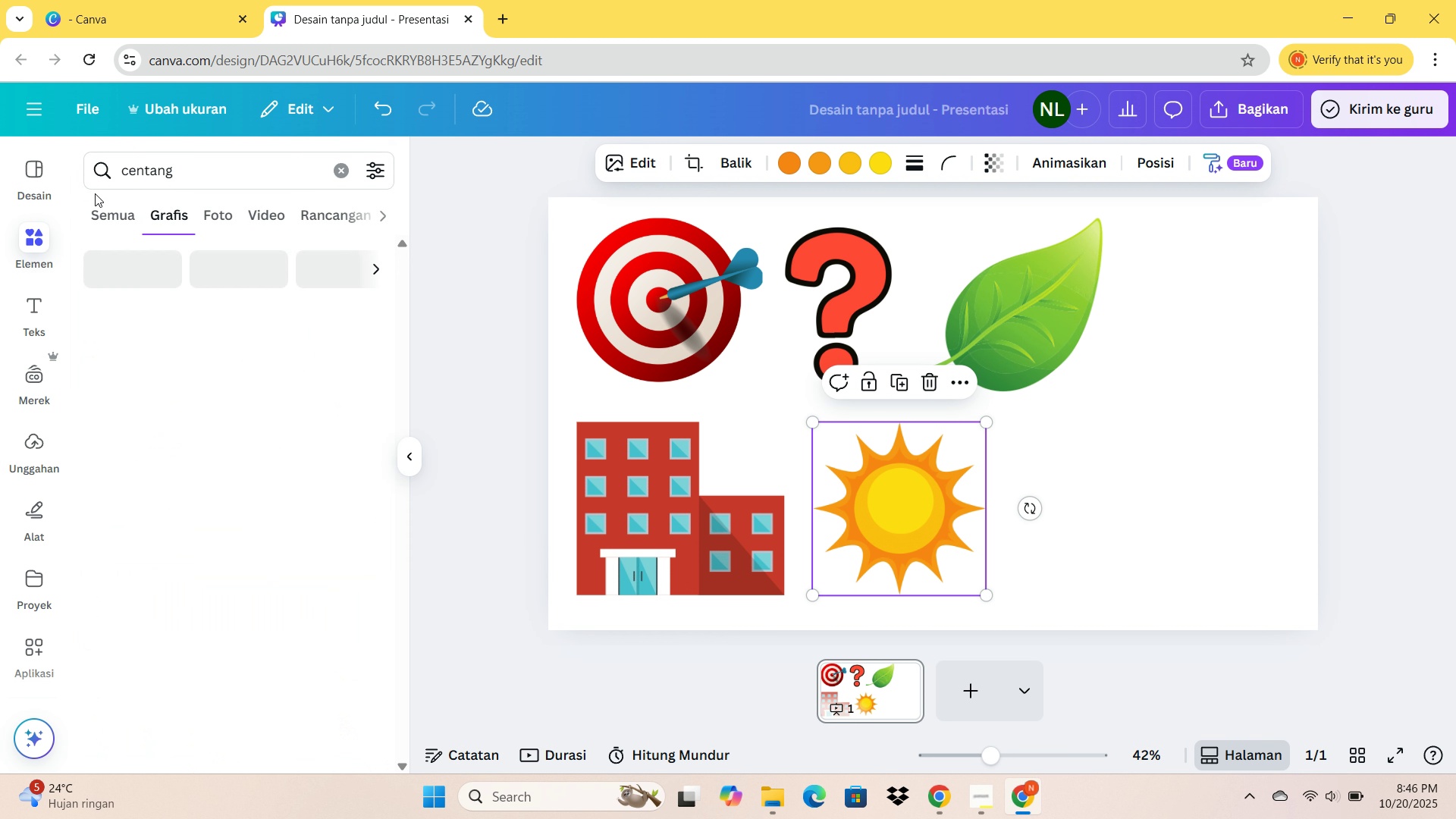 
key(Enter)
 